 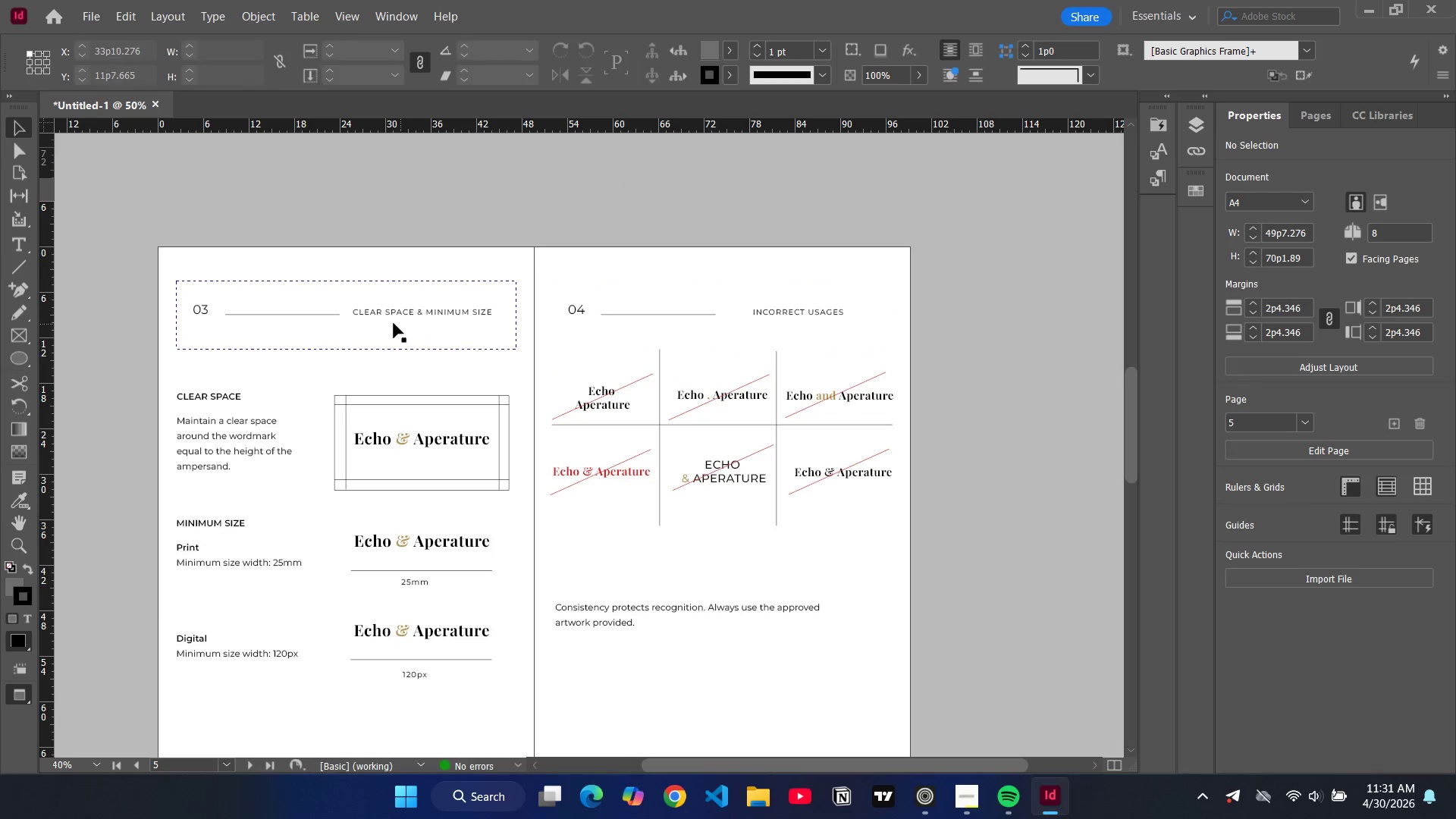 
left_click([388, 323])
 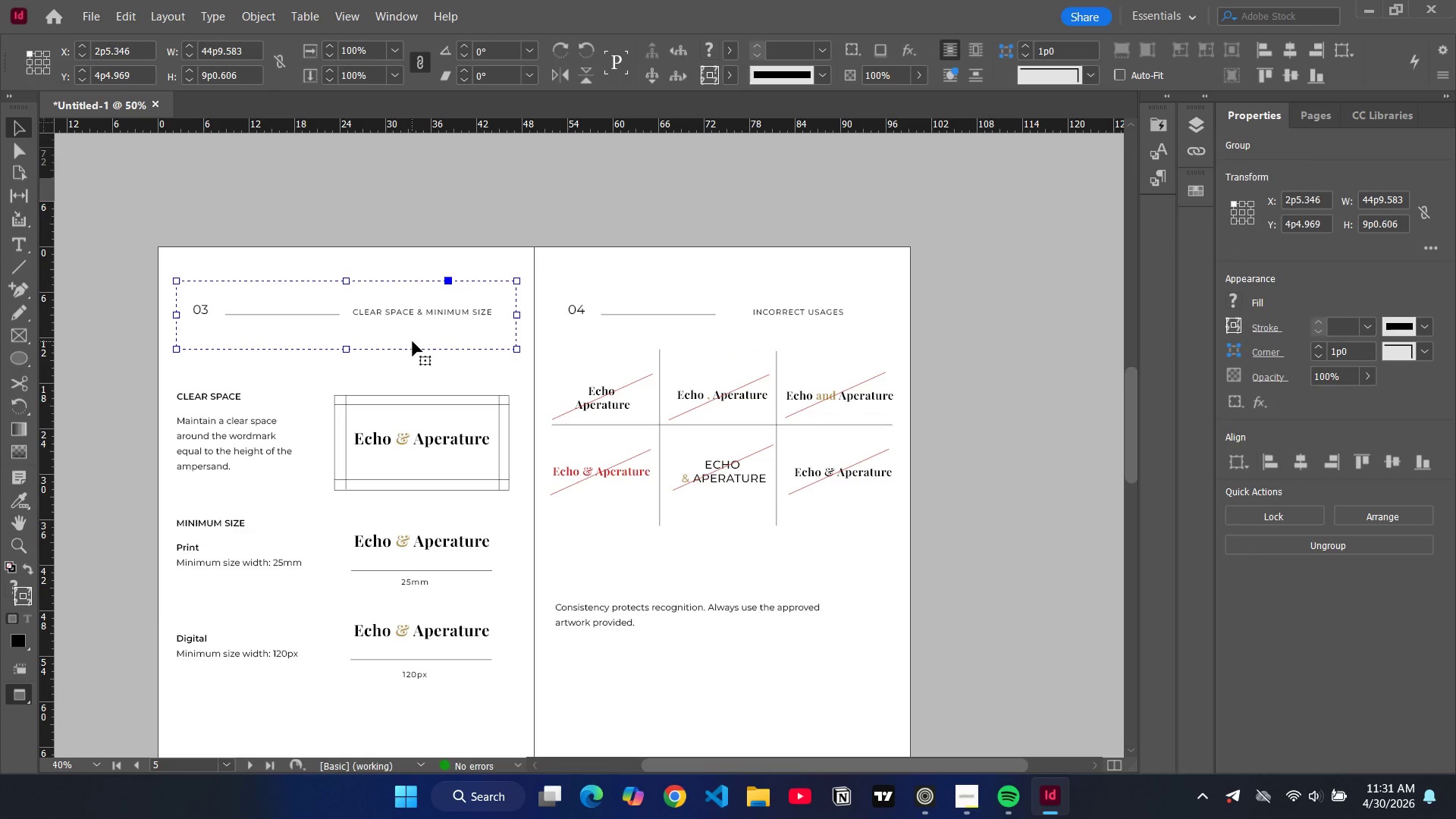 
key(Control+C)
 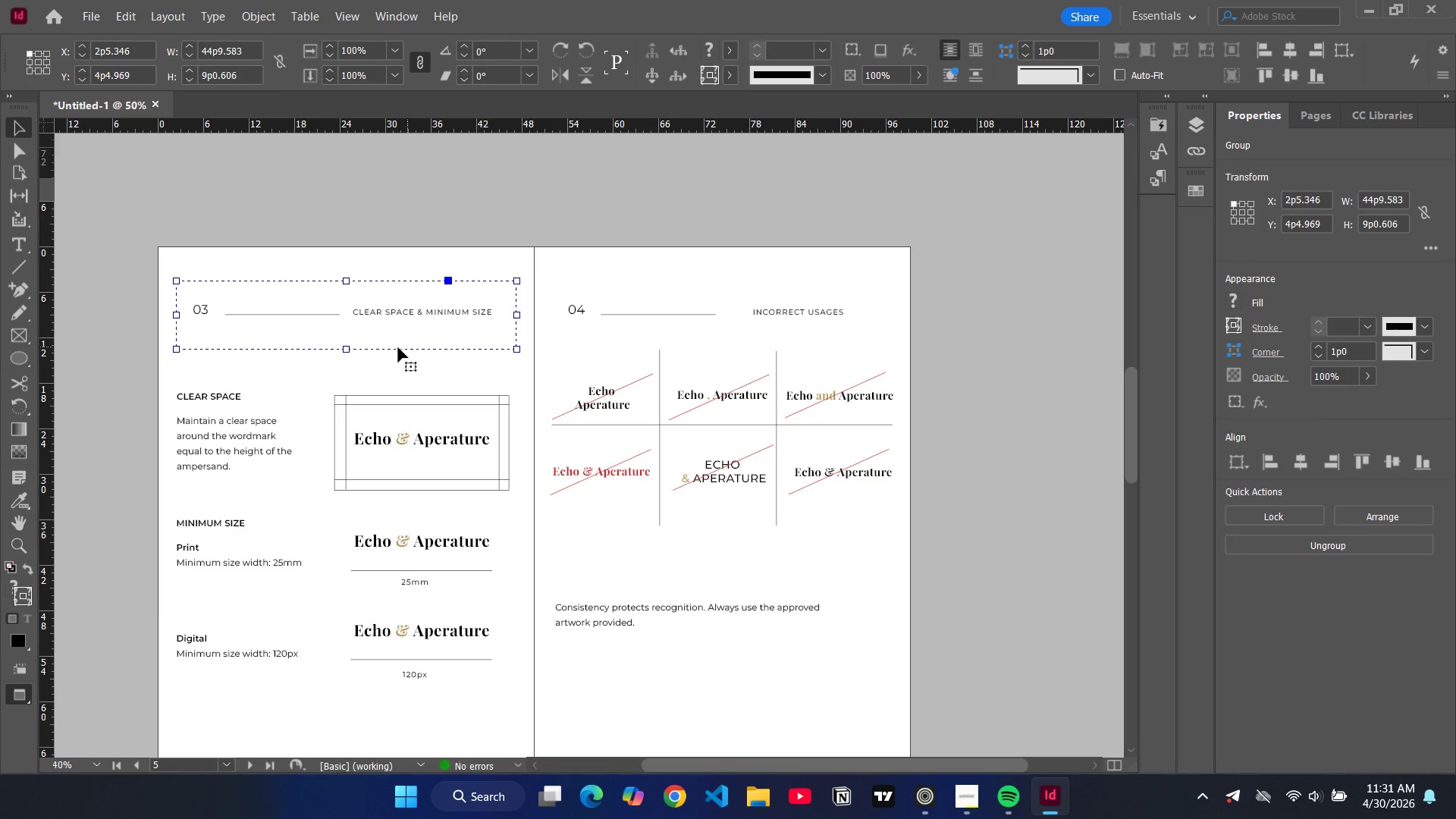 
key(Control+V)
 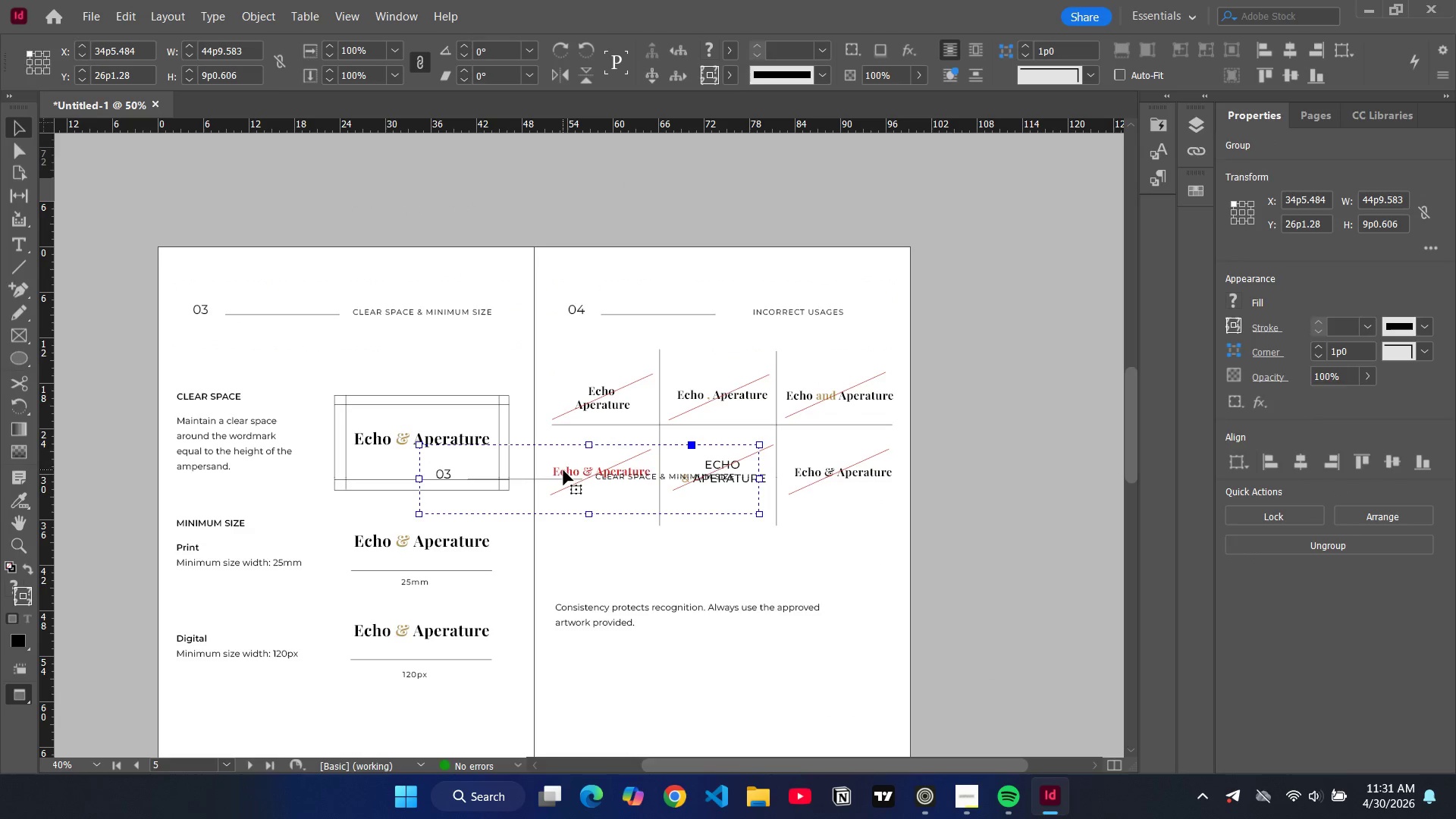 
left_click_drag(start_coordinate=[563, 471], to_coordinate=[453, 657])
 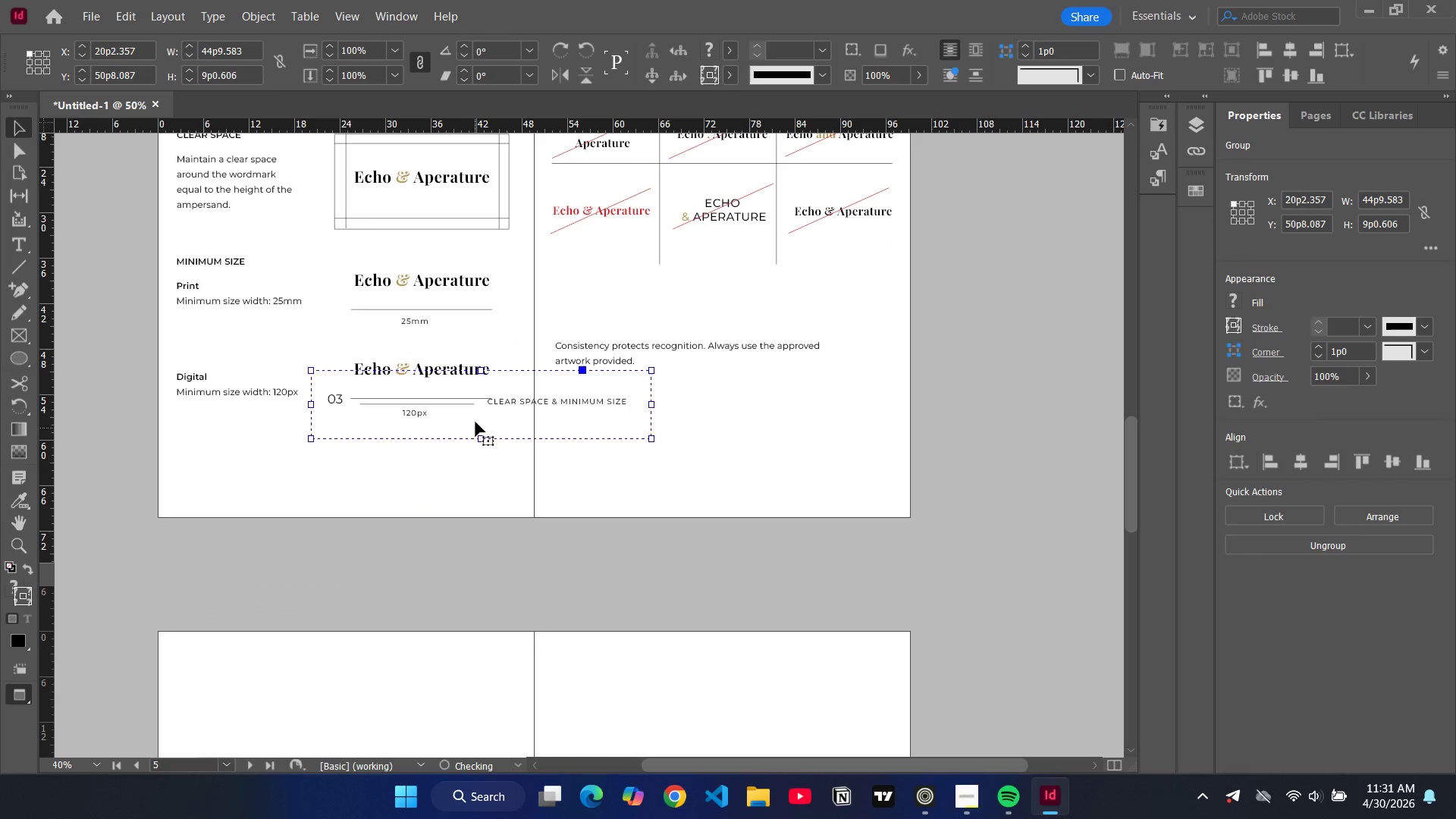 
scroll: coordinate [458, 623], scroll_direction: down, amount: 9.0
 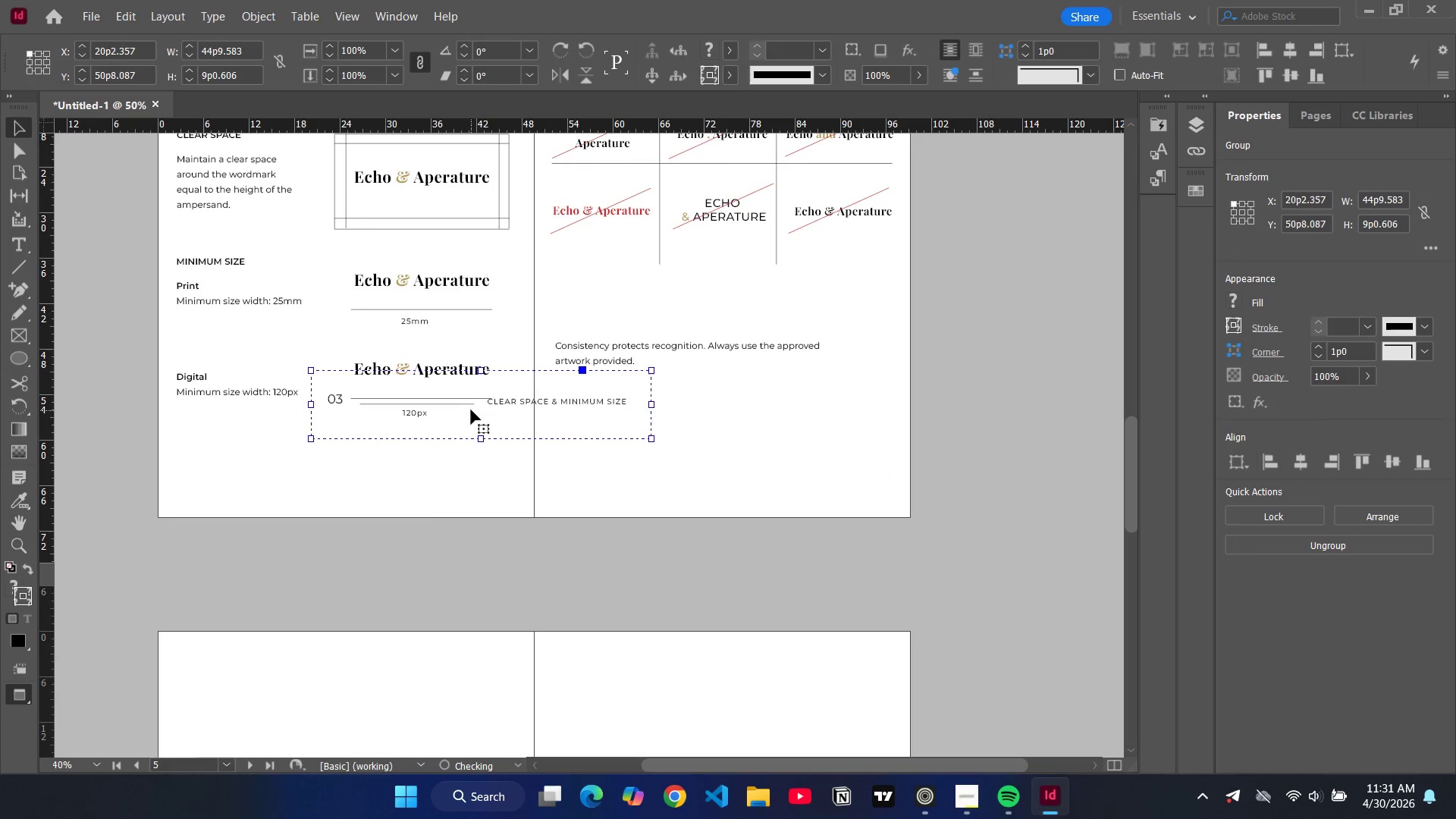 
left_click_drag(start_coordinate=[471, 410], to_coordinate=[340, 701])
 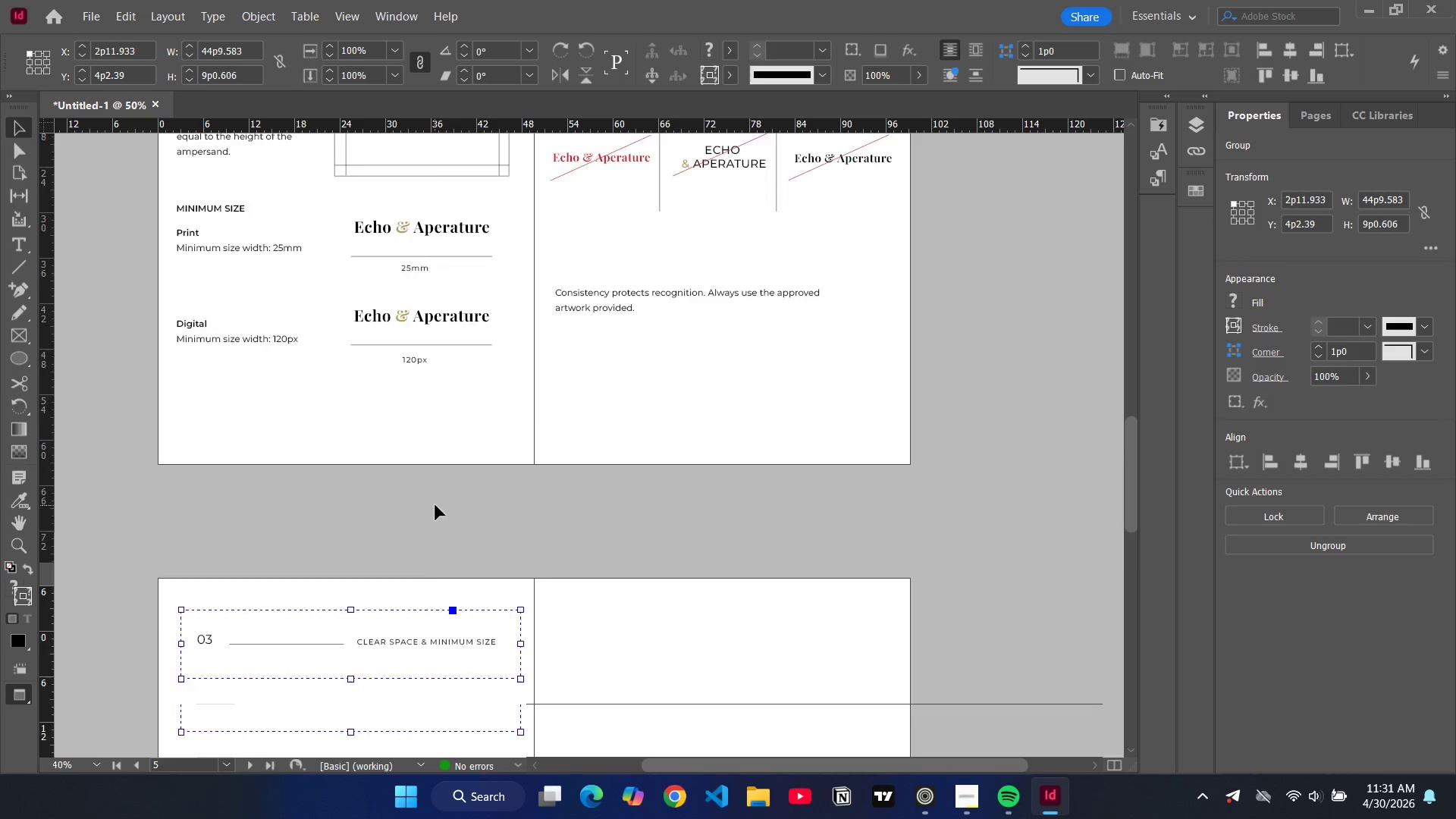 
scroll: coordinate [438, 504], scroll_direction: down, amount: 4.0
 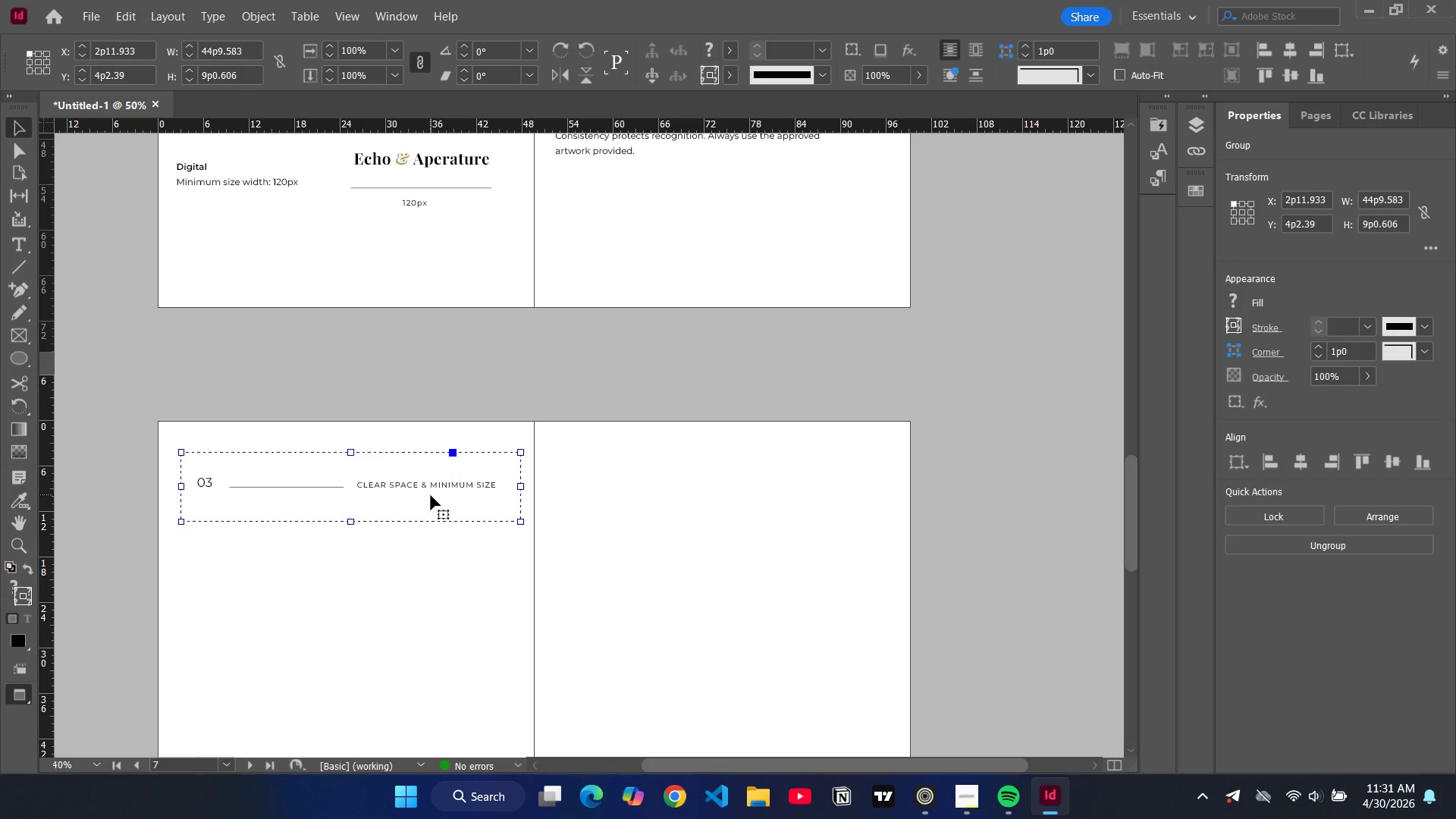 
key(Control+C)
 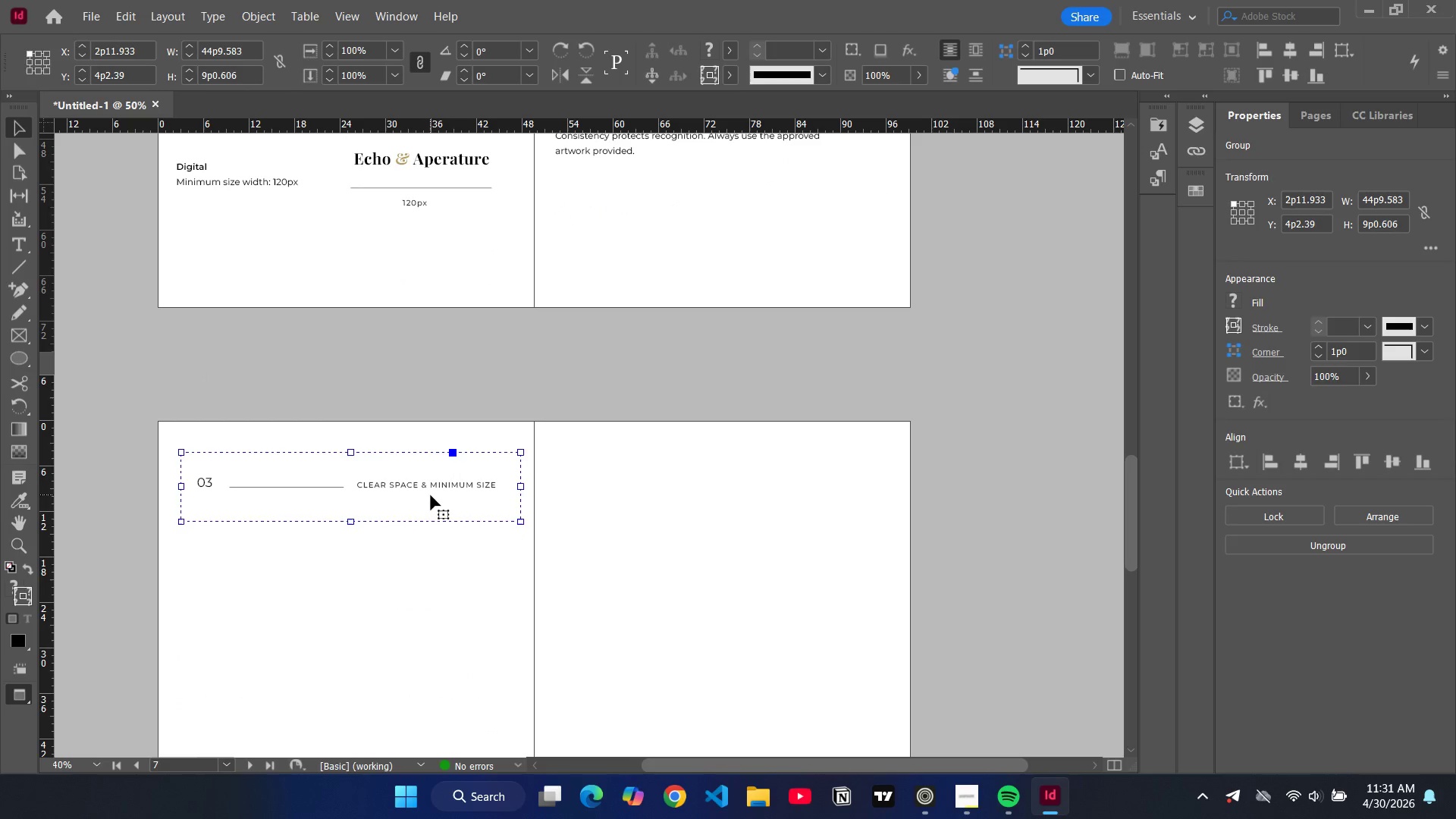 
key(Control+V)
 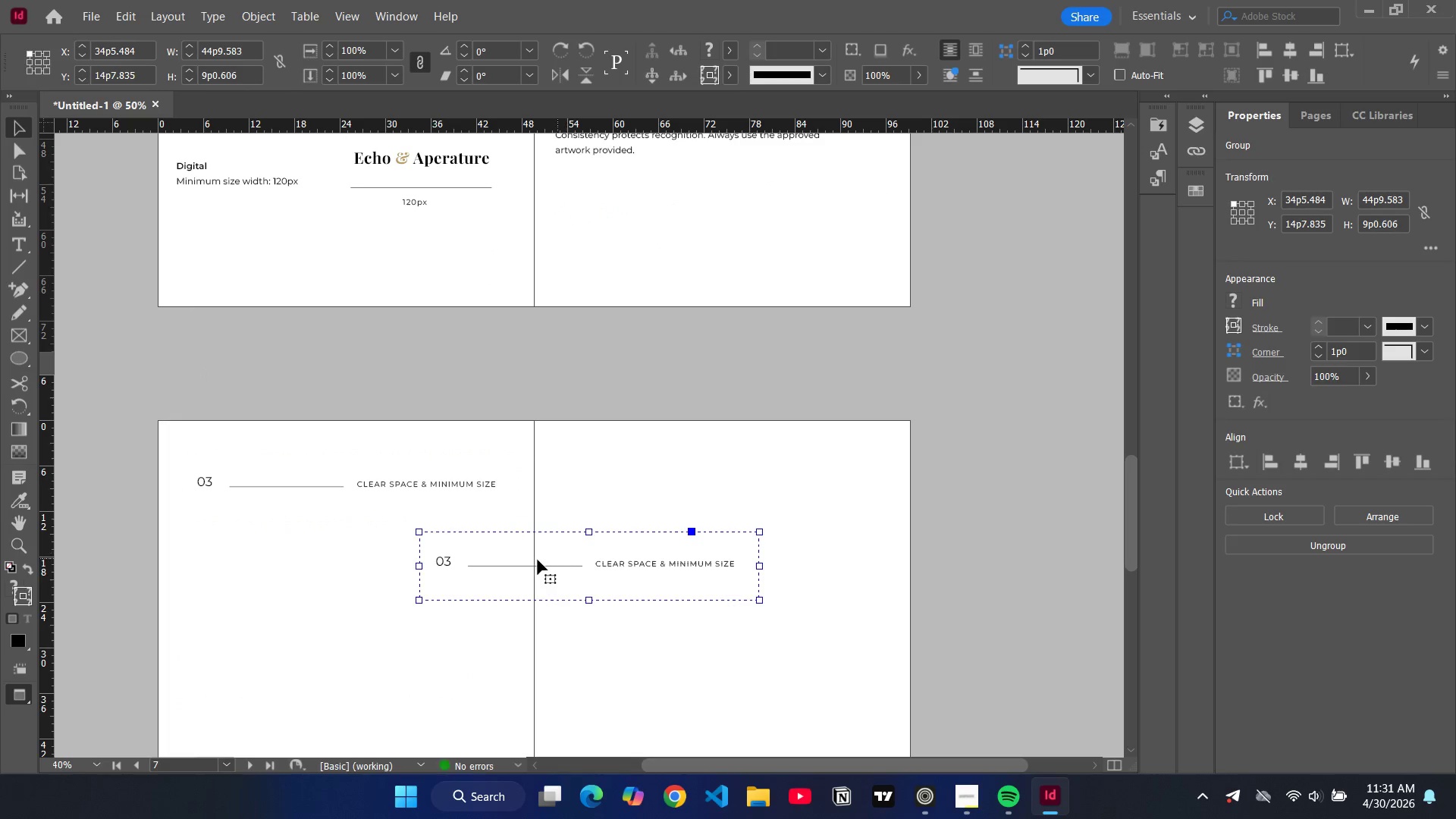 
left_click_drag(start_coordinate=[538, 560], to_coordinate=[677, 482])
 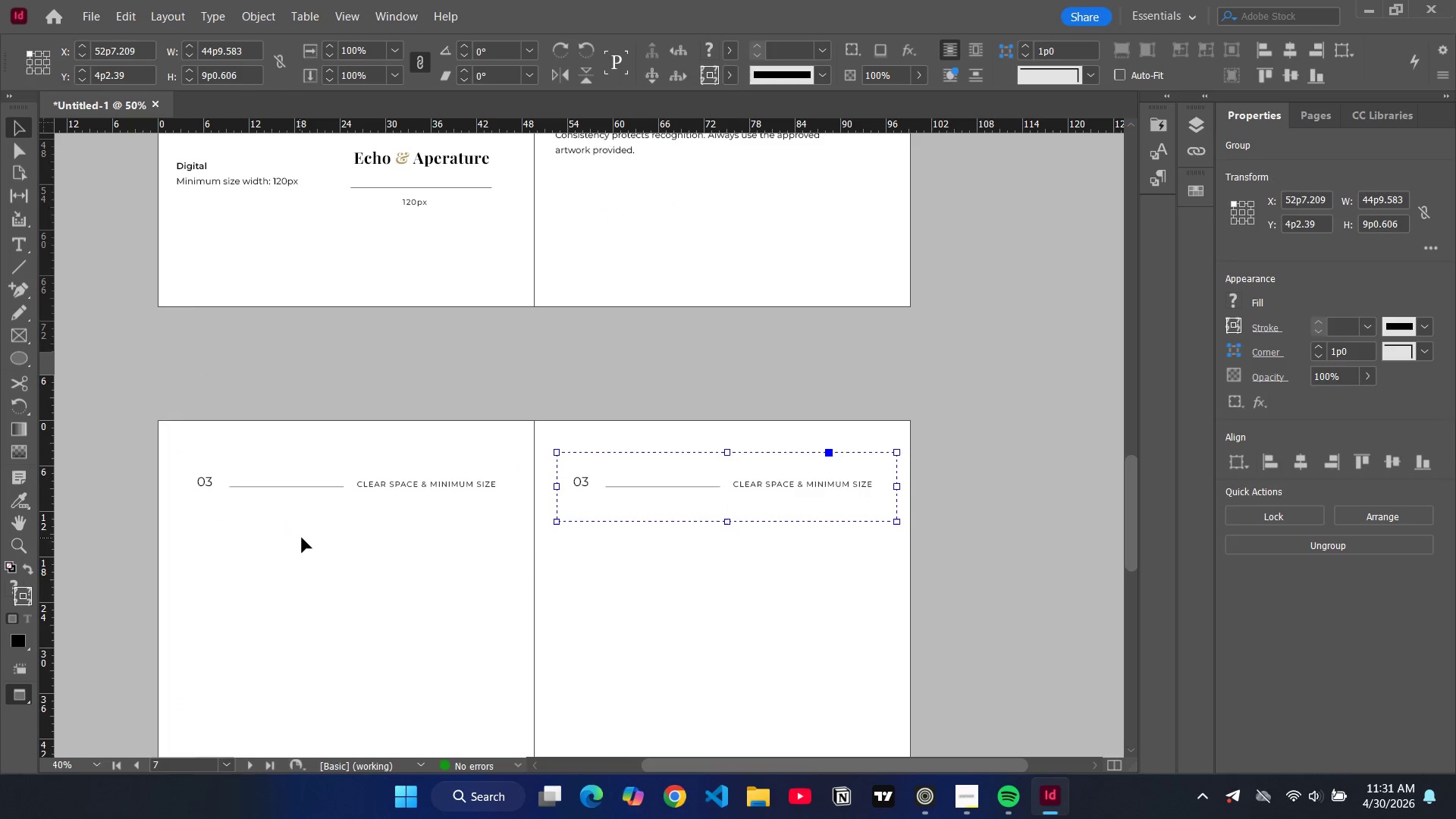 
key(W)
 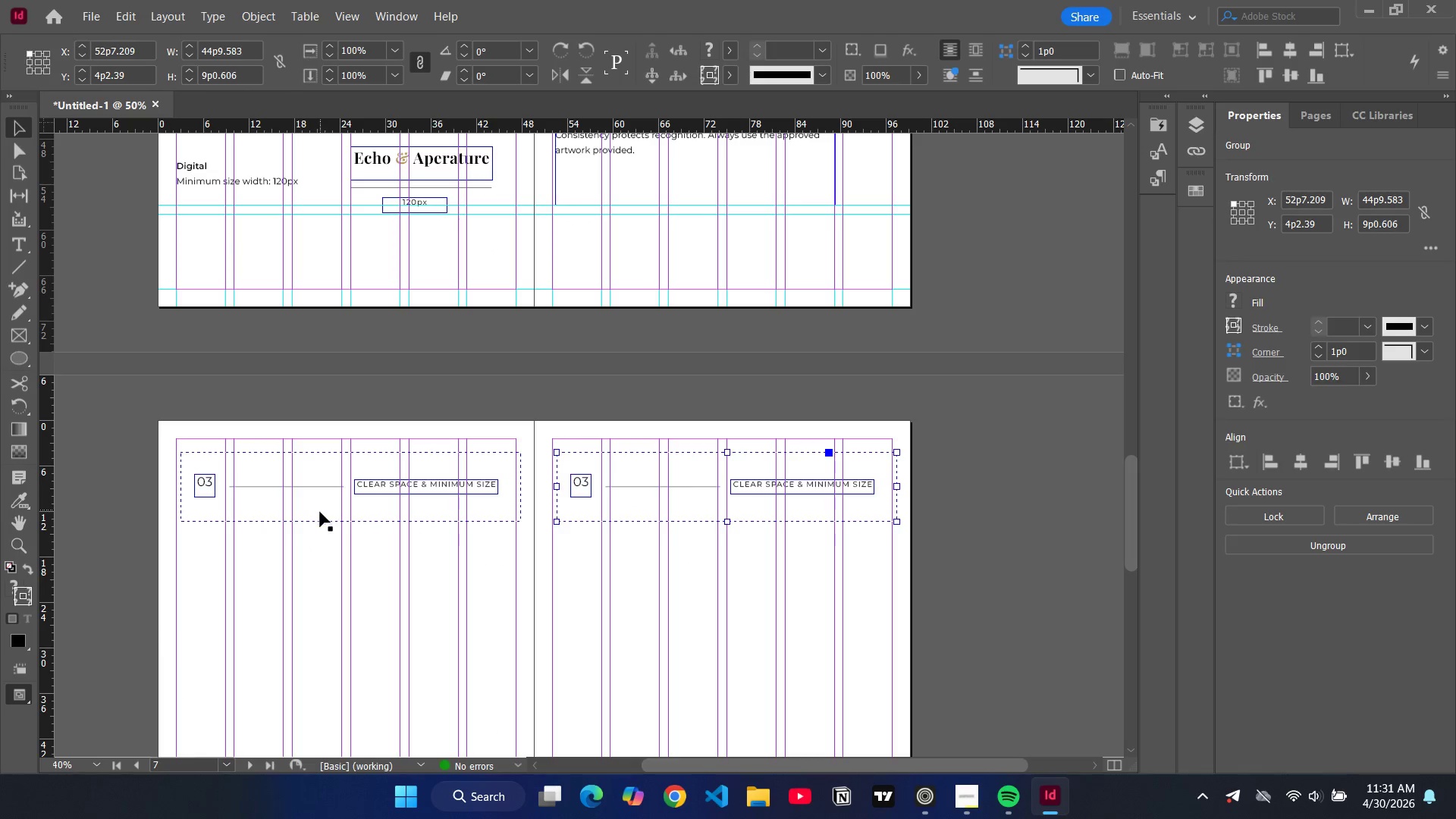 
left_click([322, 517])
 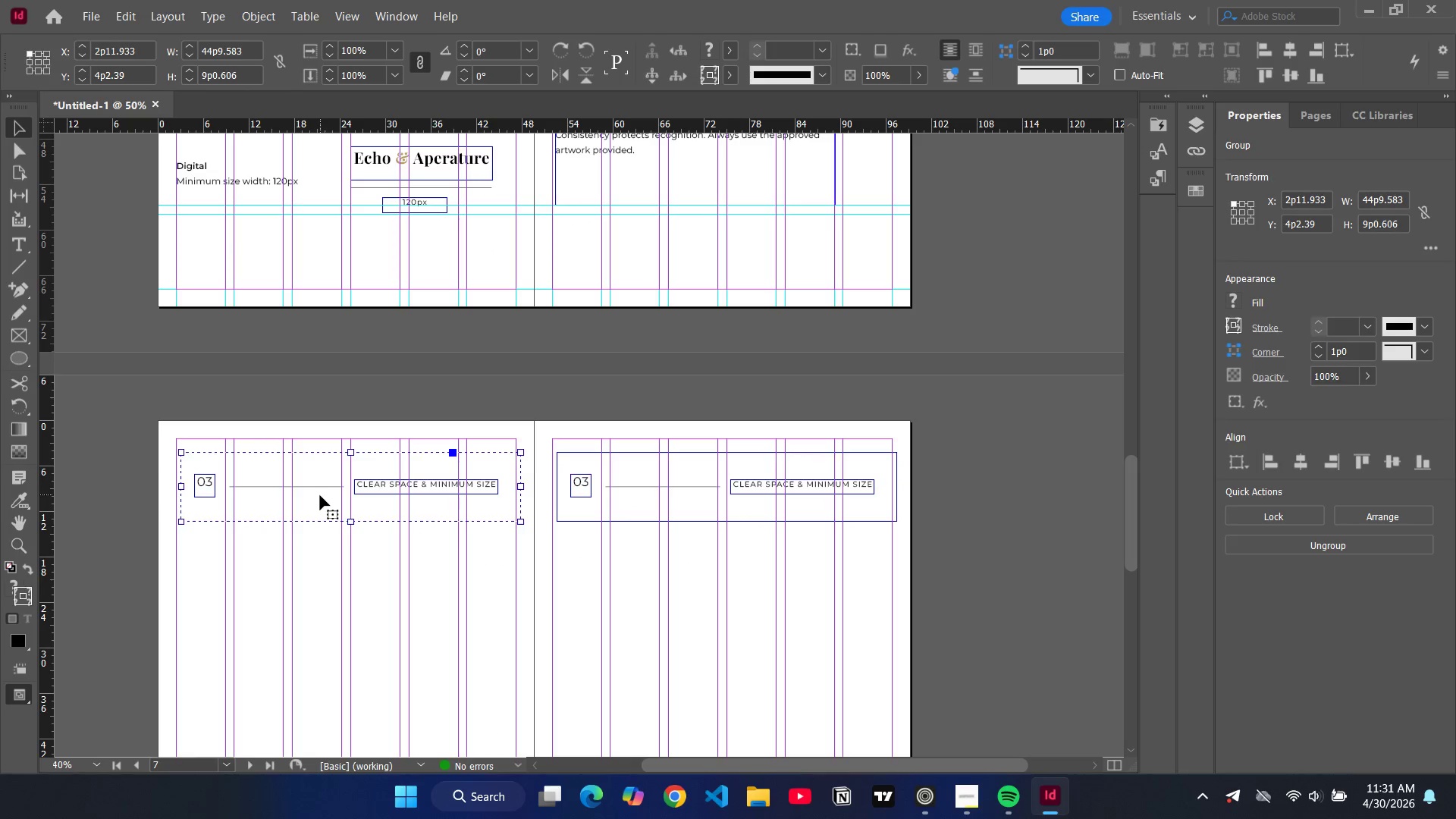 
left_click_drag(start_coordinate=[320, 495], to_coordinate=[316, 498])
 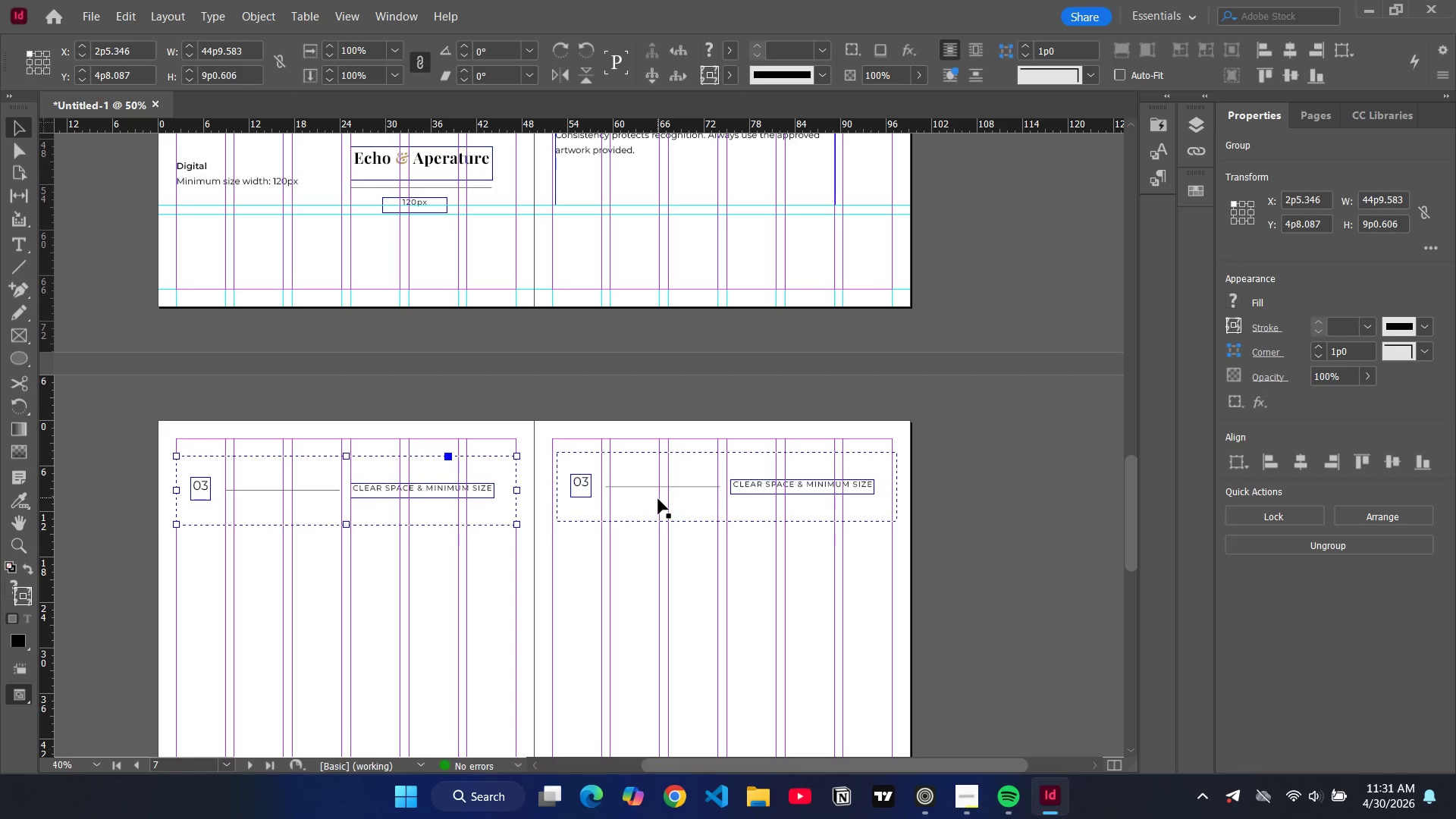 
left_click_drag(start_coordinate=[658, 501], to_coordinate=[654, 506])
 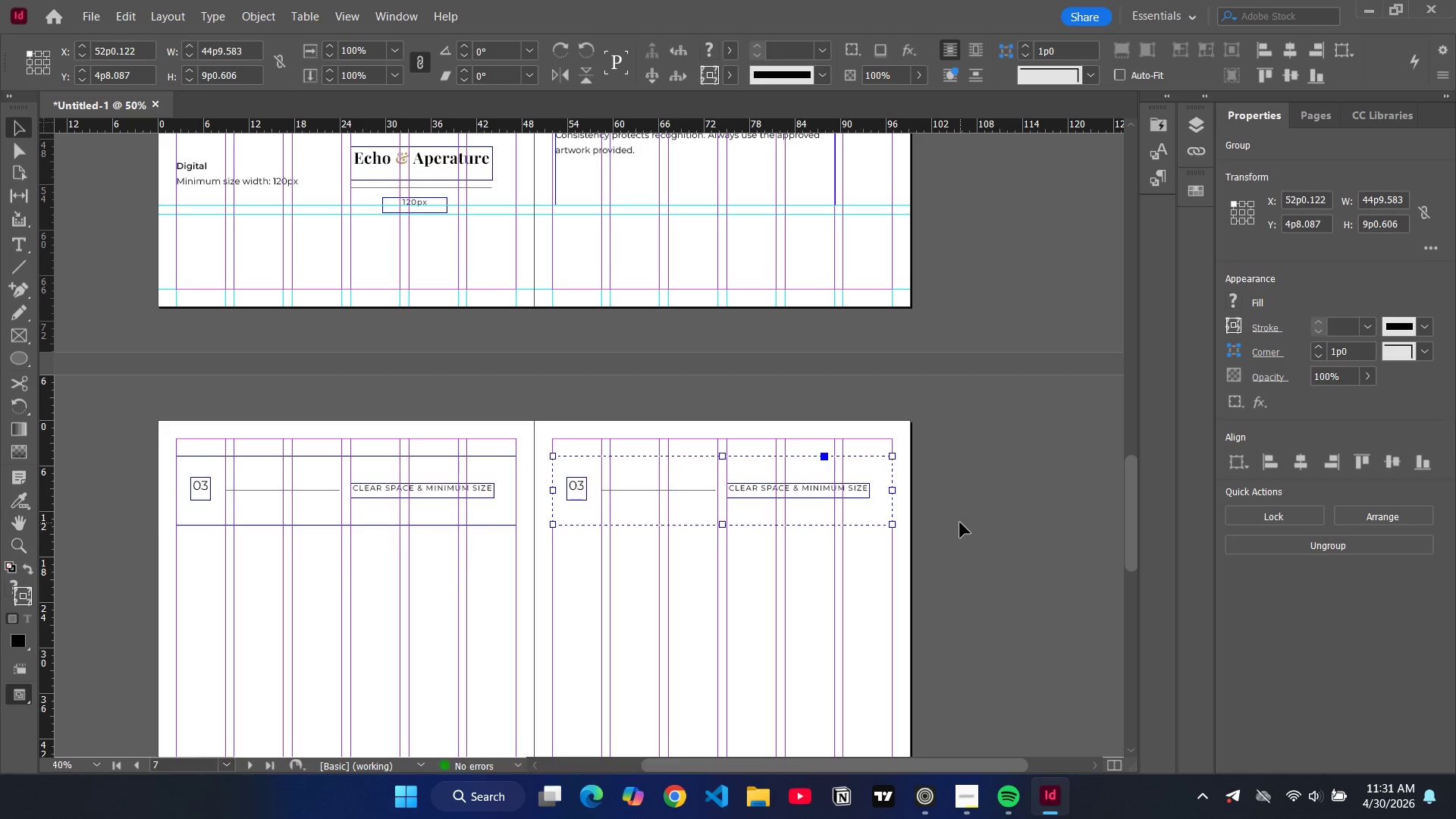 
left_click([960, 522])
 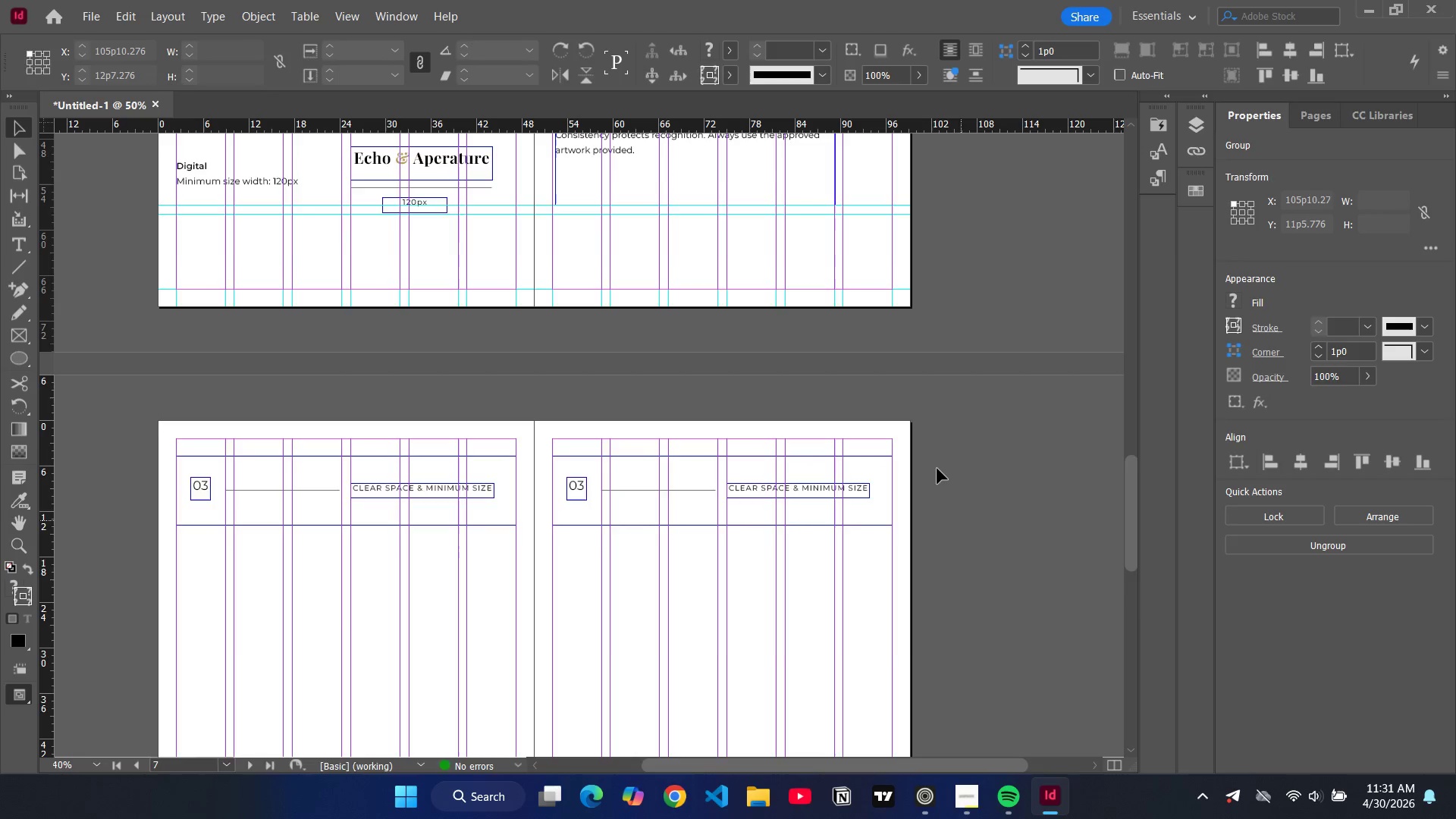 
scroll: coordinate [937, 469], scroll_direction: down, amount: 5.0
 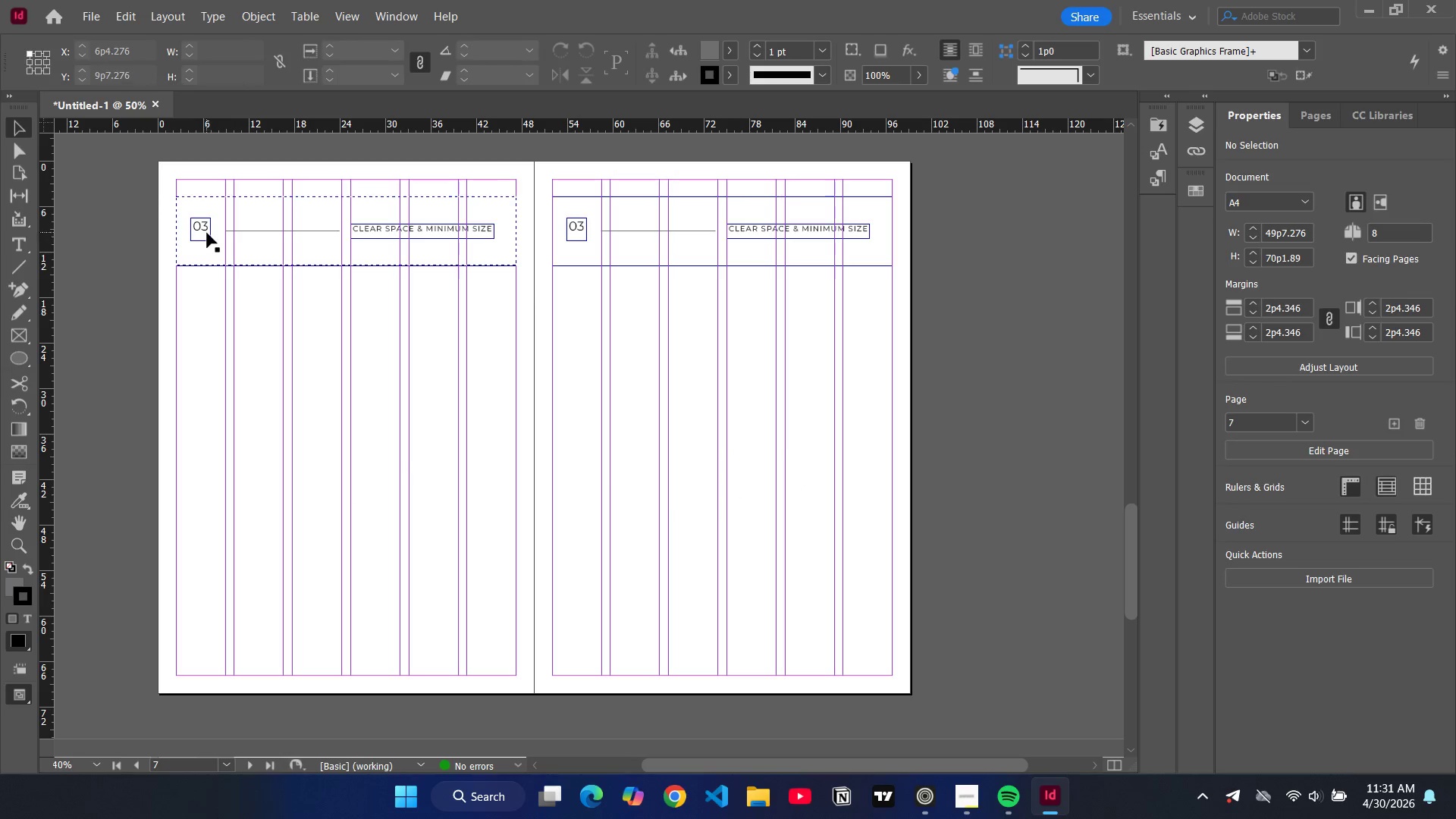 
double_click([207, 233])
 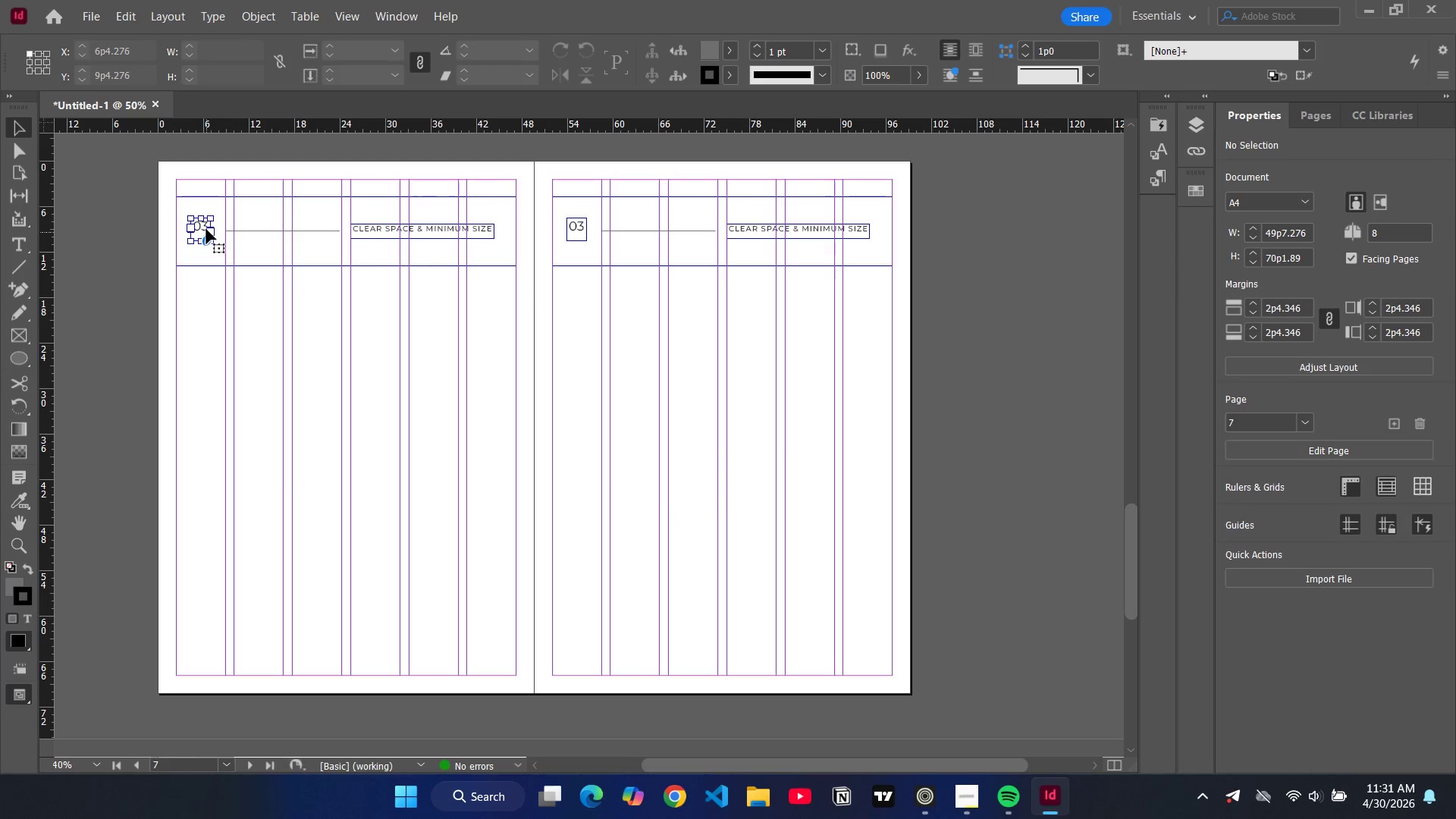 
triple_click([206, 229])
 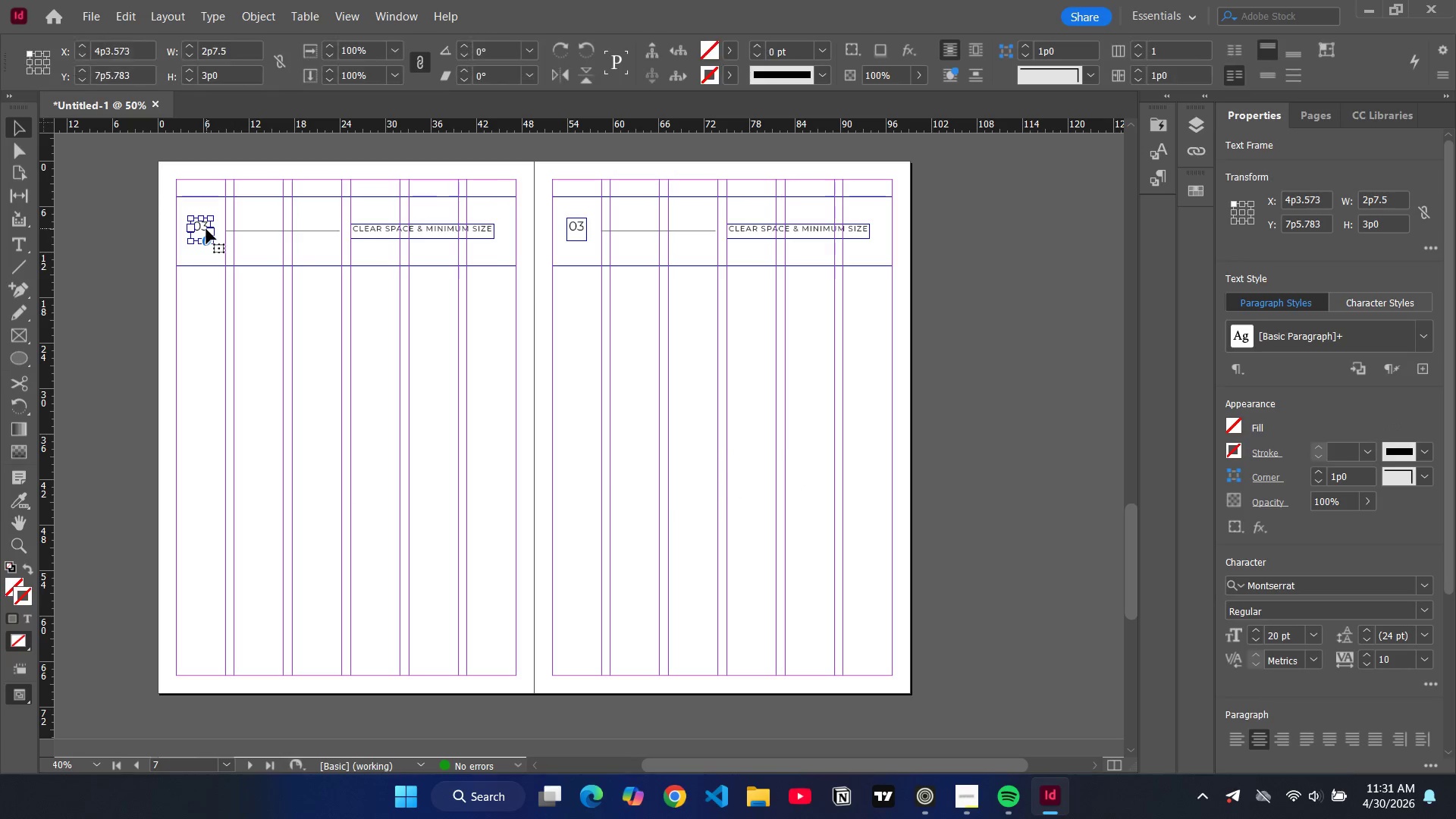 
triple_click([206, 229])
 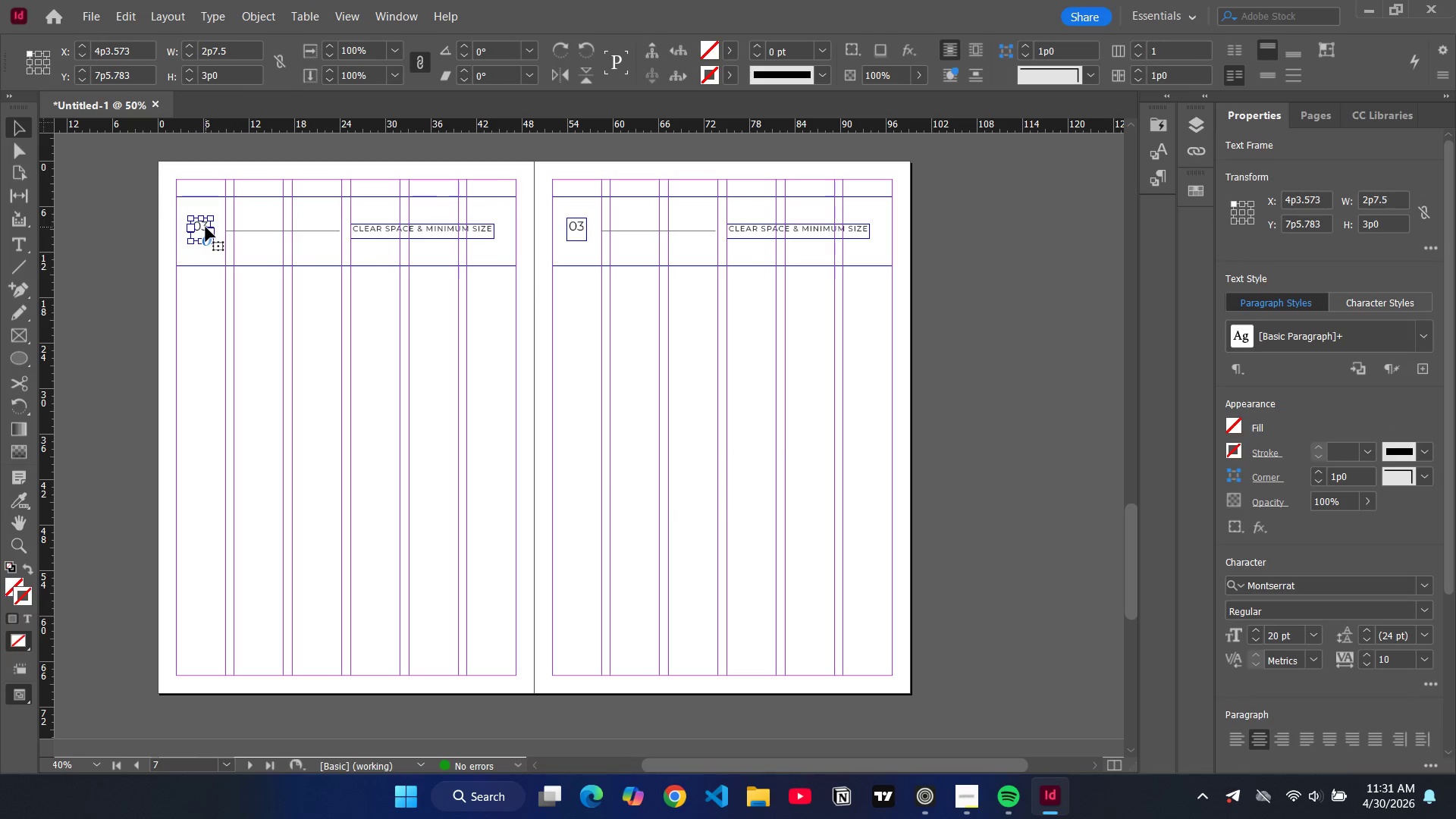 
triple_click([206, 227])
 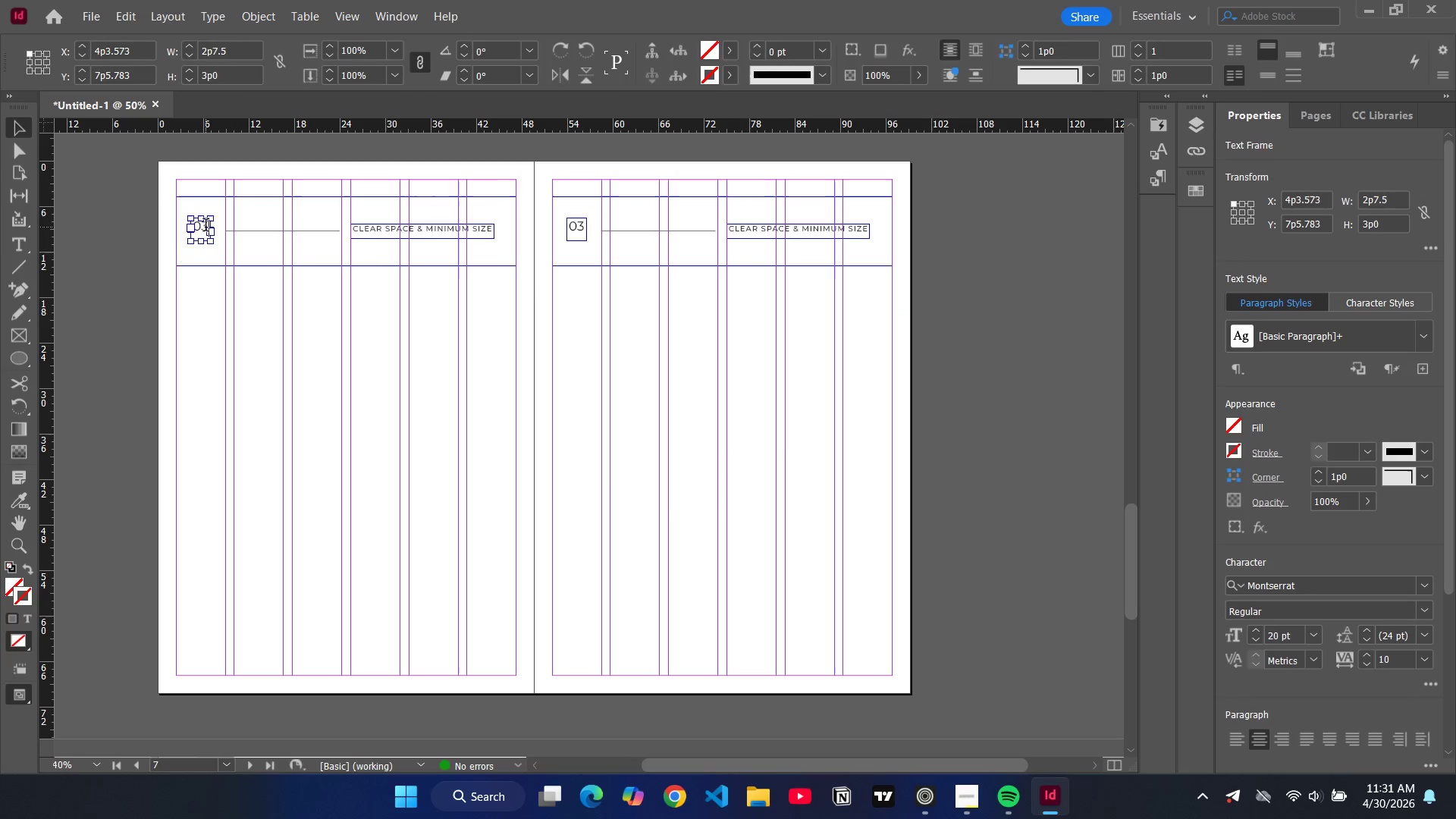 
triple_click([206, 227])
 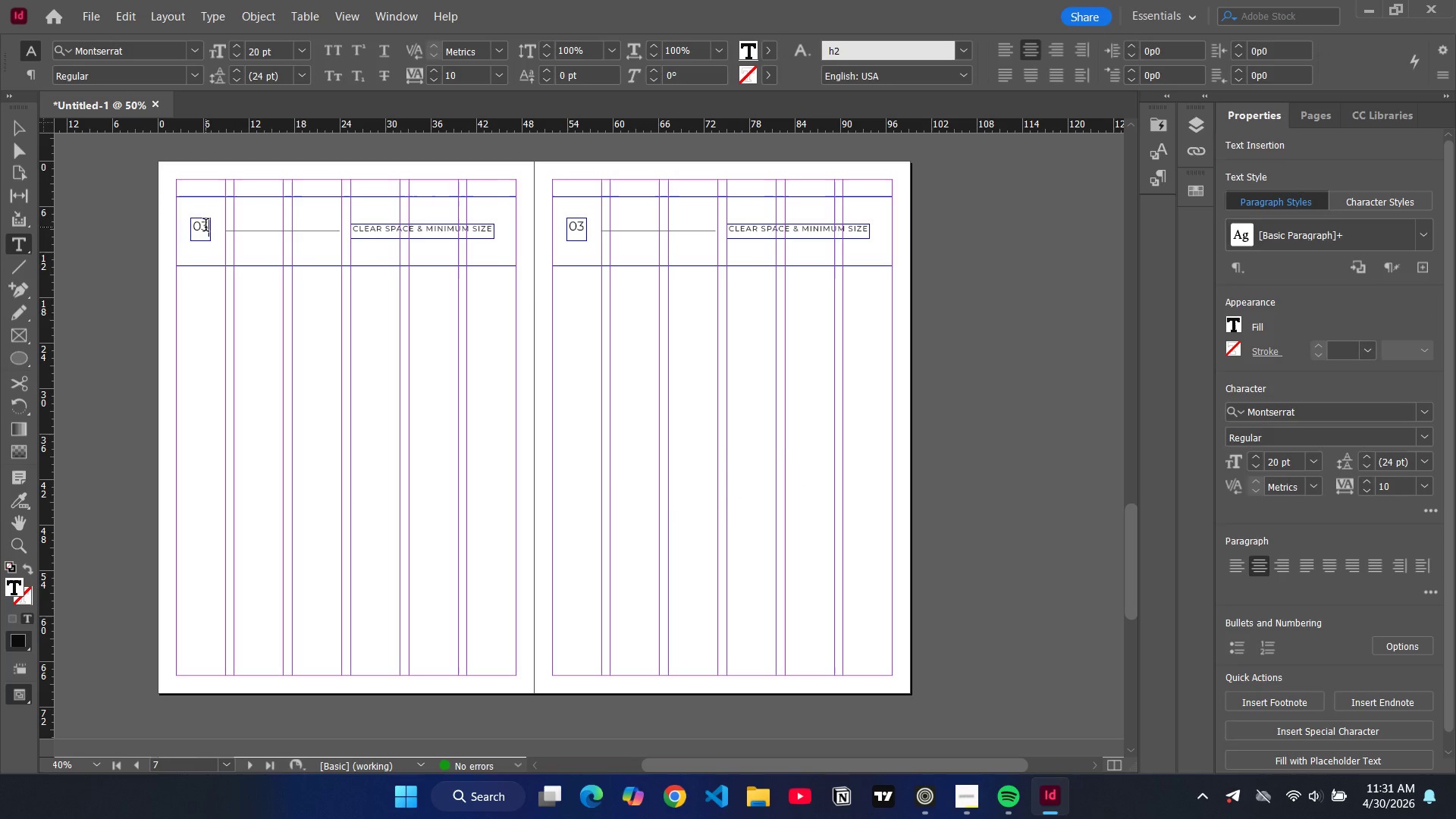 
key(Backspace)
 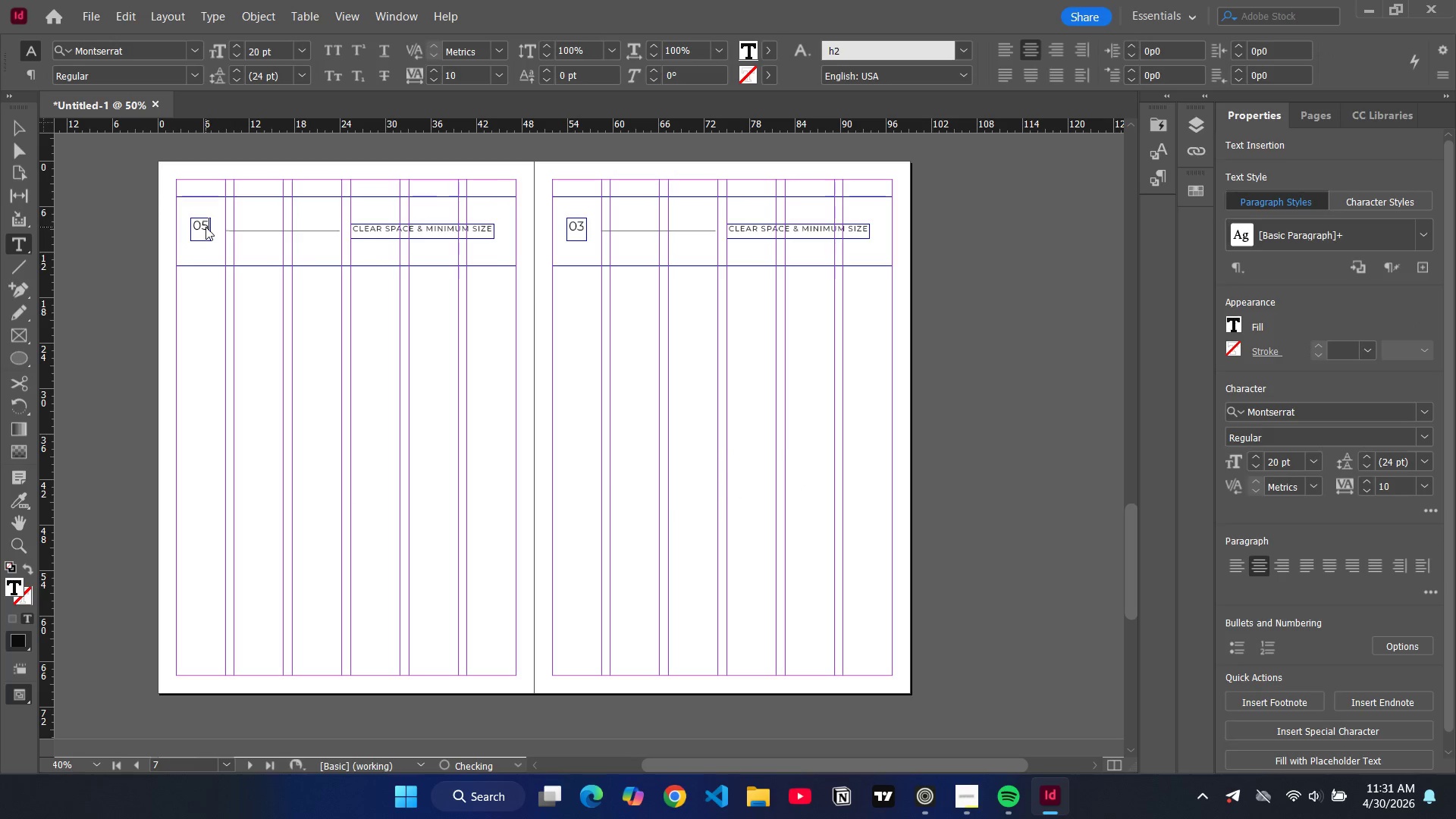 
key(5)
 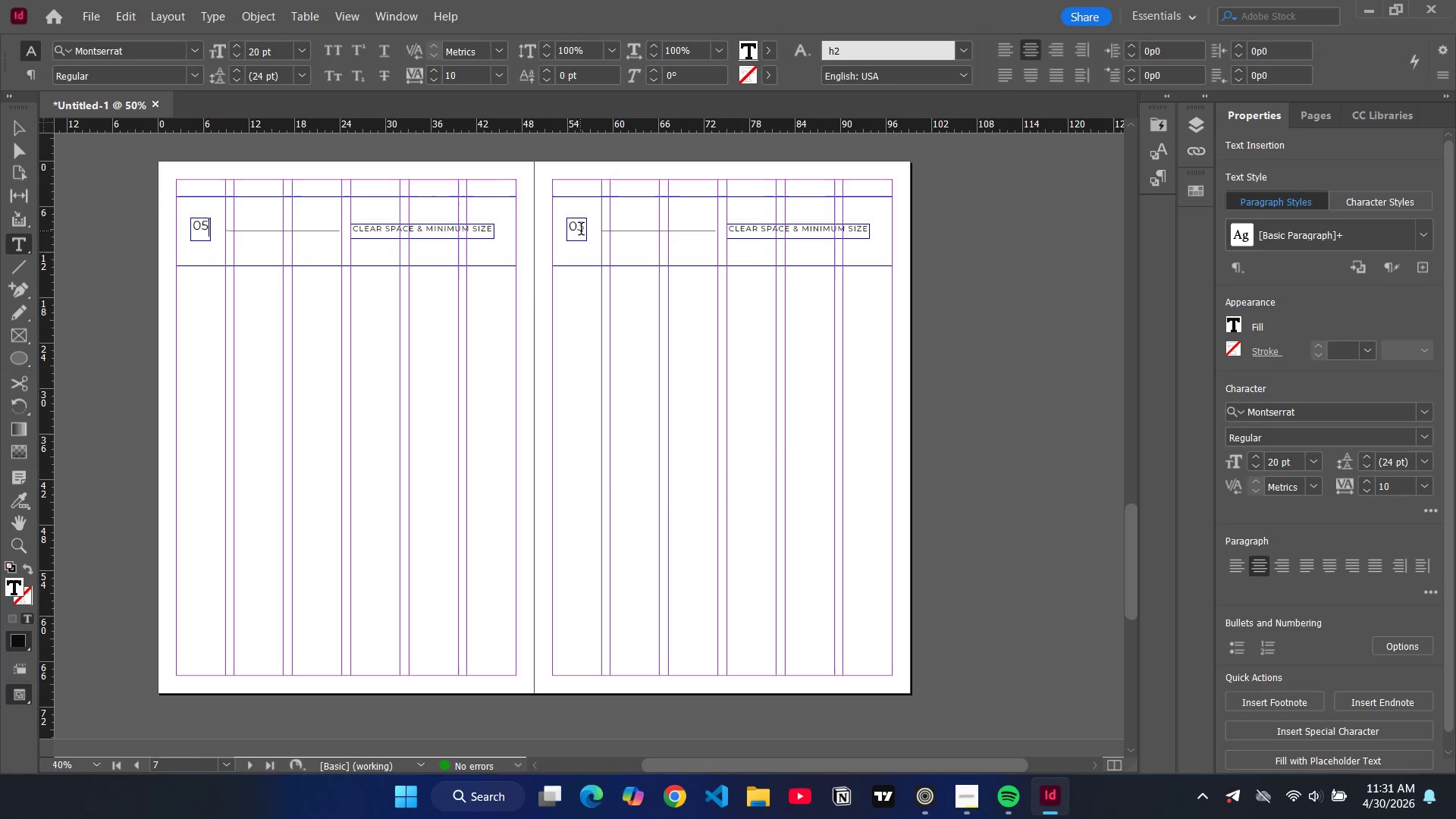 
left_click([584, 231])
 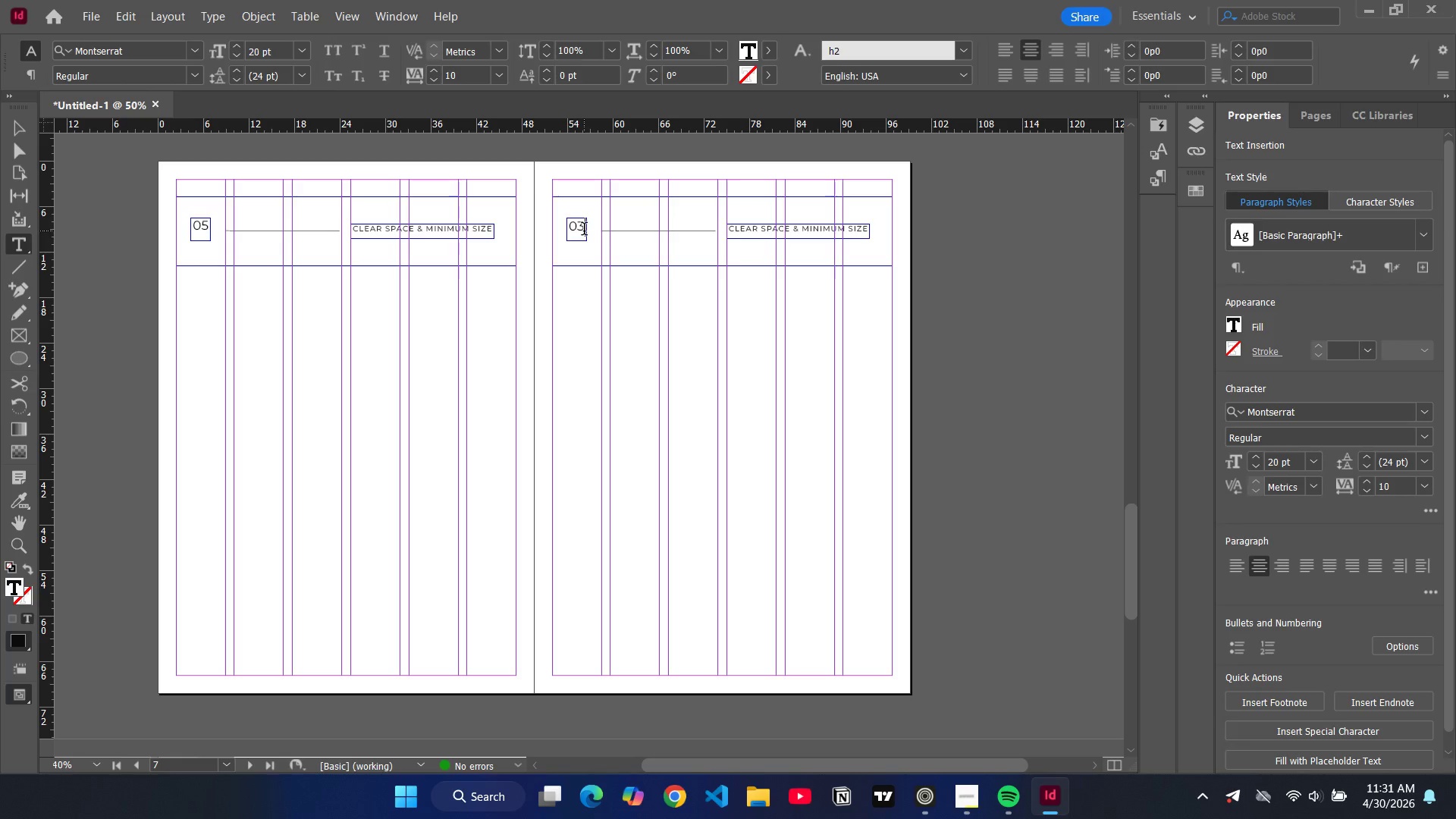 
key(Backspace)
 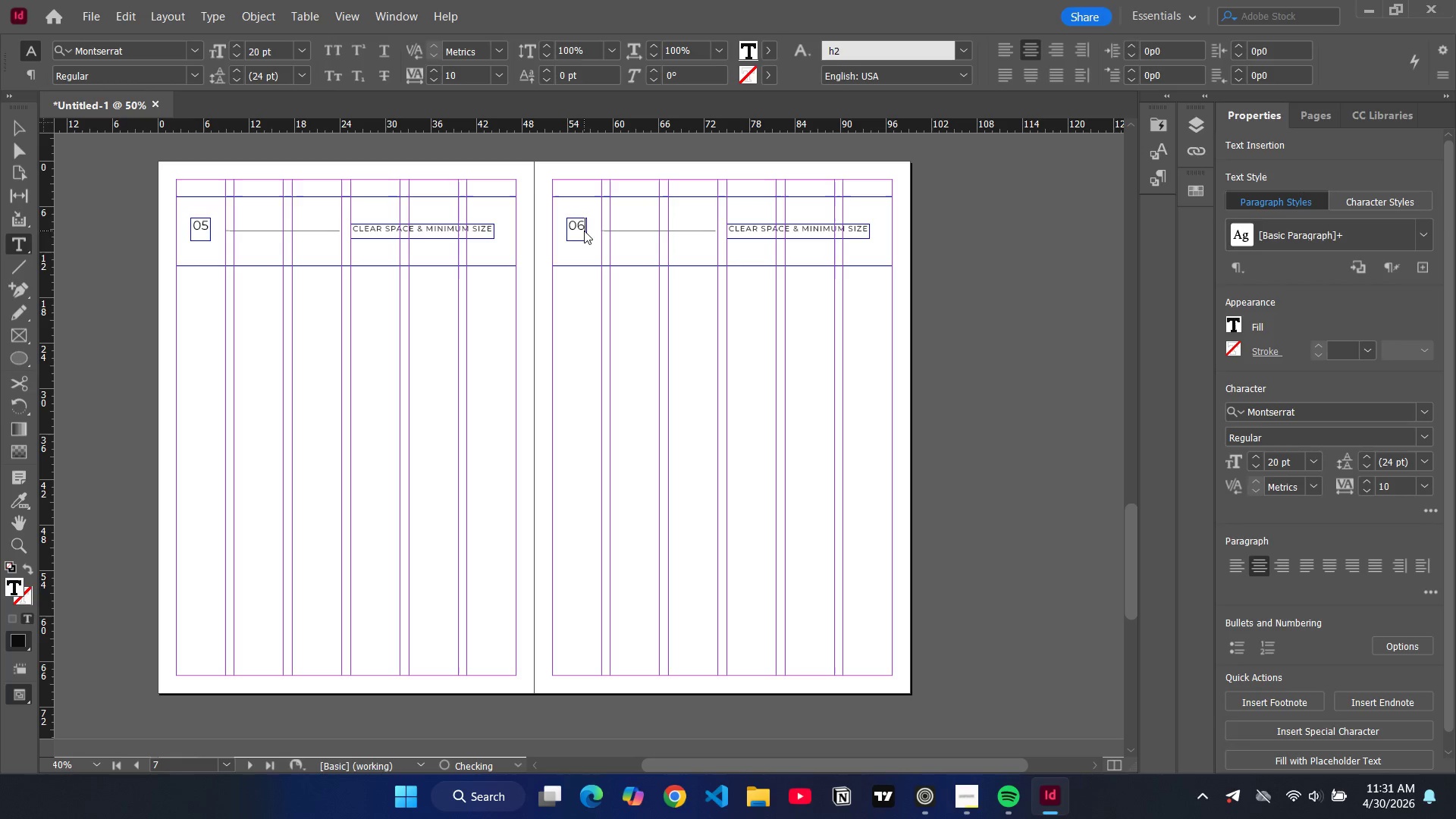 
key(6)
 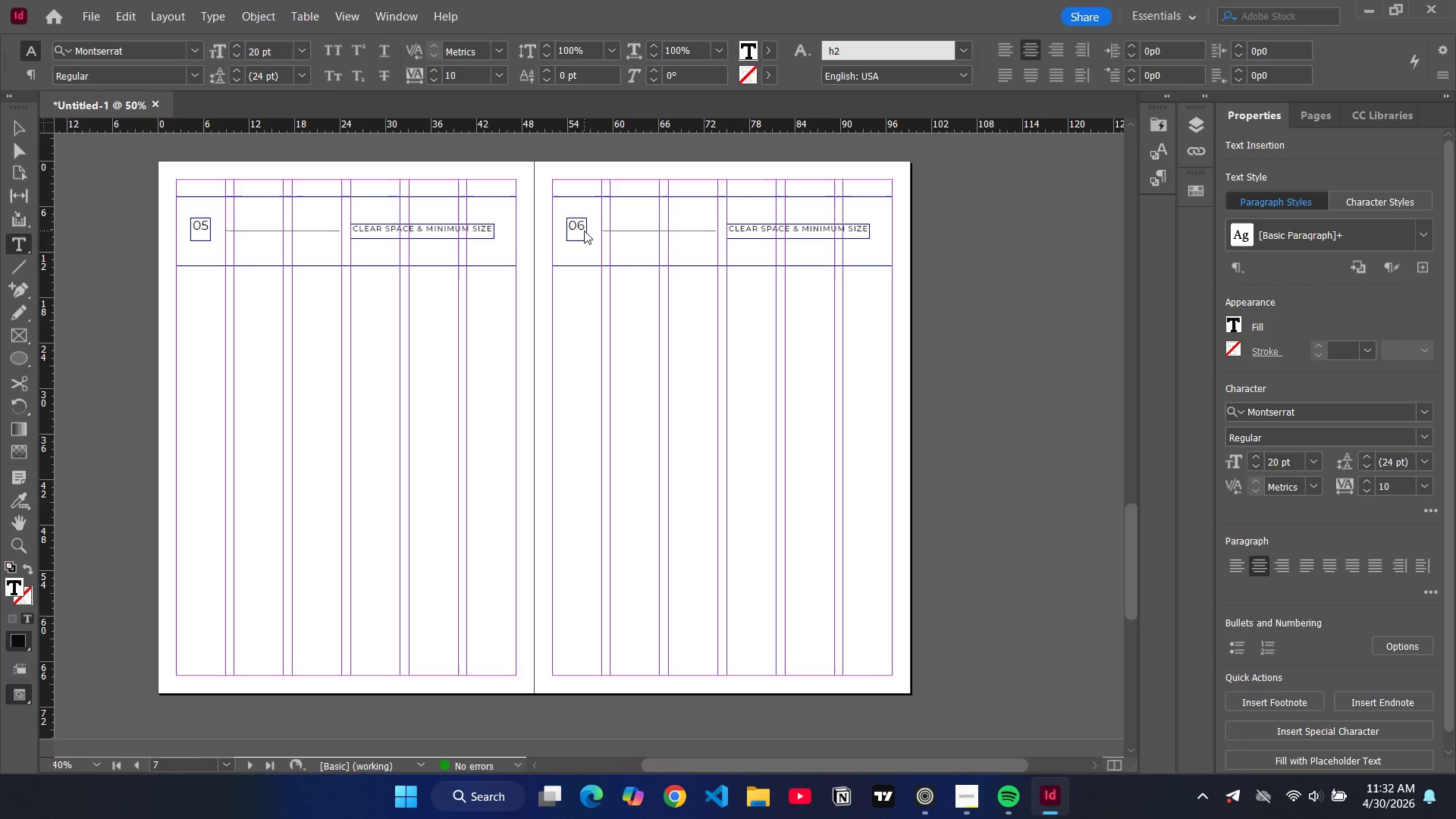 
wait(7.66)
 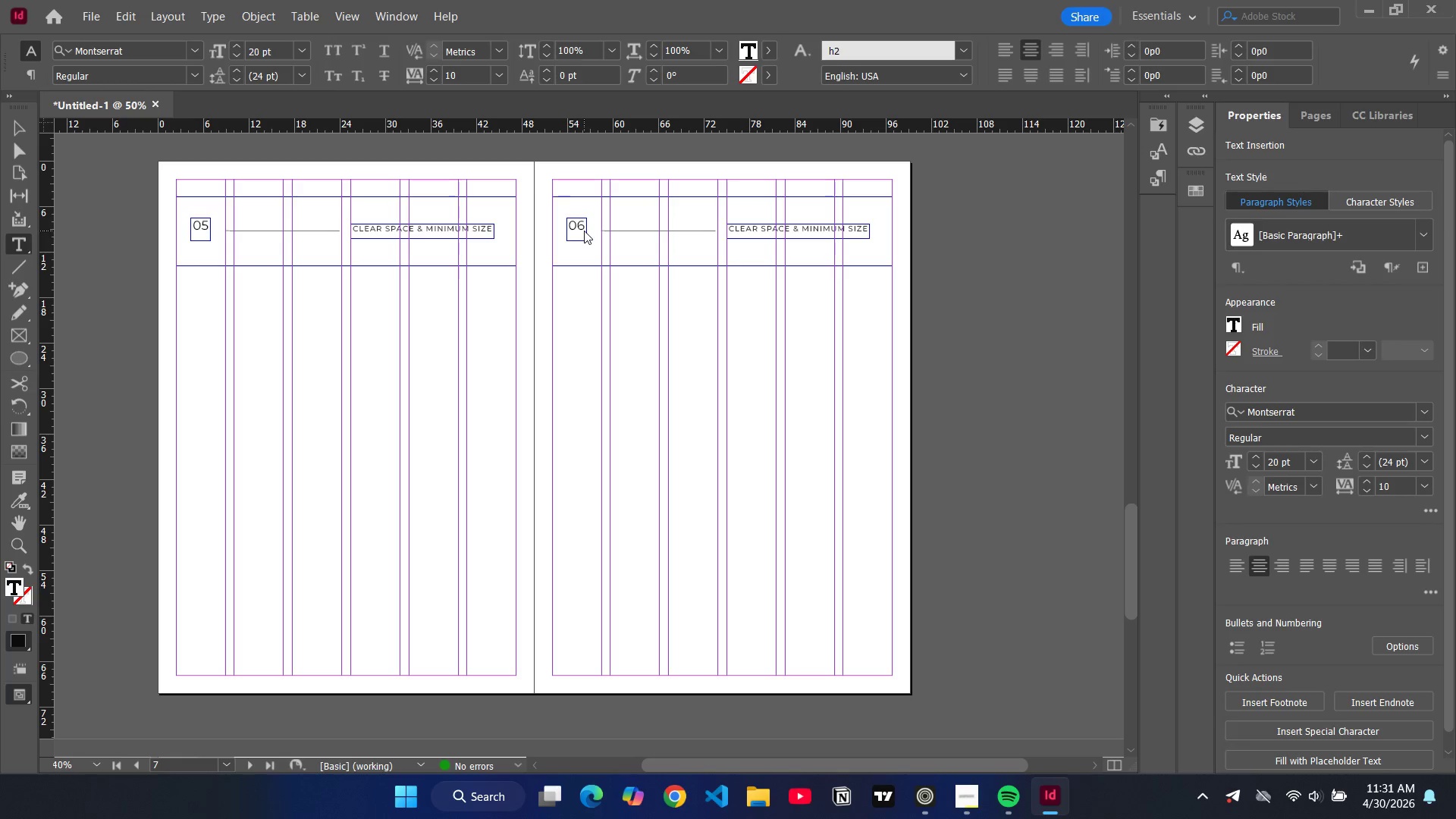 
left_click_drag(start_coordinate=[492, 232], to_coordinate=[353, 231])
 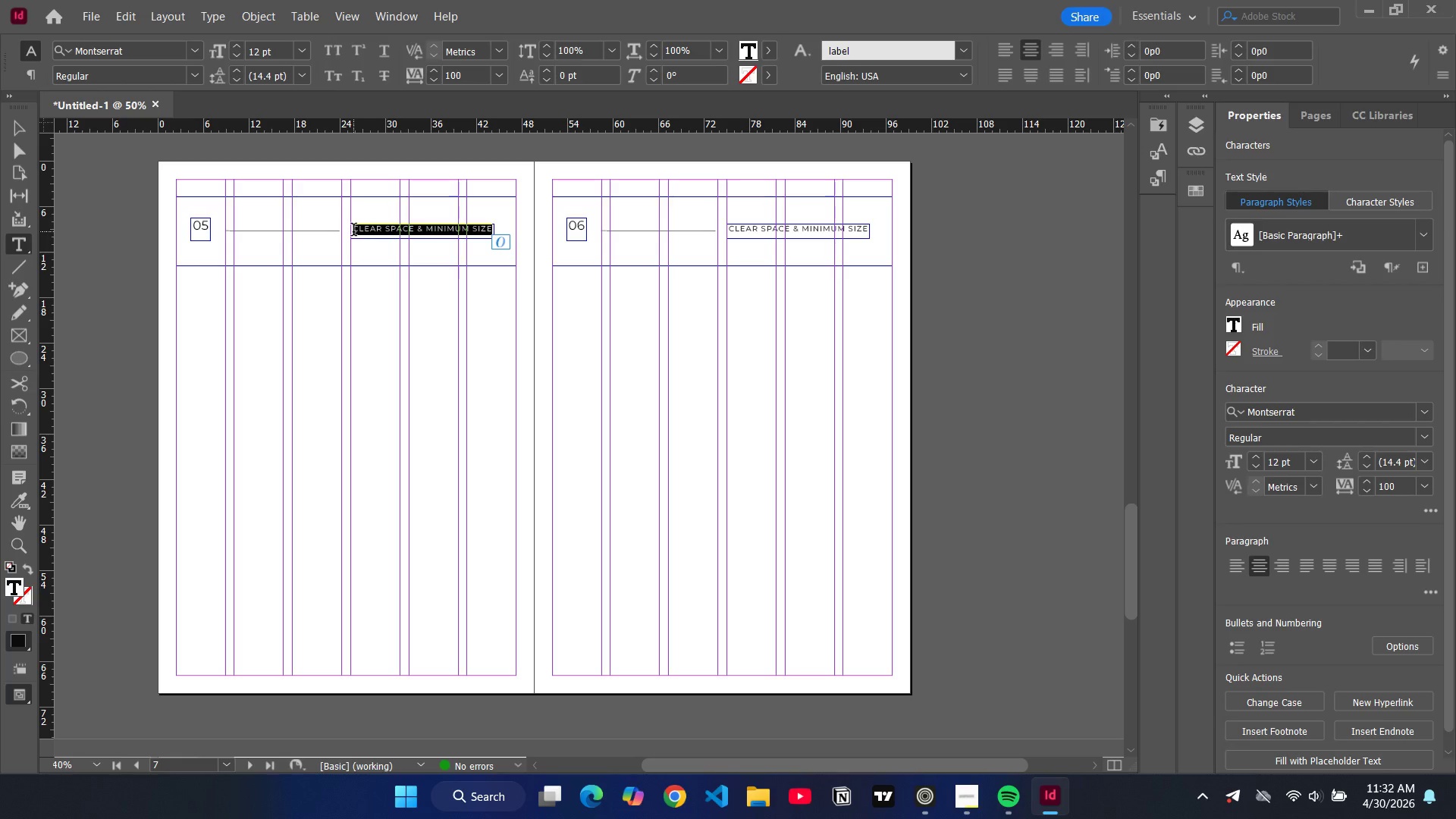 
type(Grid)
key(Backspace)
key(Backspace)
key(Backspace)
type(RID SYSTEMS)
 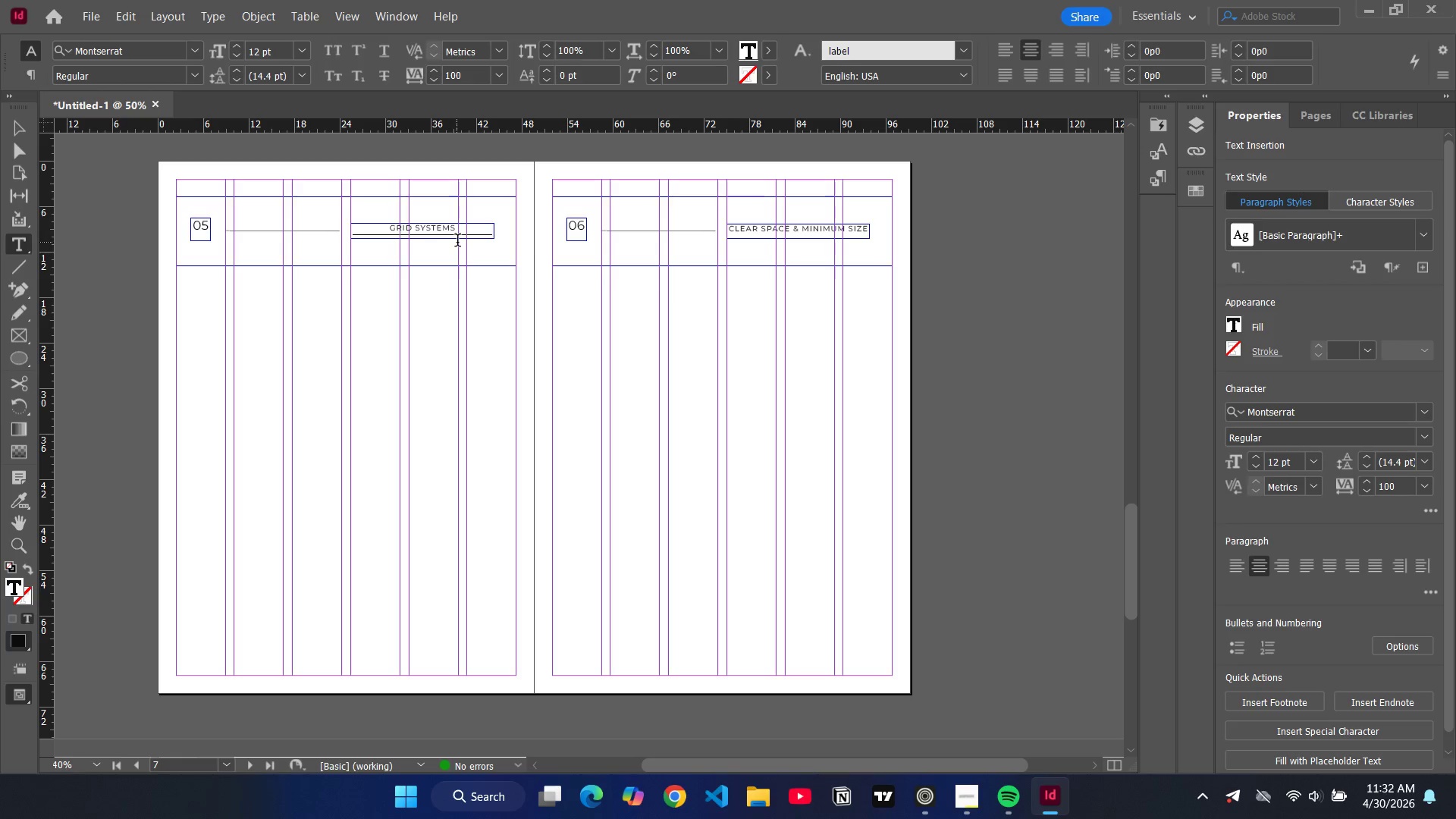 
wait(5.34)
 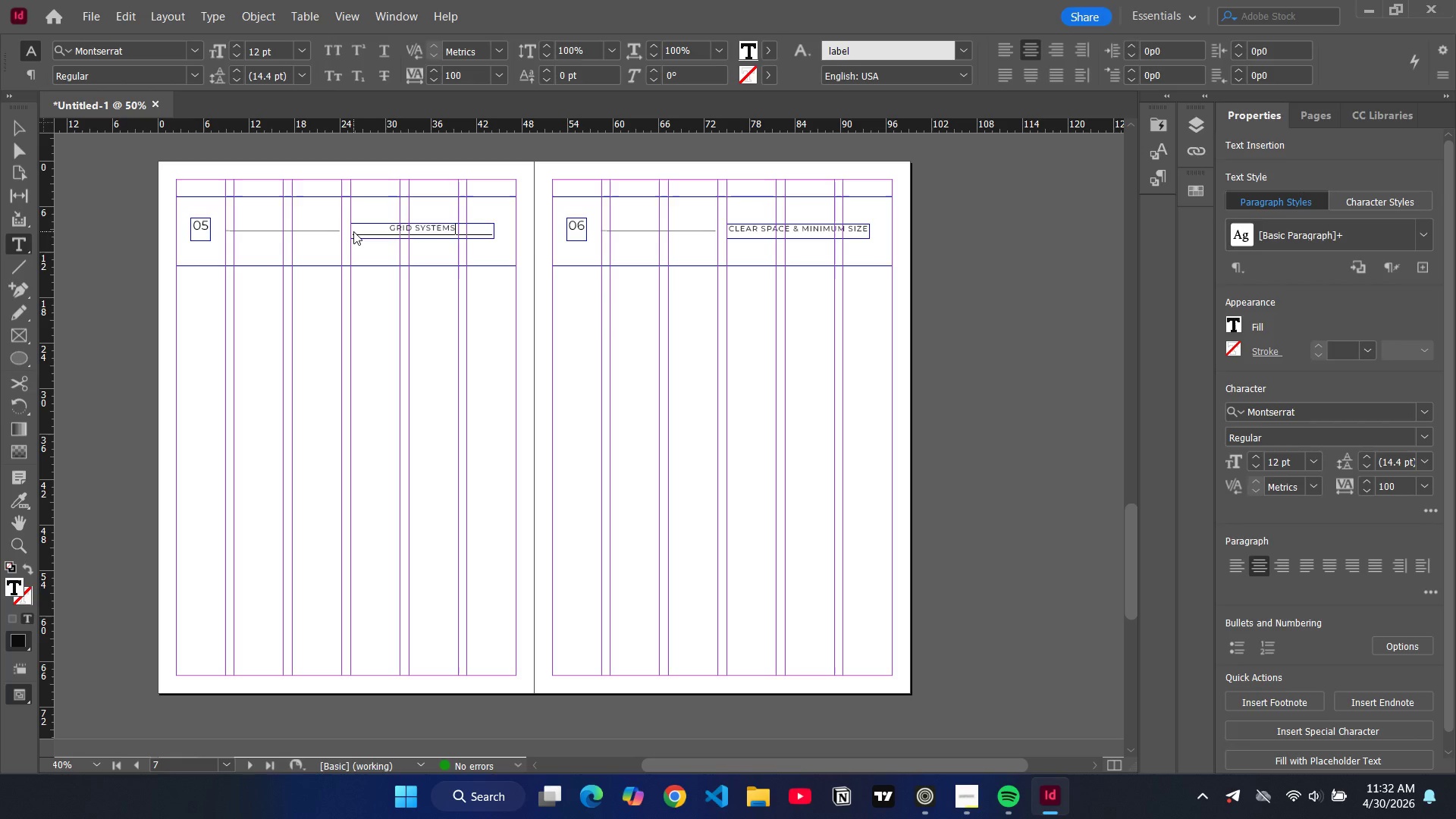 
double_click([774, 239])
 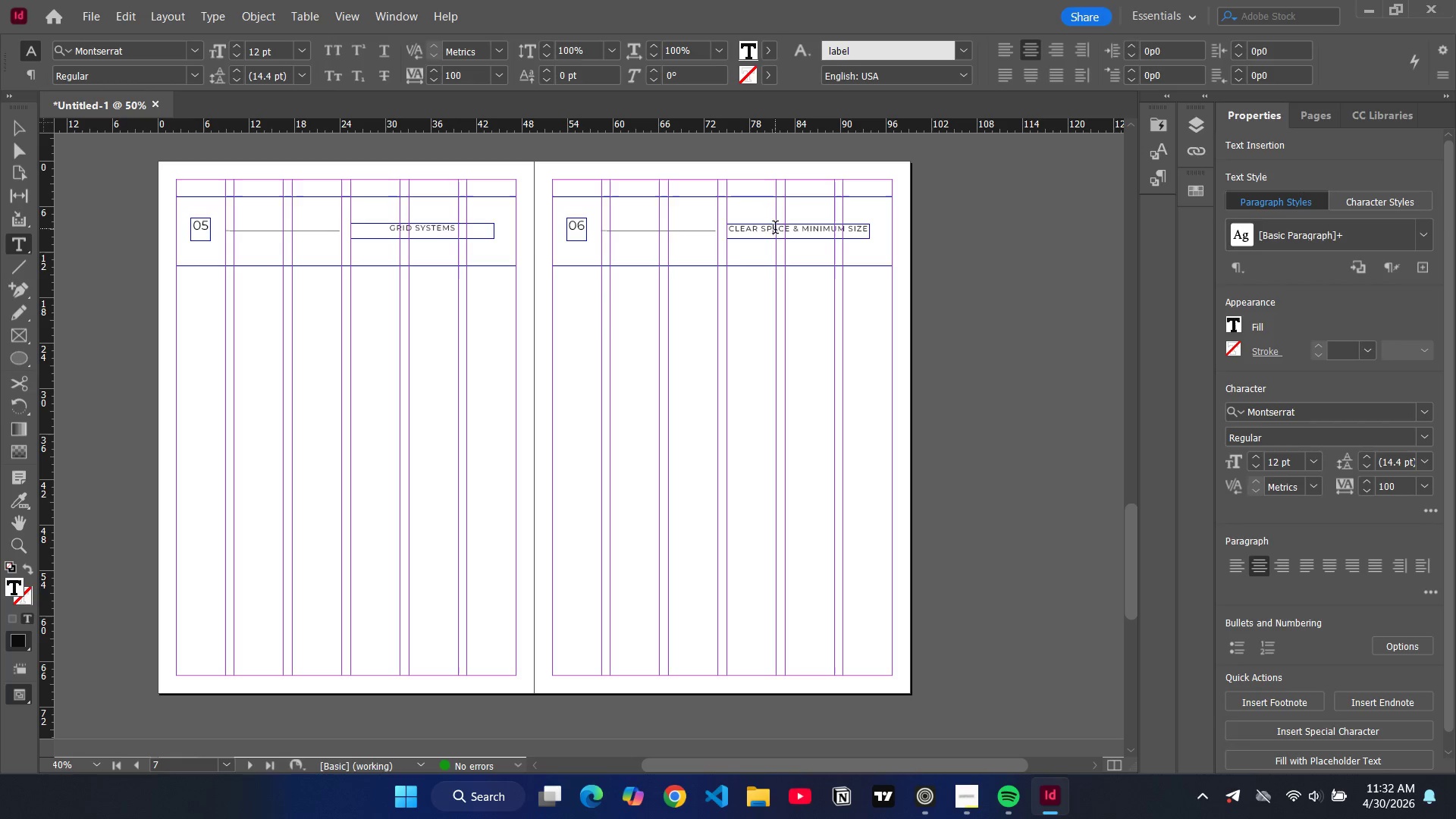 
double_click([775, 229])
 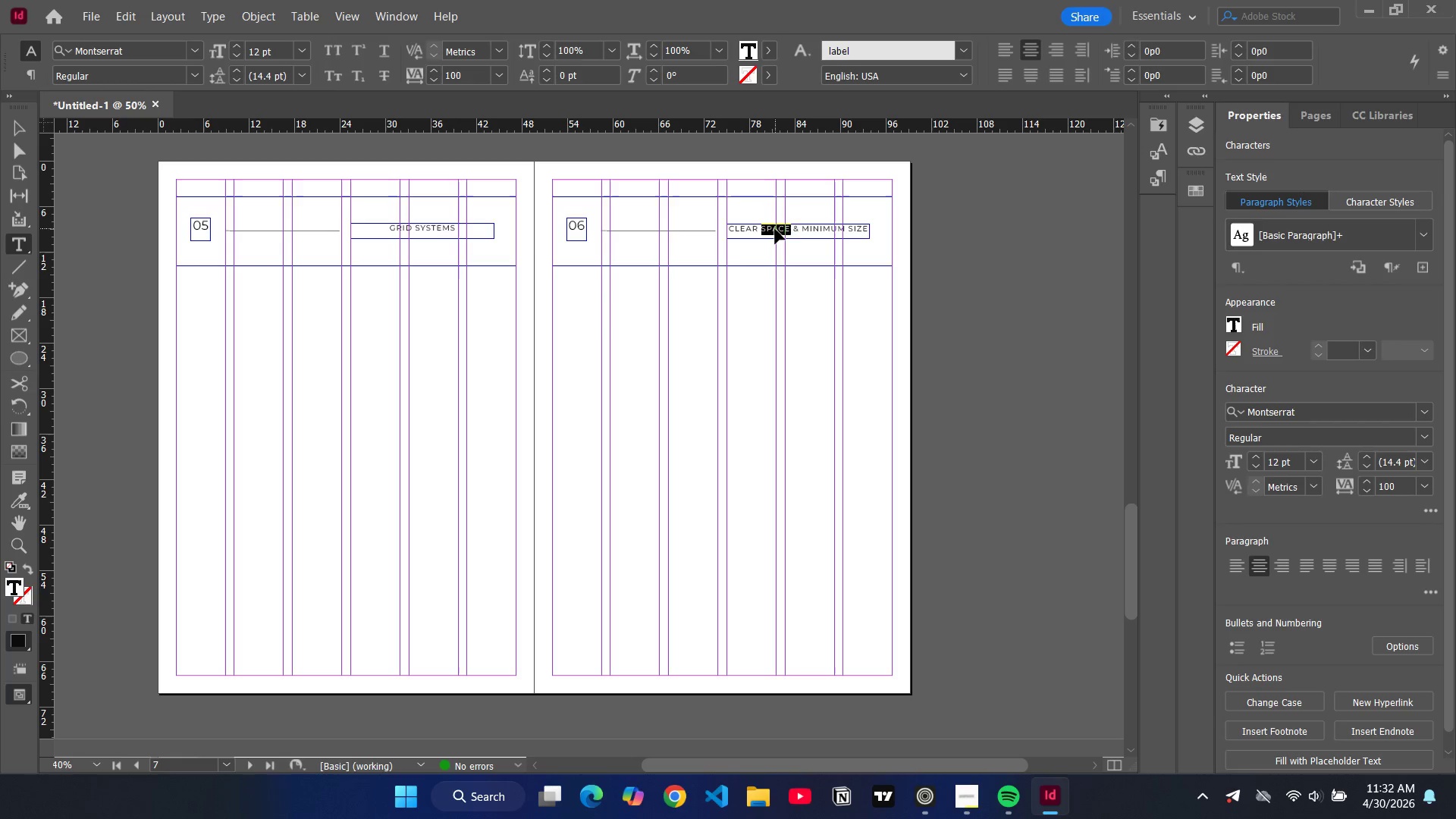 
key(Control+A)
 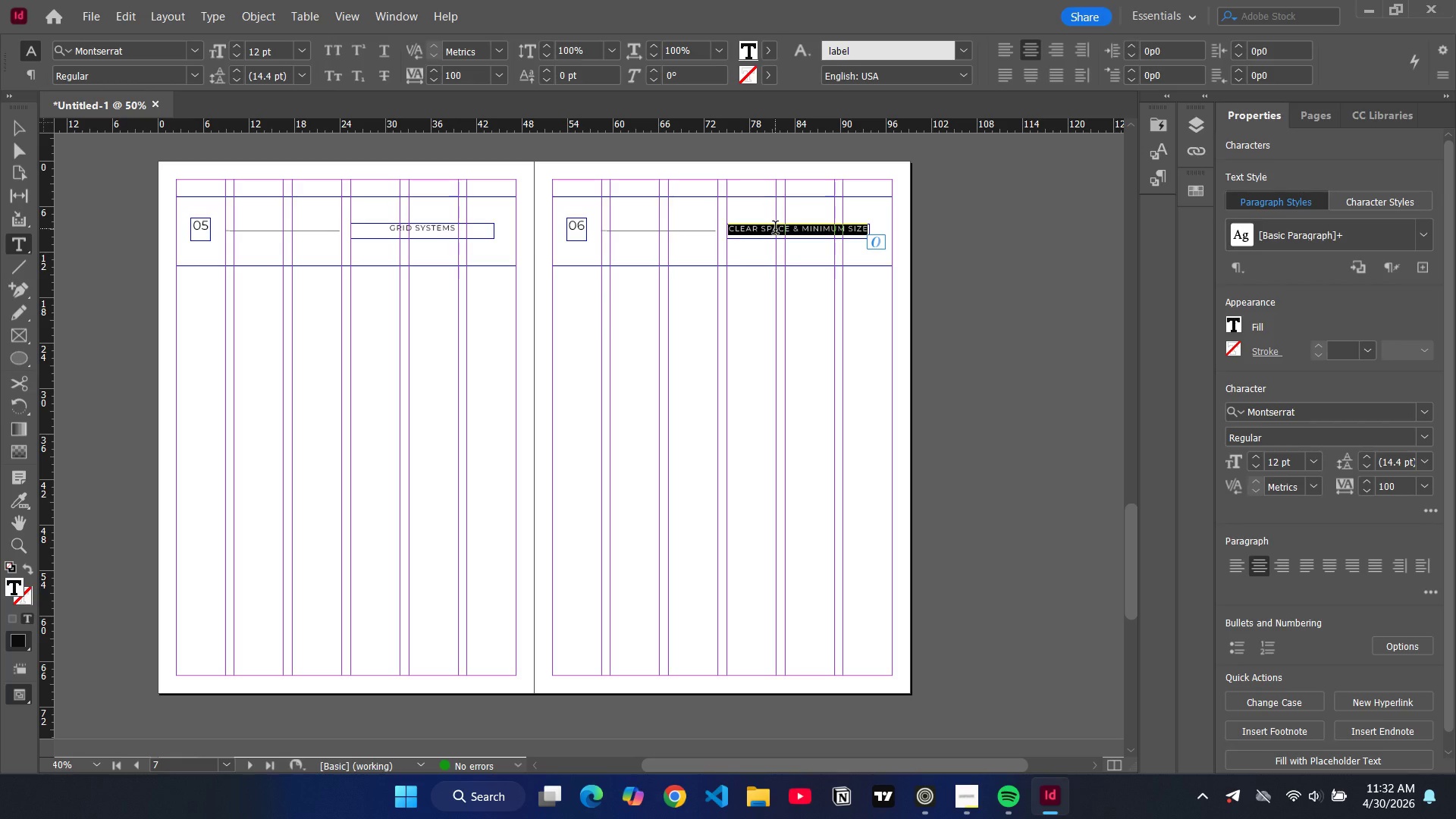 
type(COLOR PALLETE AND TYPOGRAPHY)
 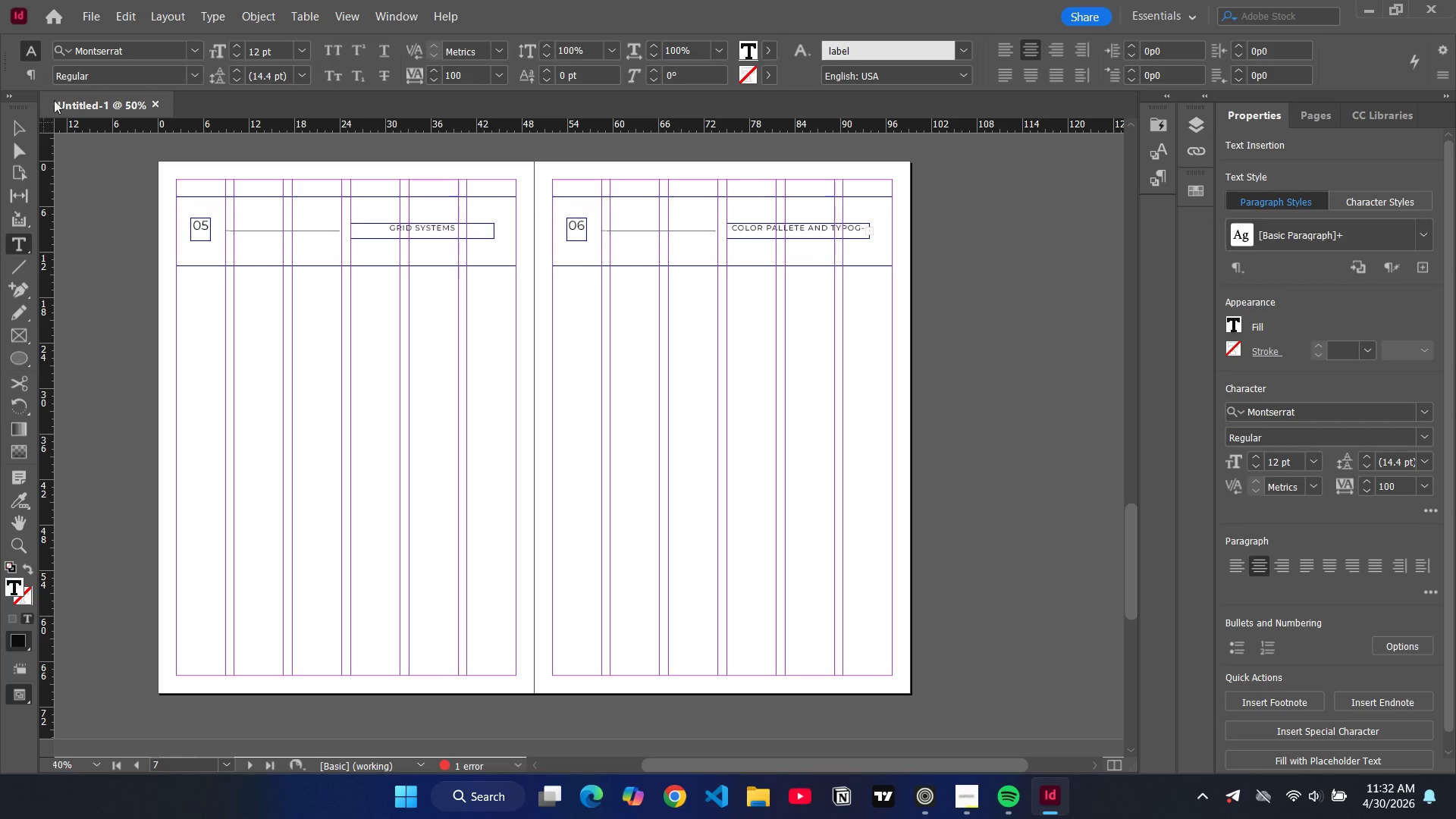 
left_click([21, 127])
 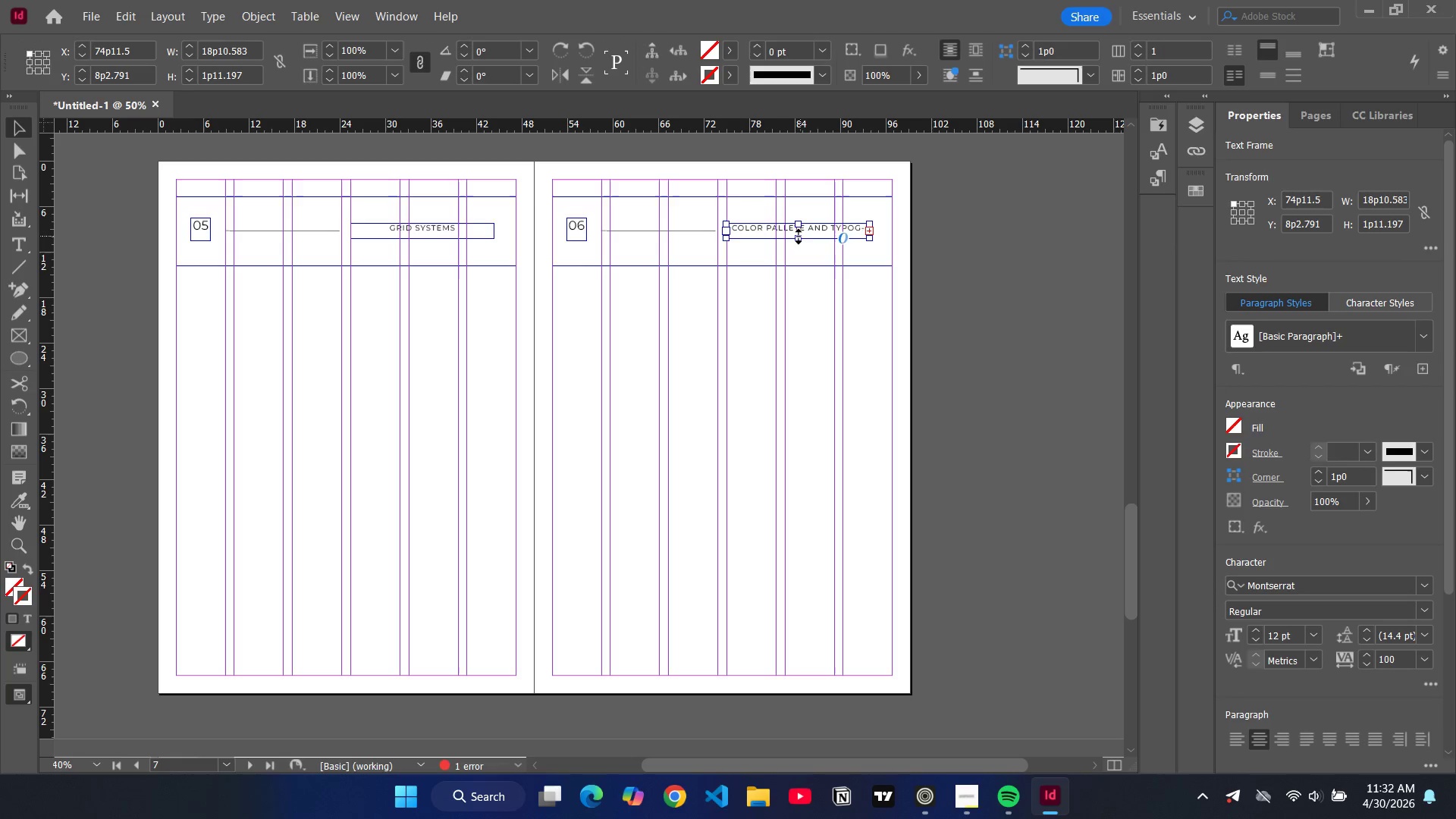 
left_click_drag(start_coordinate=[799, 237], to_coordinate=[802, 248])
 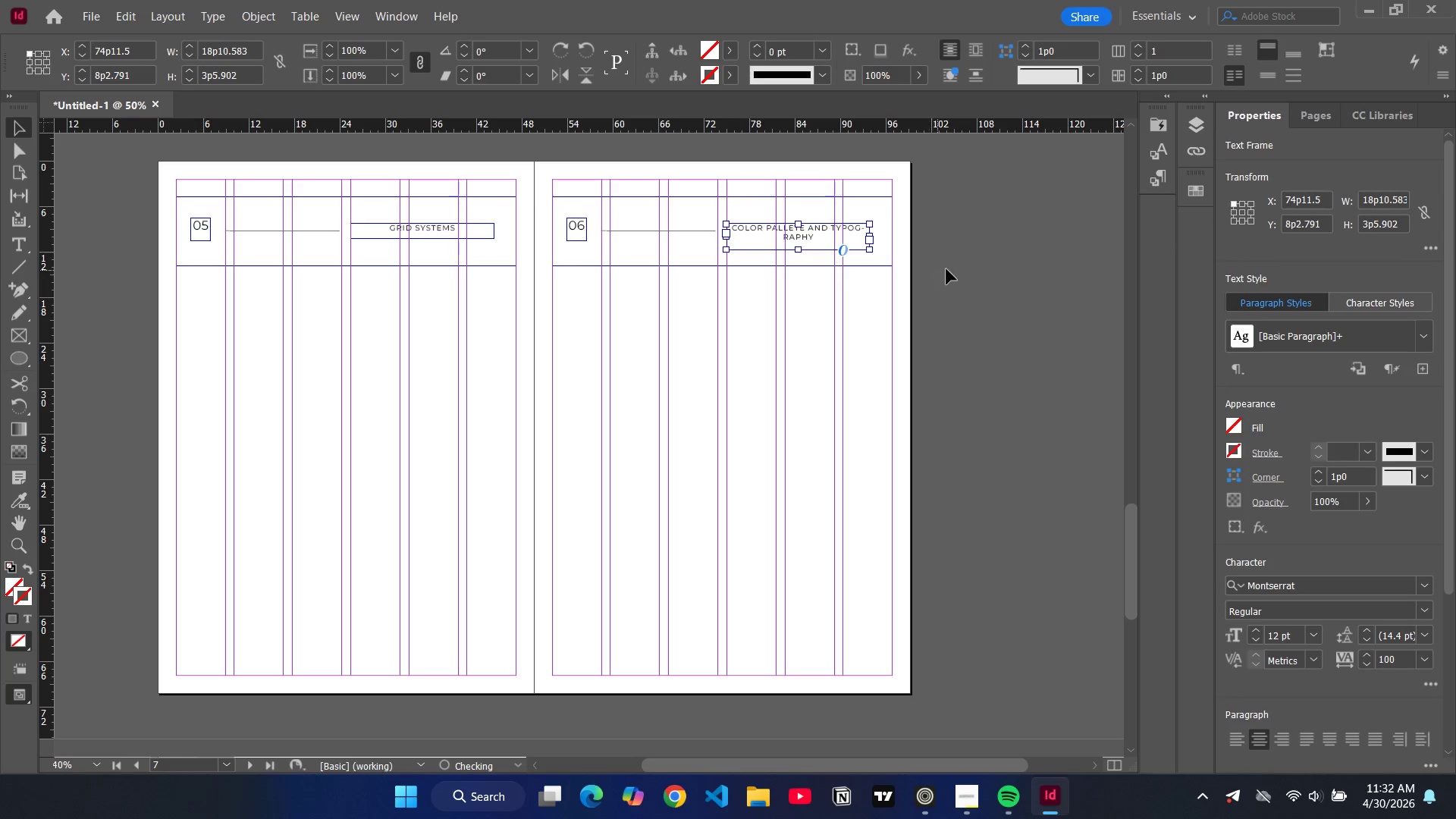 
left_click([949, 270])
 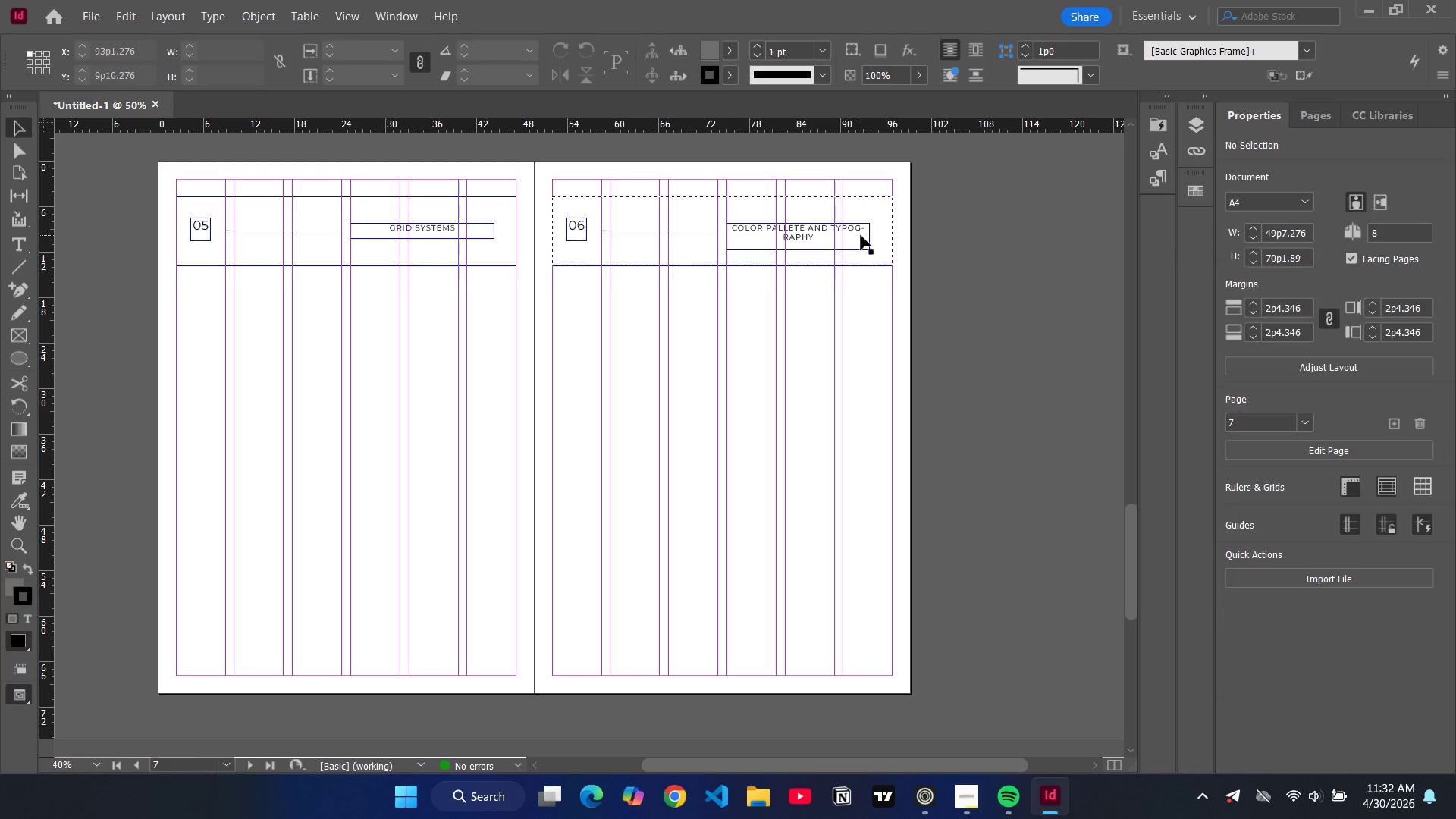 
left_click([861, 235])
 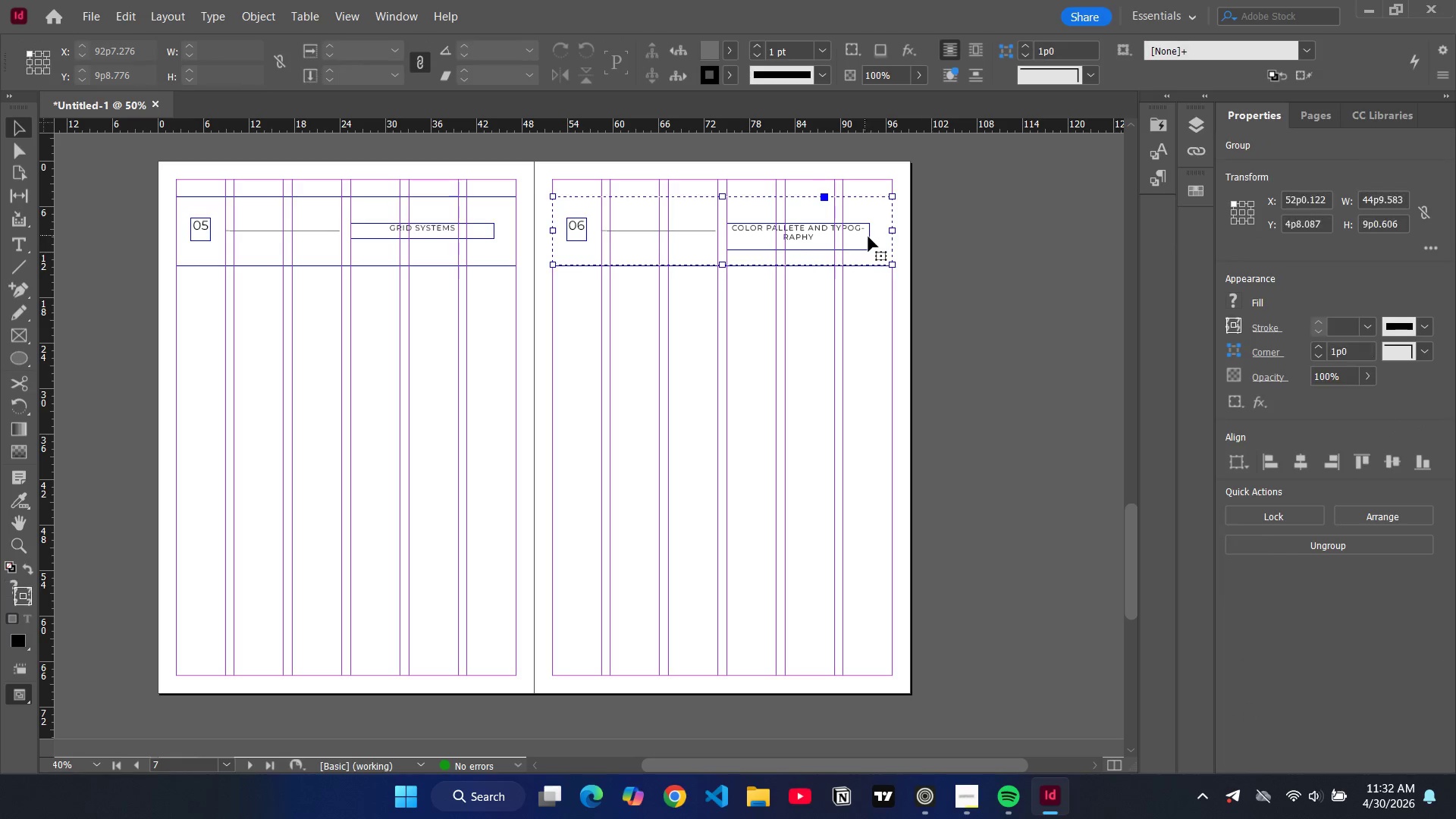 
triple_click([868, 237])
 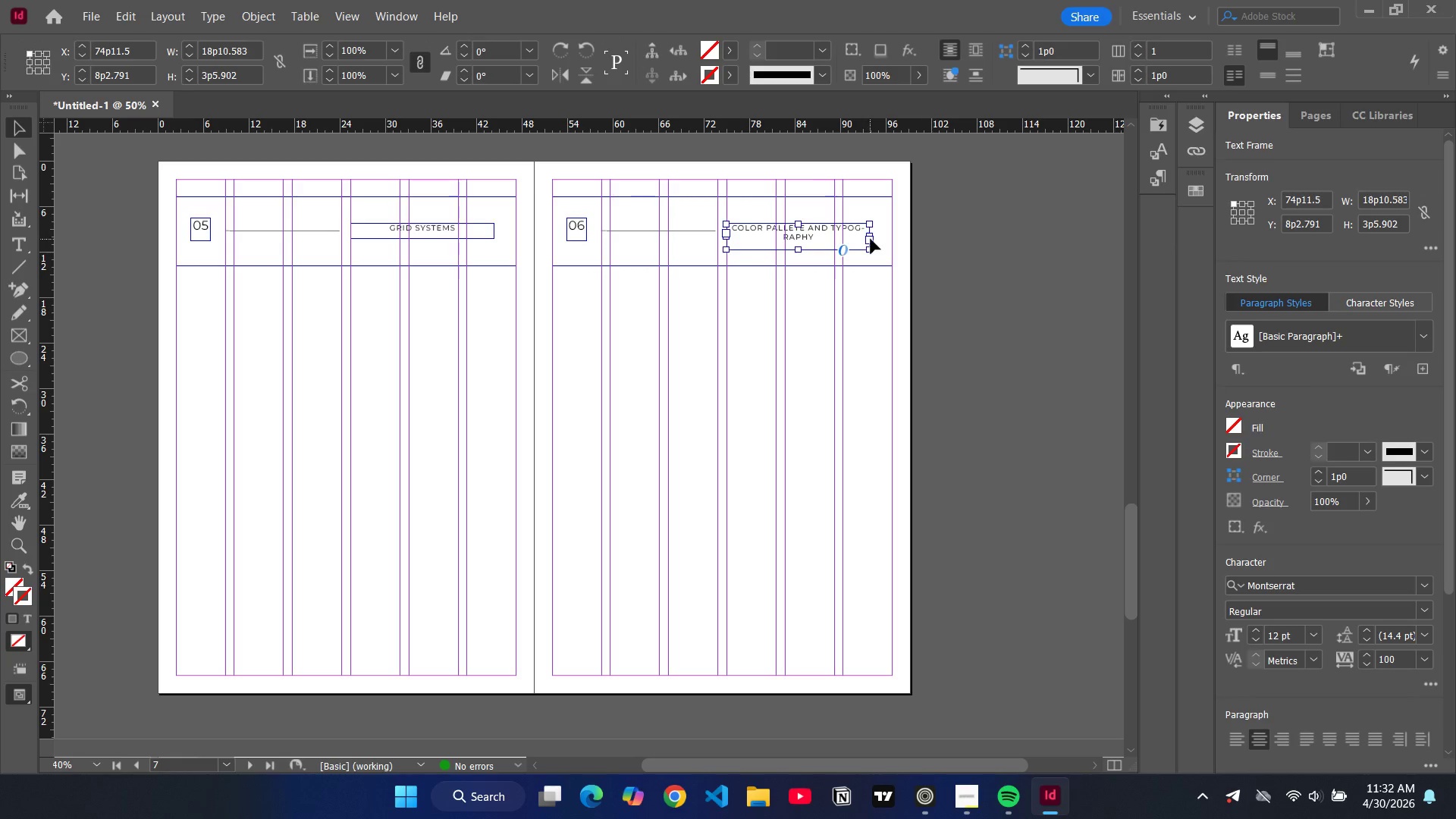 
left_click_drag(start_coordinate=[871, 239], to_coordinate=[893, 240])
 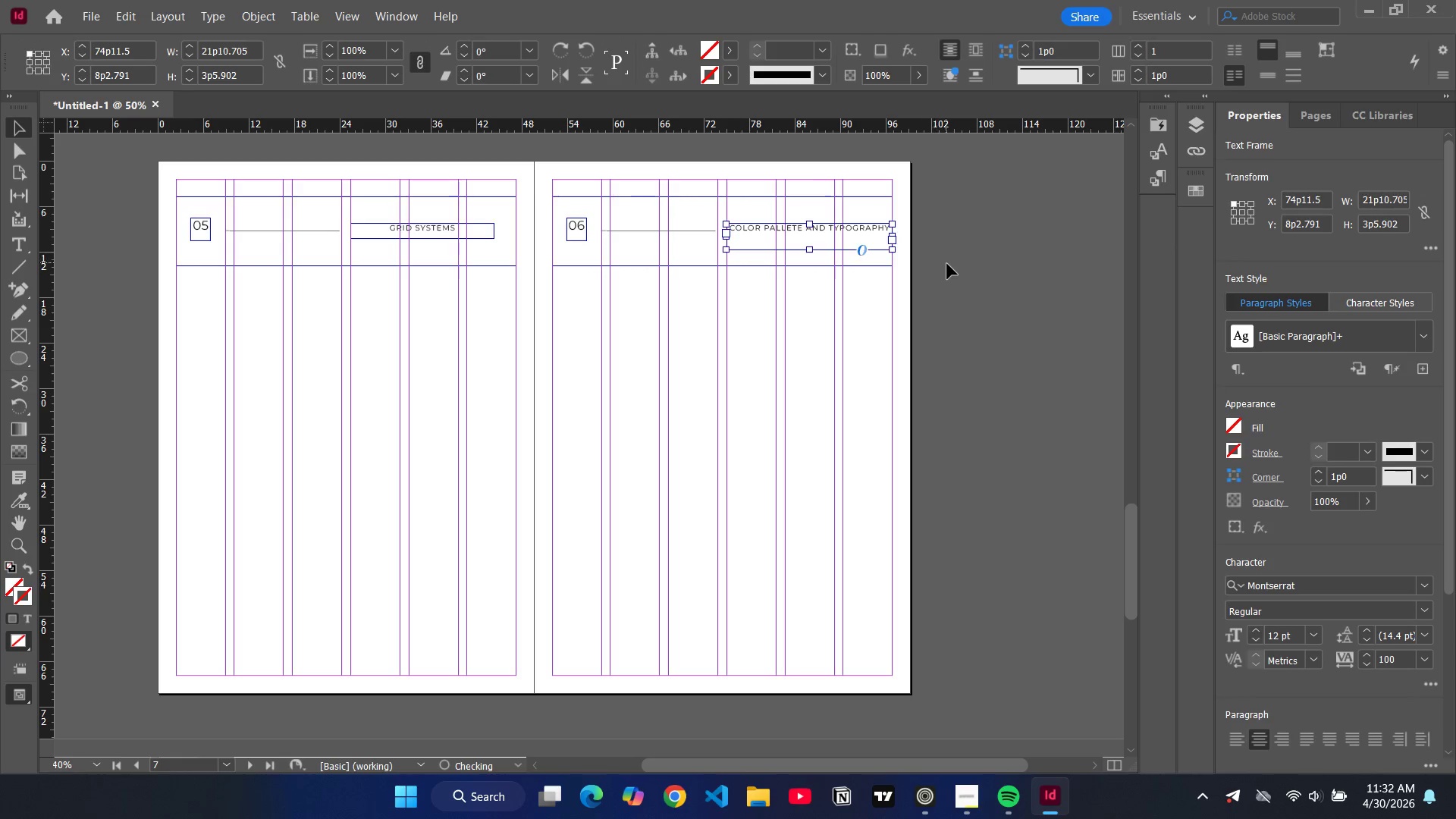 
left_click([947, 264])
 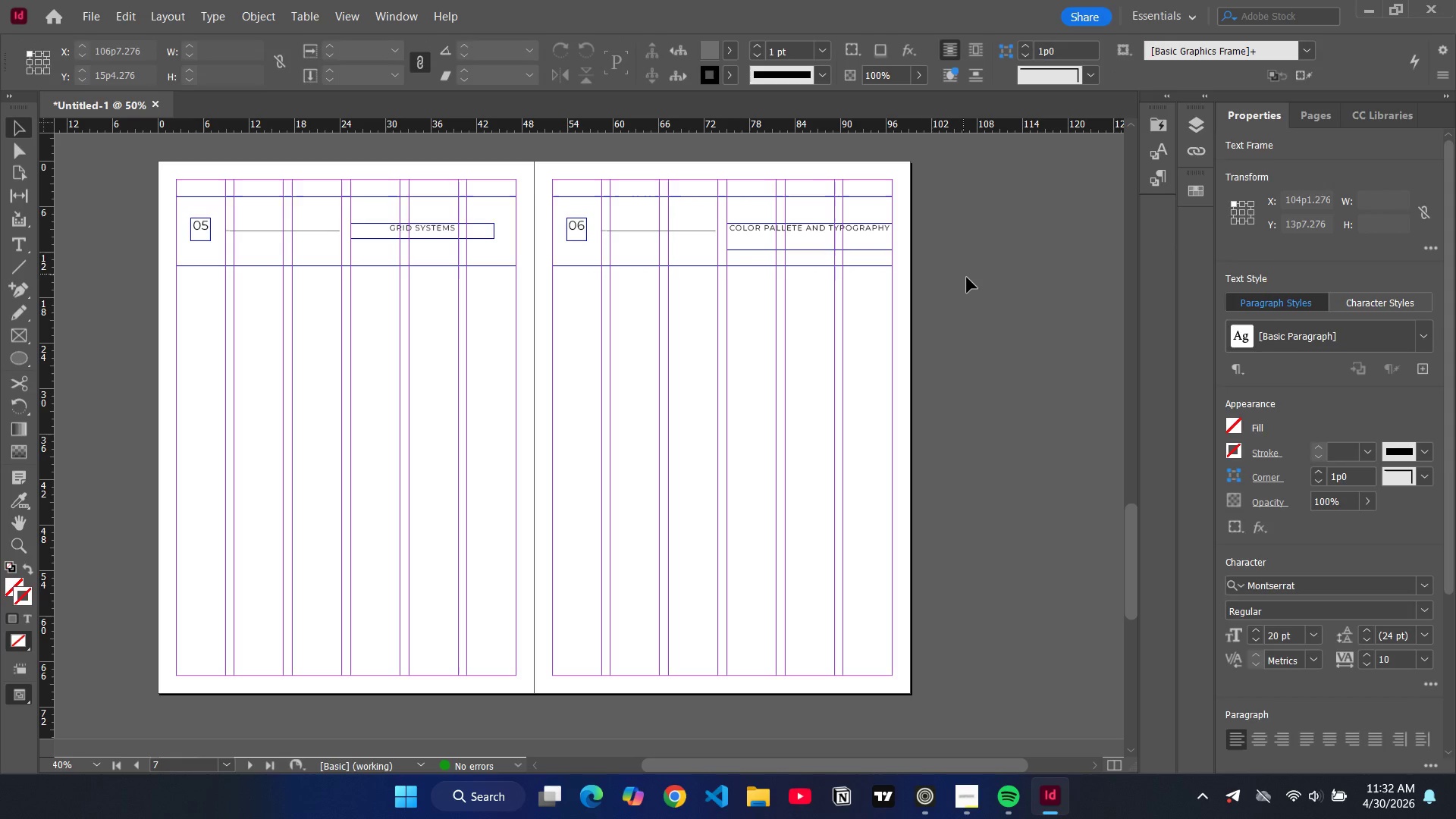 
left_click([967, 278])
 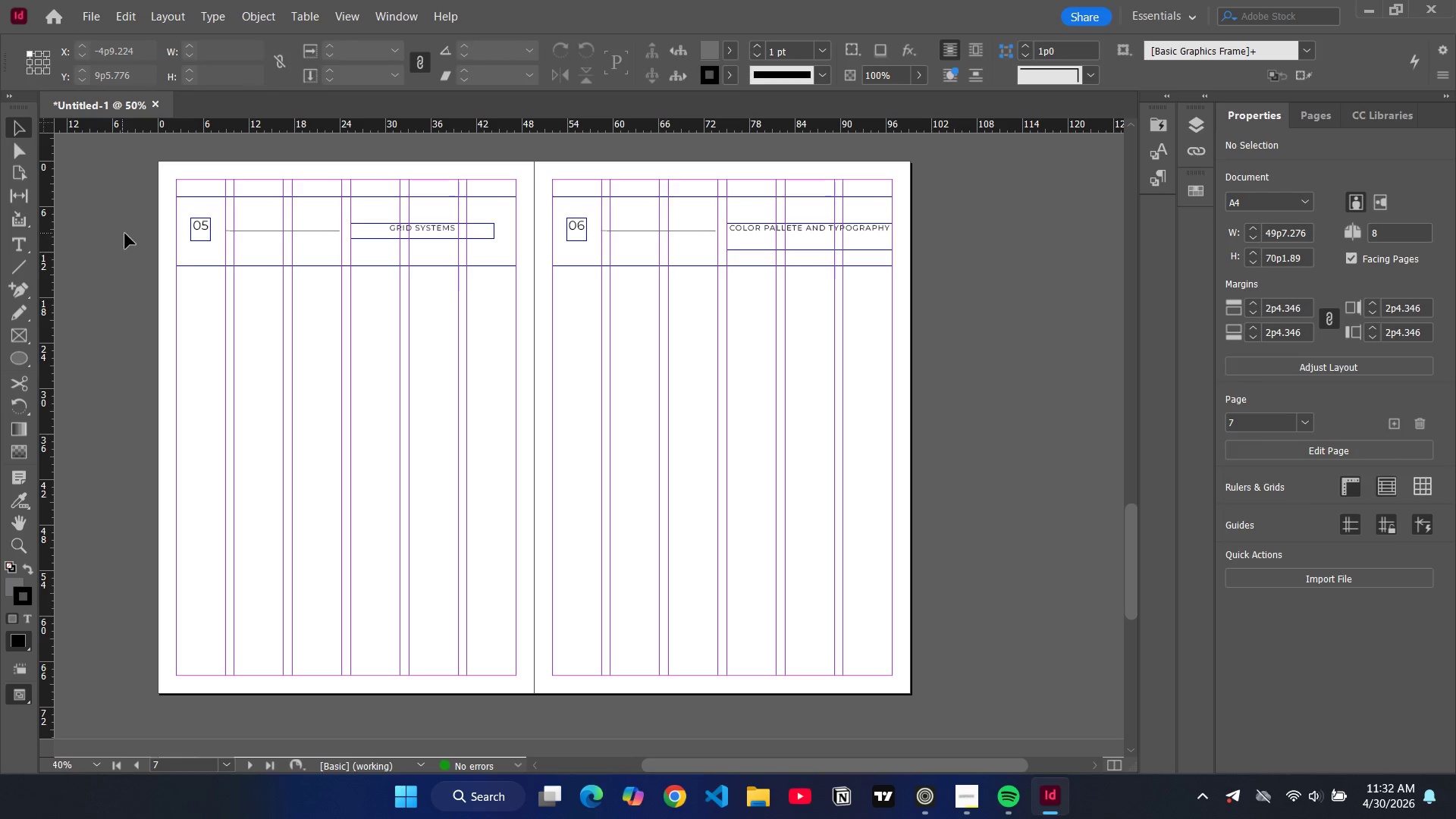 
key(W)
 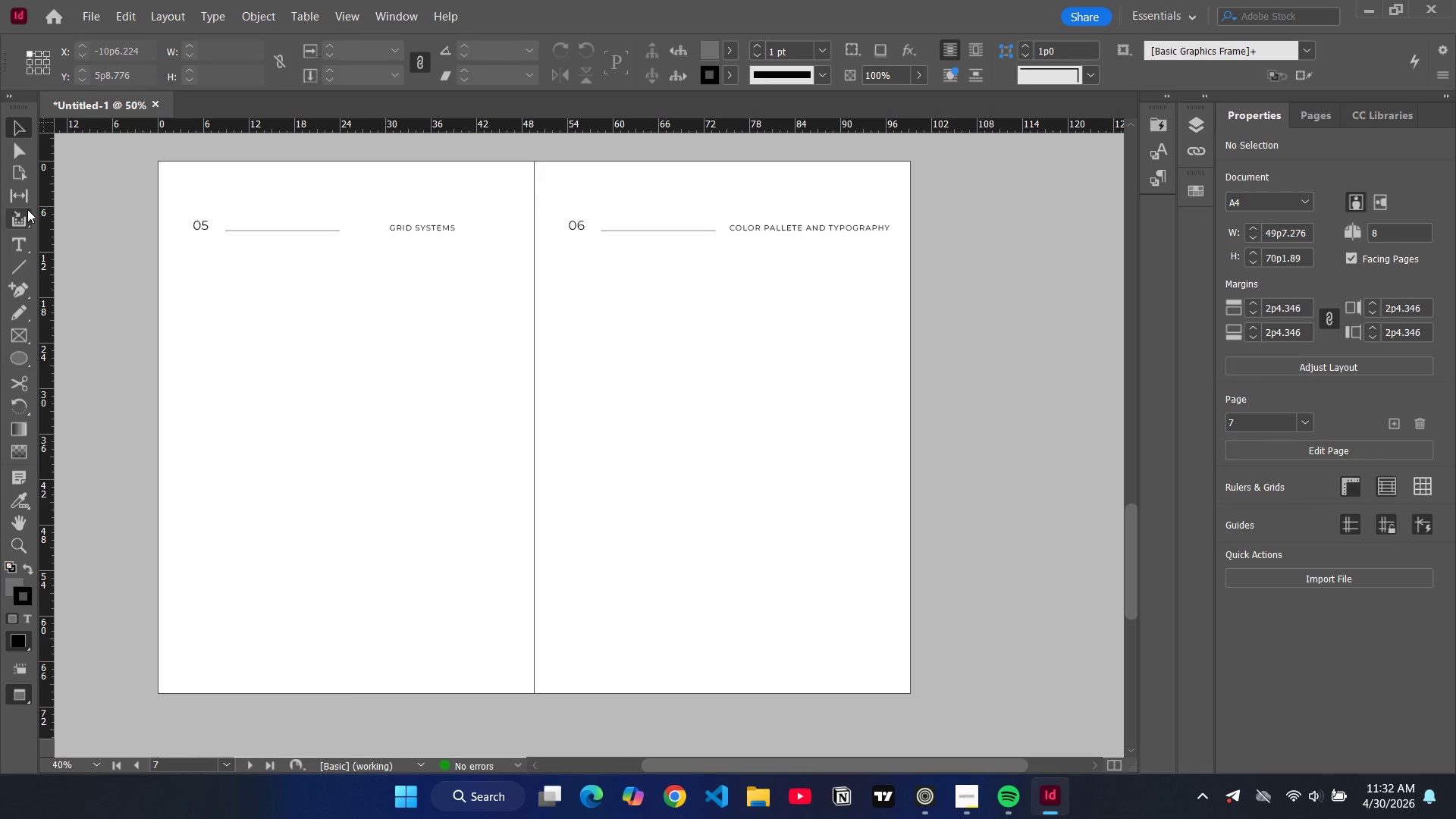 
key(W)
 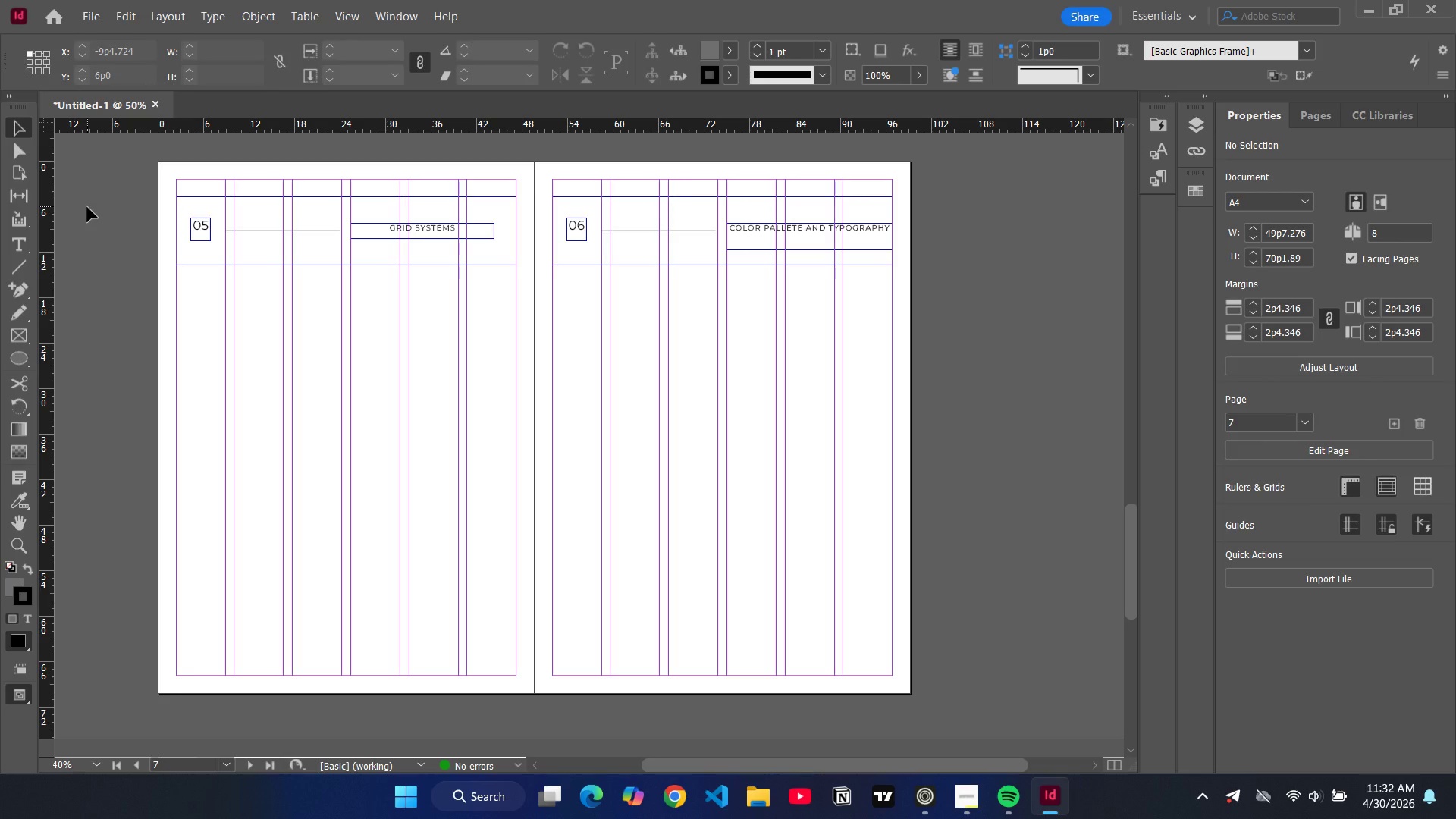 
wait(5.38)
 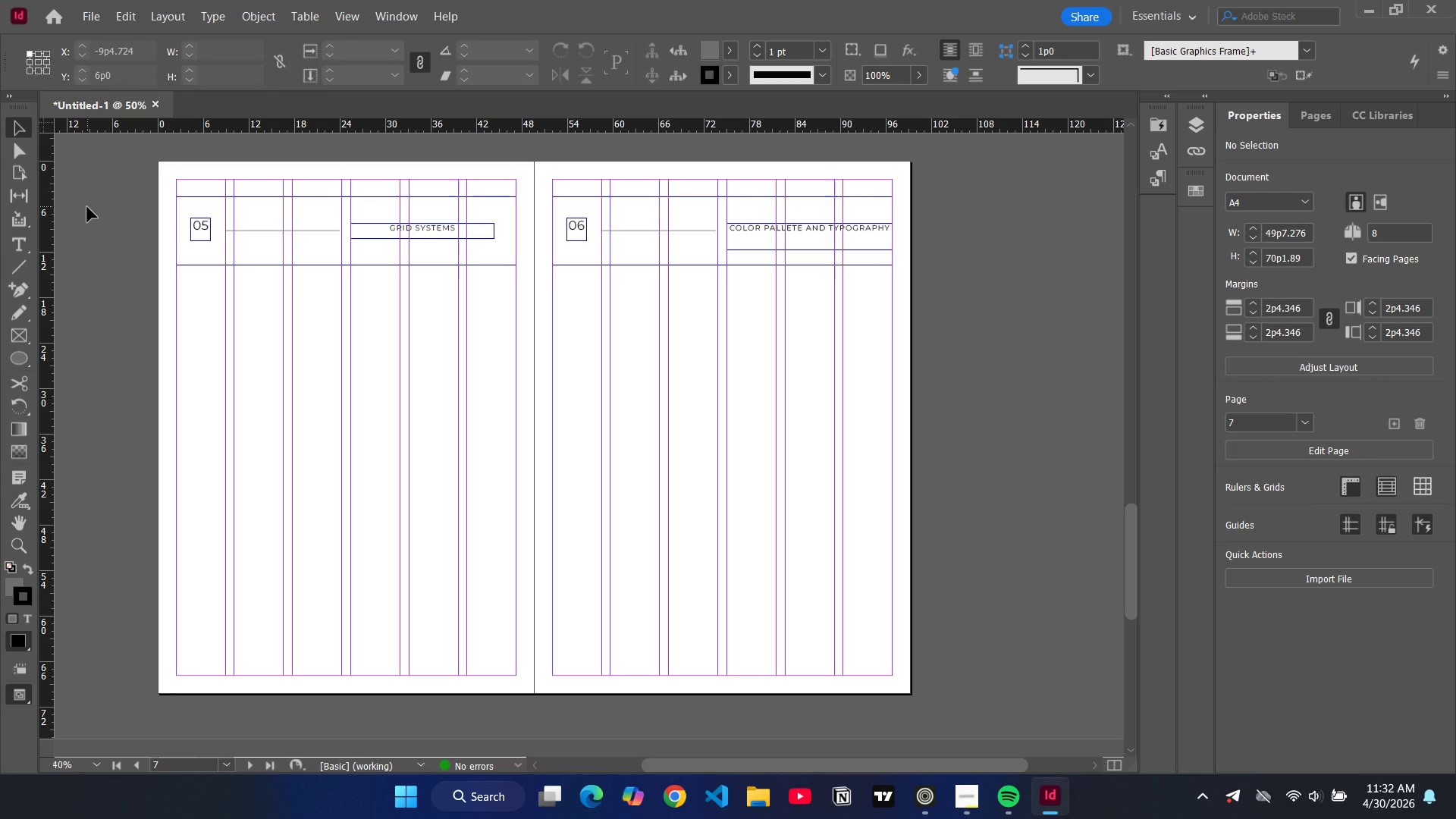 
left_click([161, 22])
 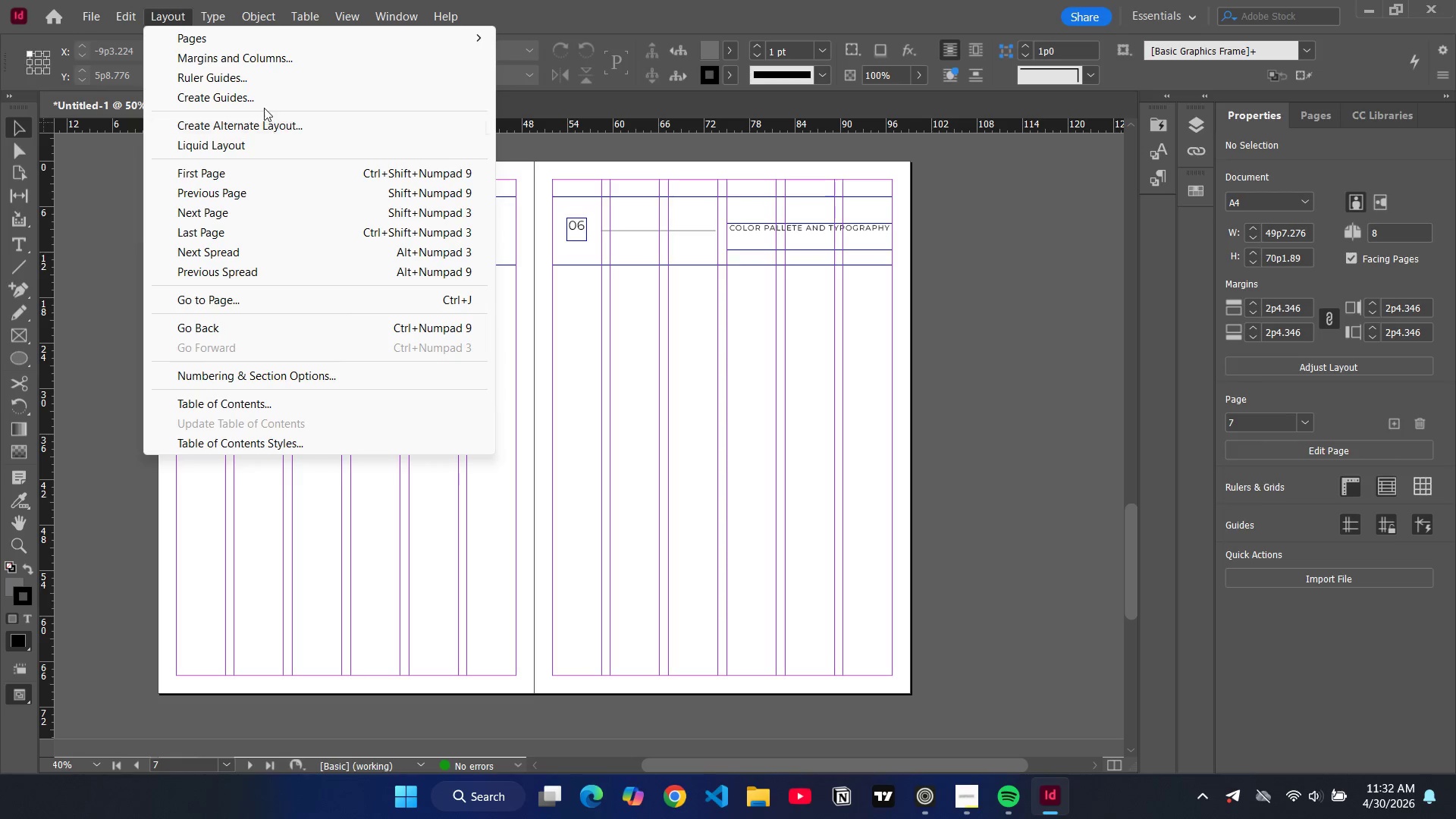 
left_click([259, 99])
 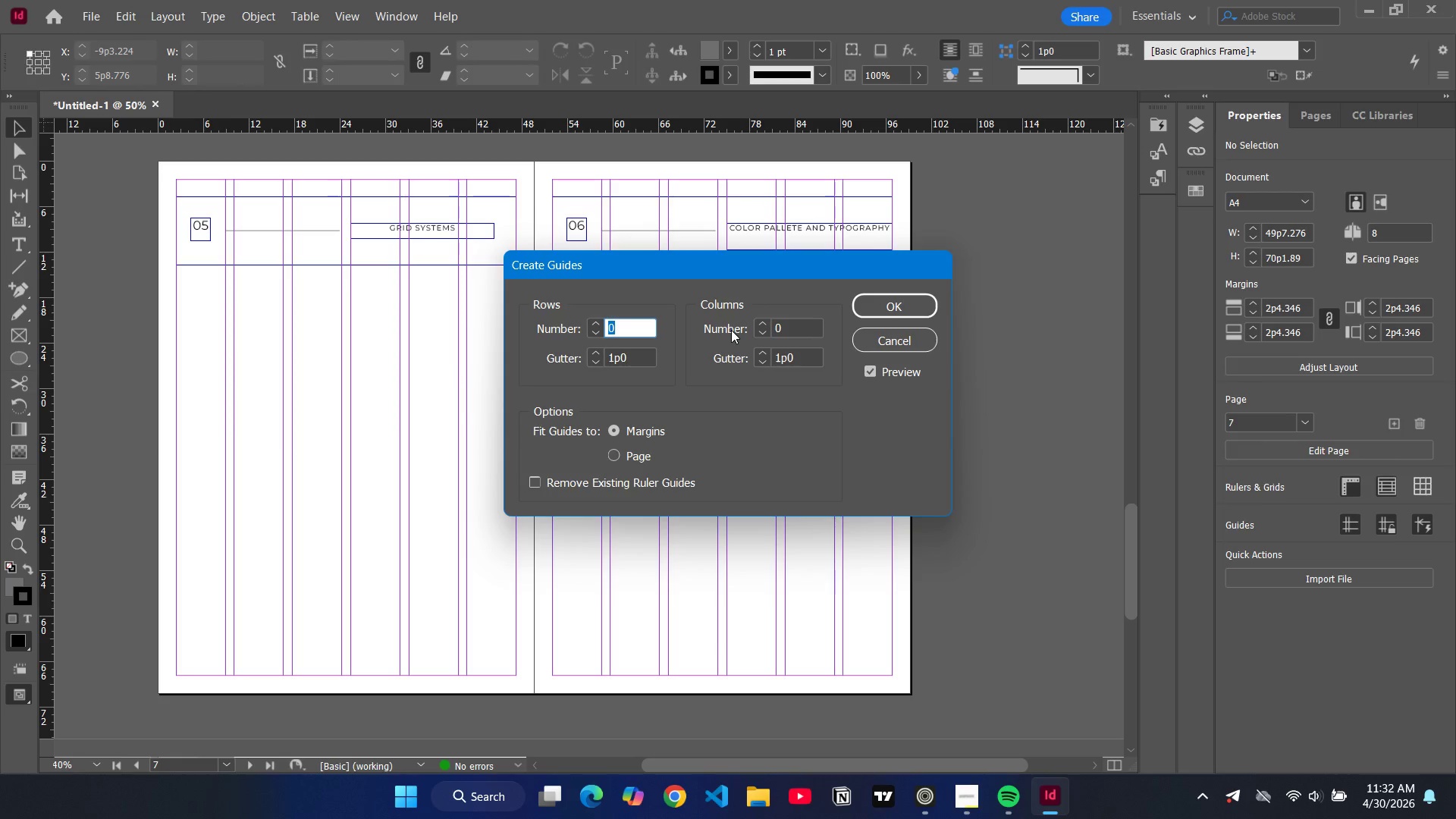 
key(6)
 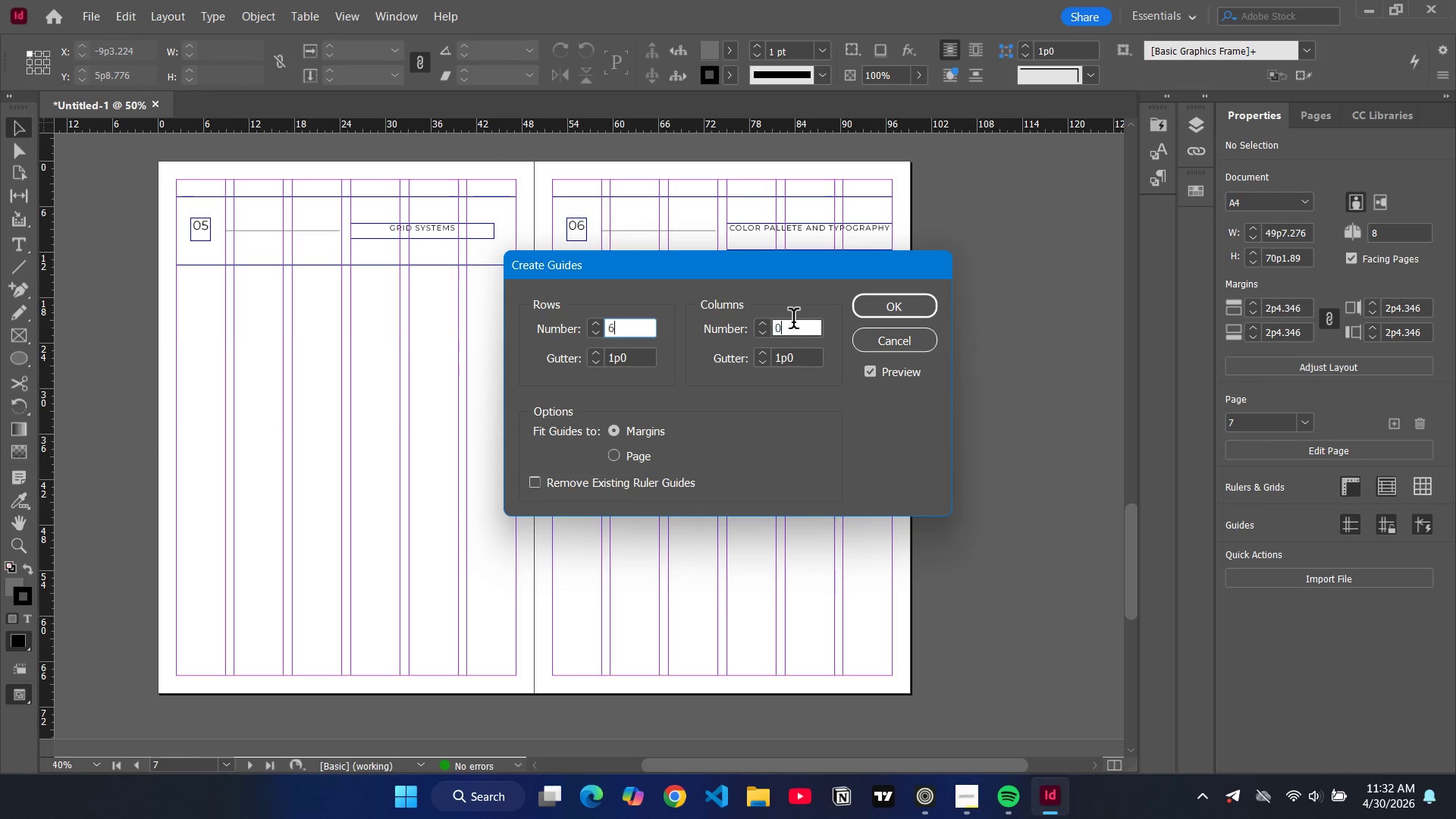 
left_click([793, 322])
 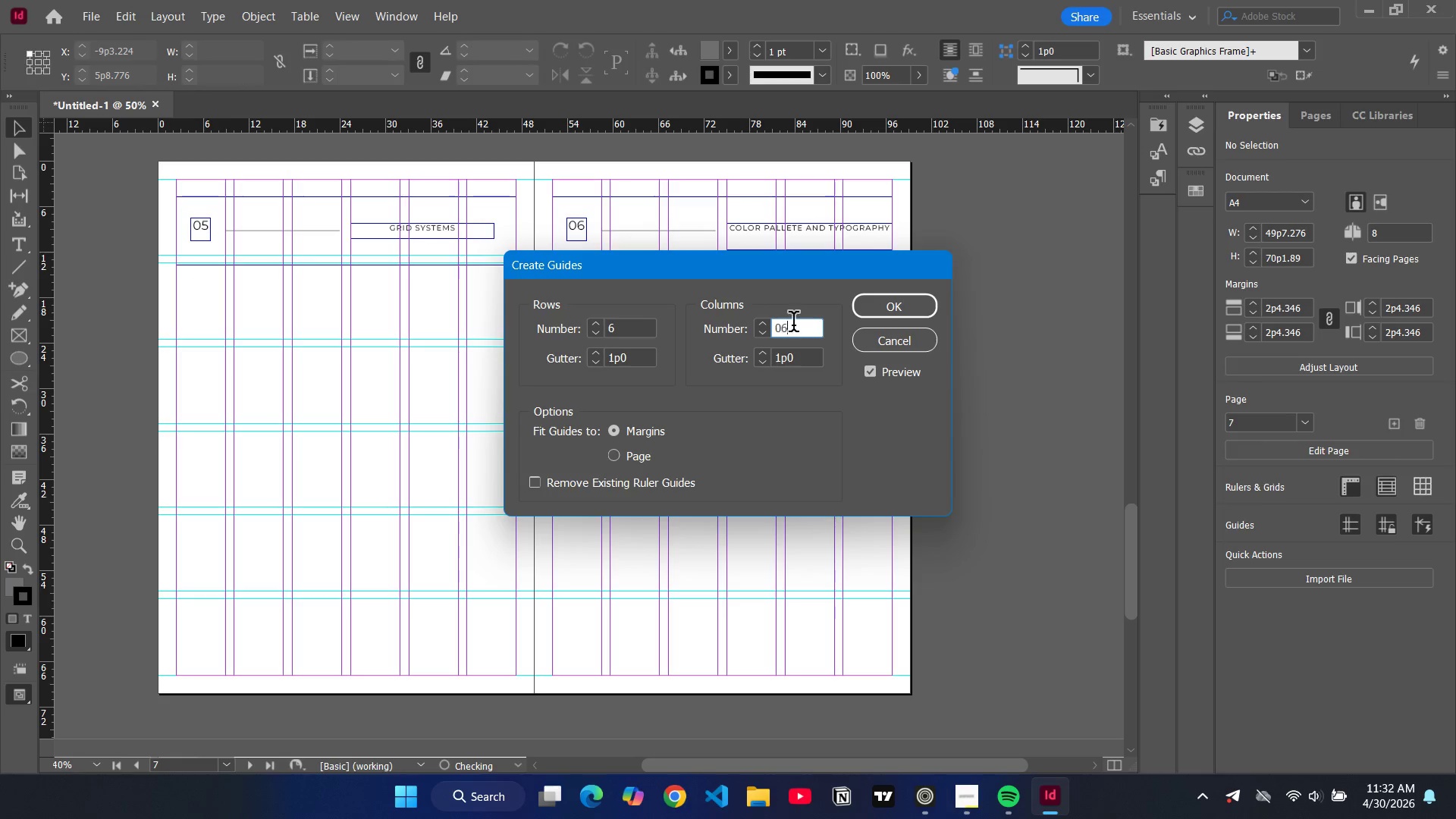 
key(6)
 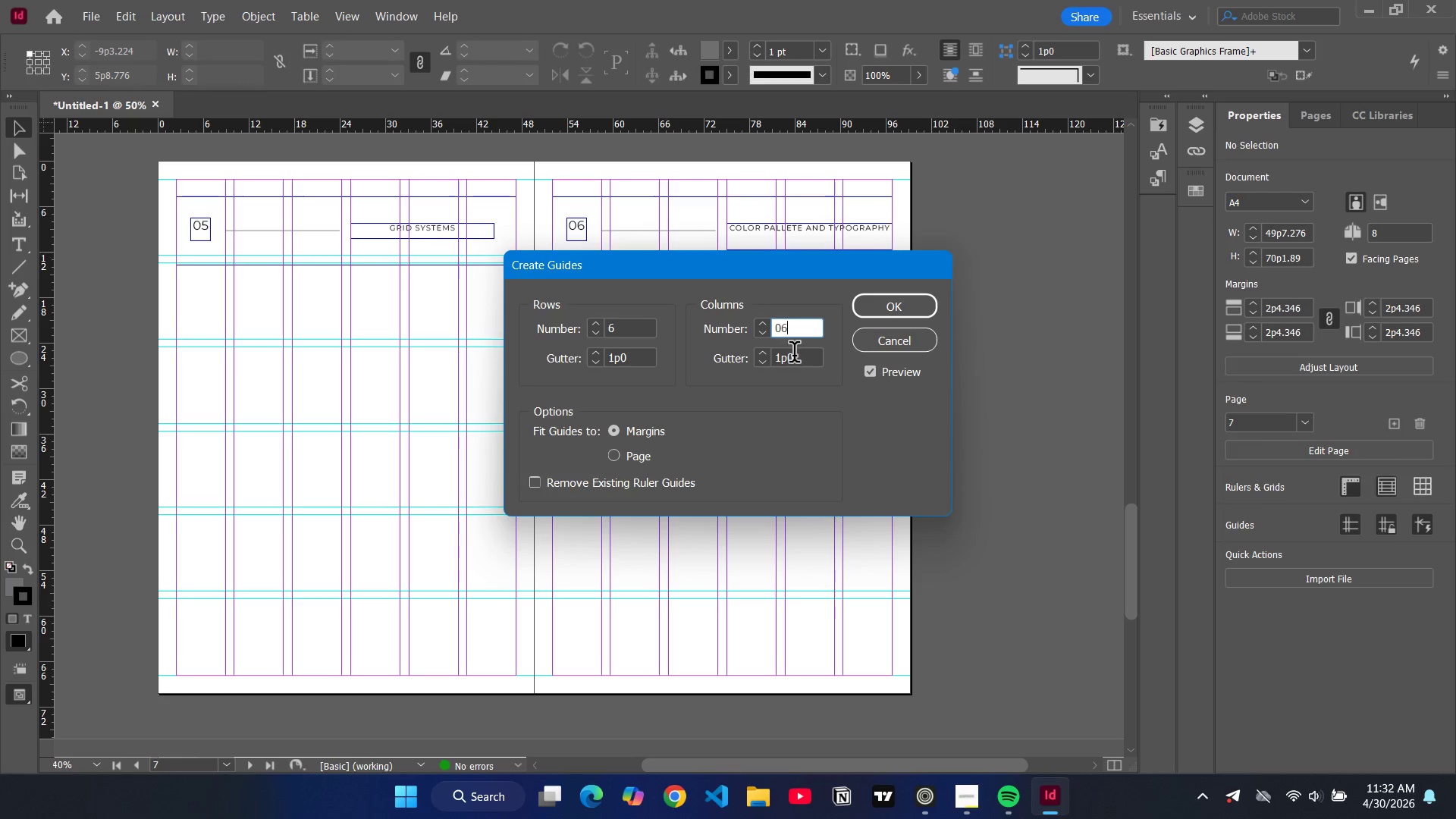 
left_click([794, 356])
 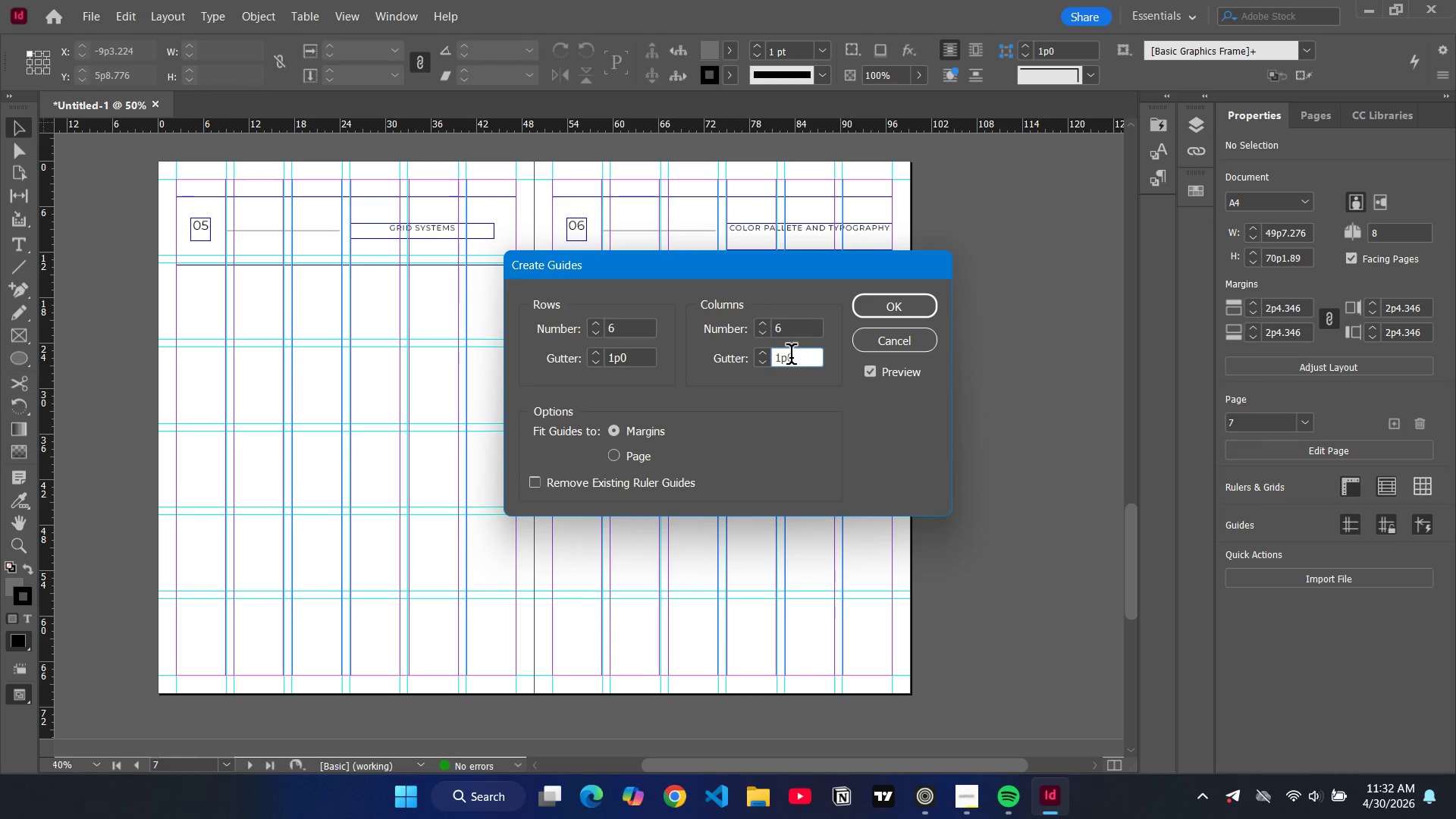 
double_click([791, 357])
 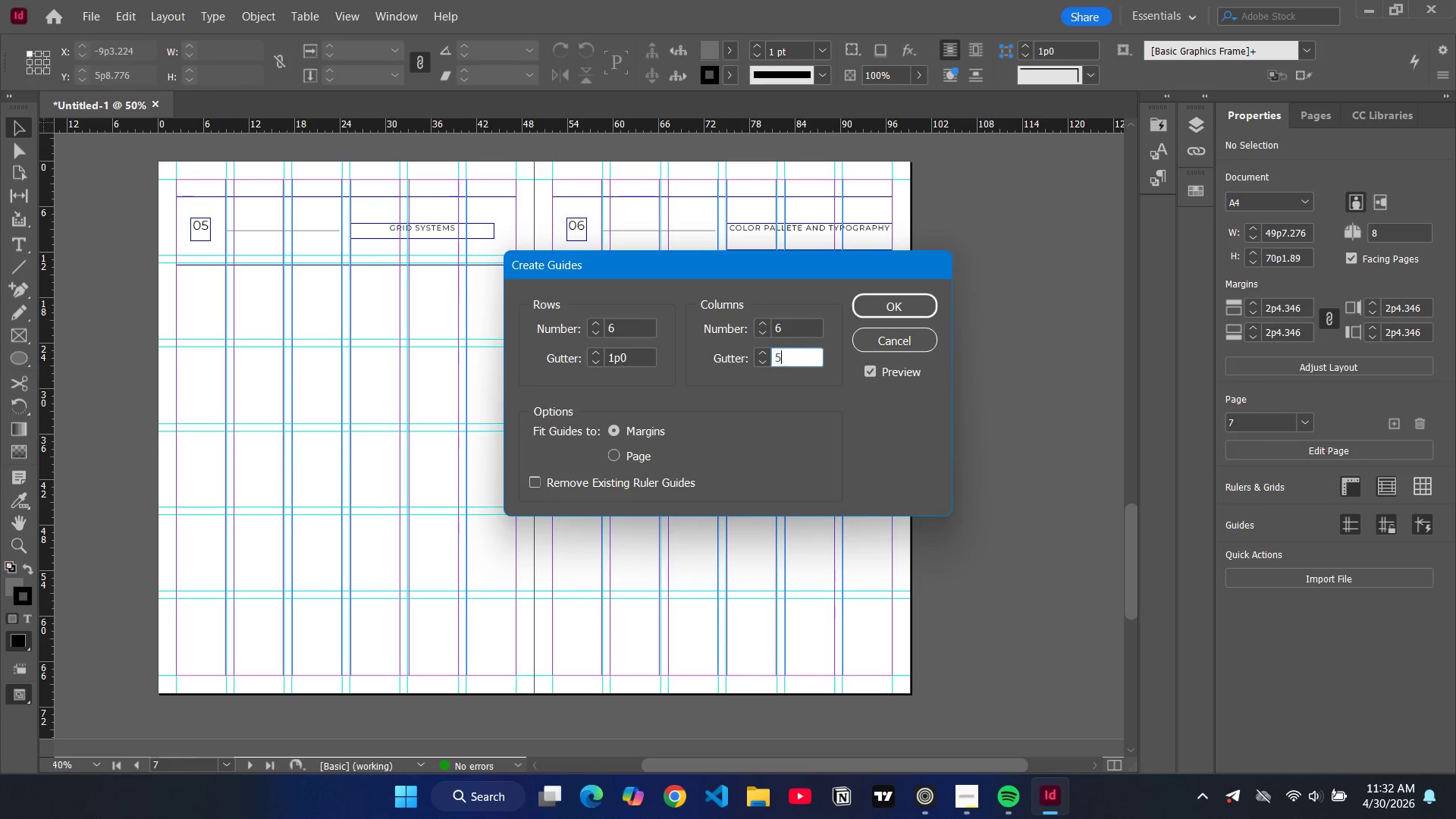 
type(5MM)
 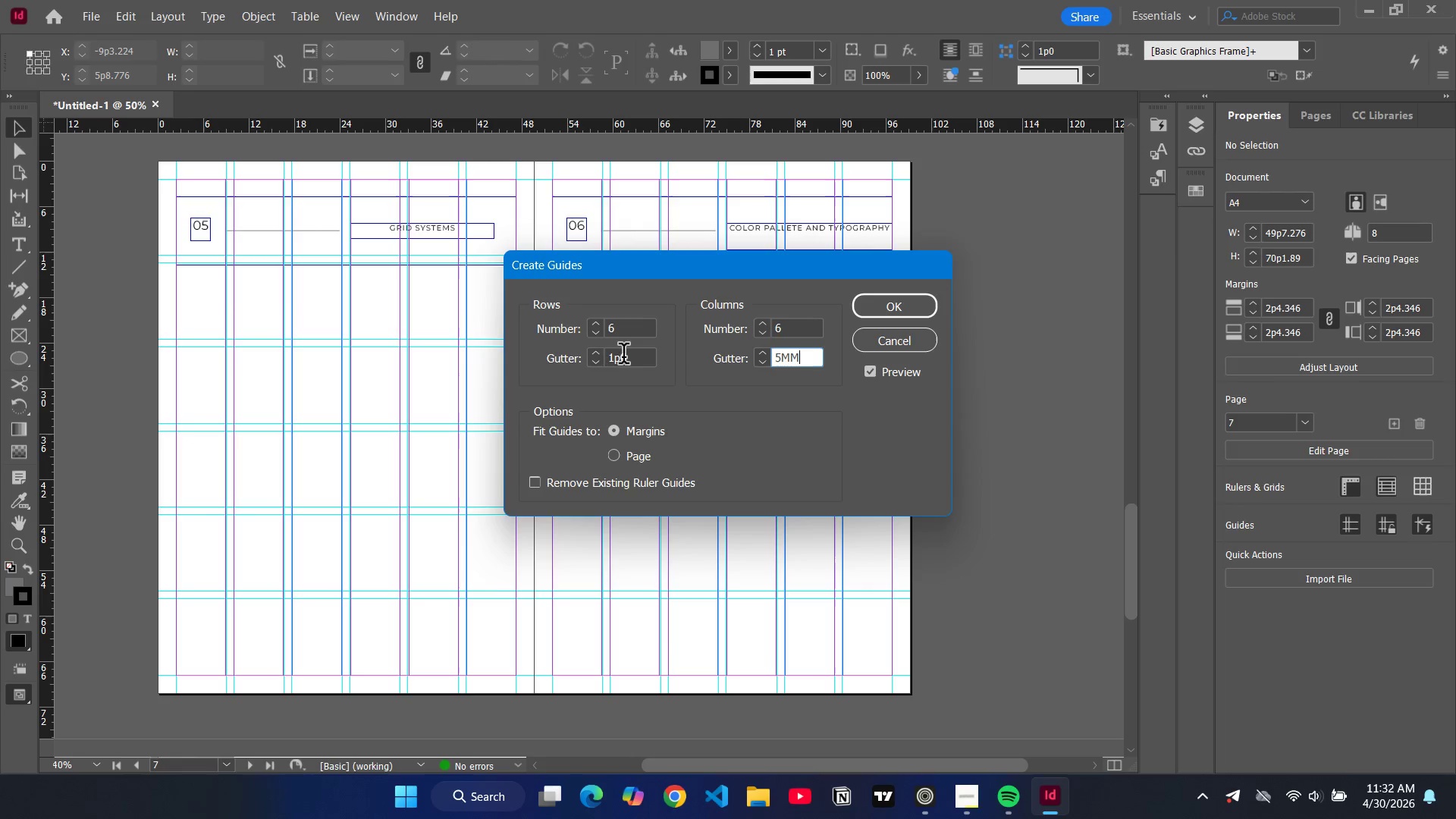 
left_click([623, 356])
 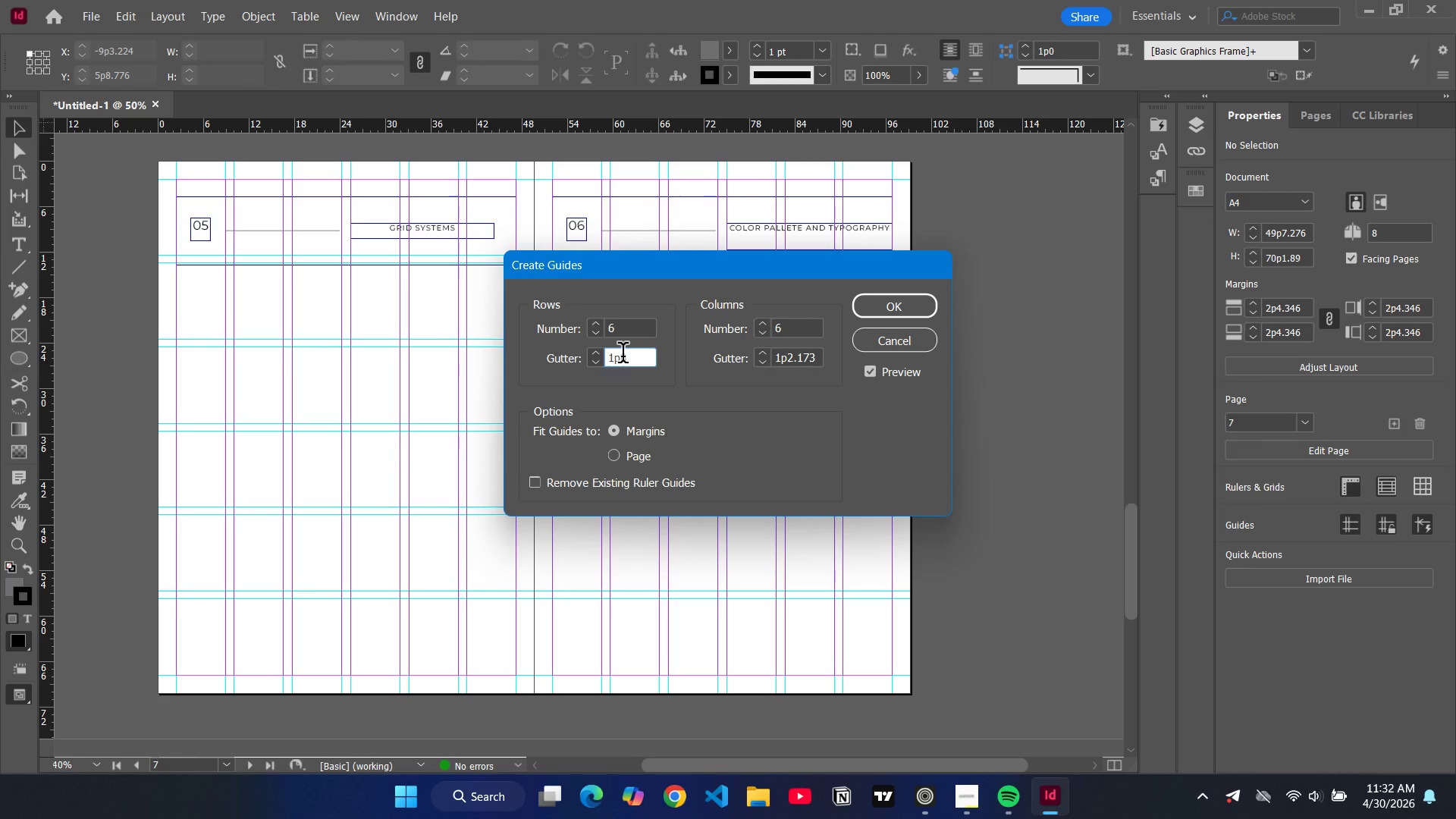 
double_click([623, 356])
 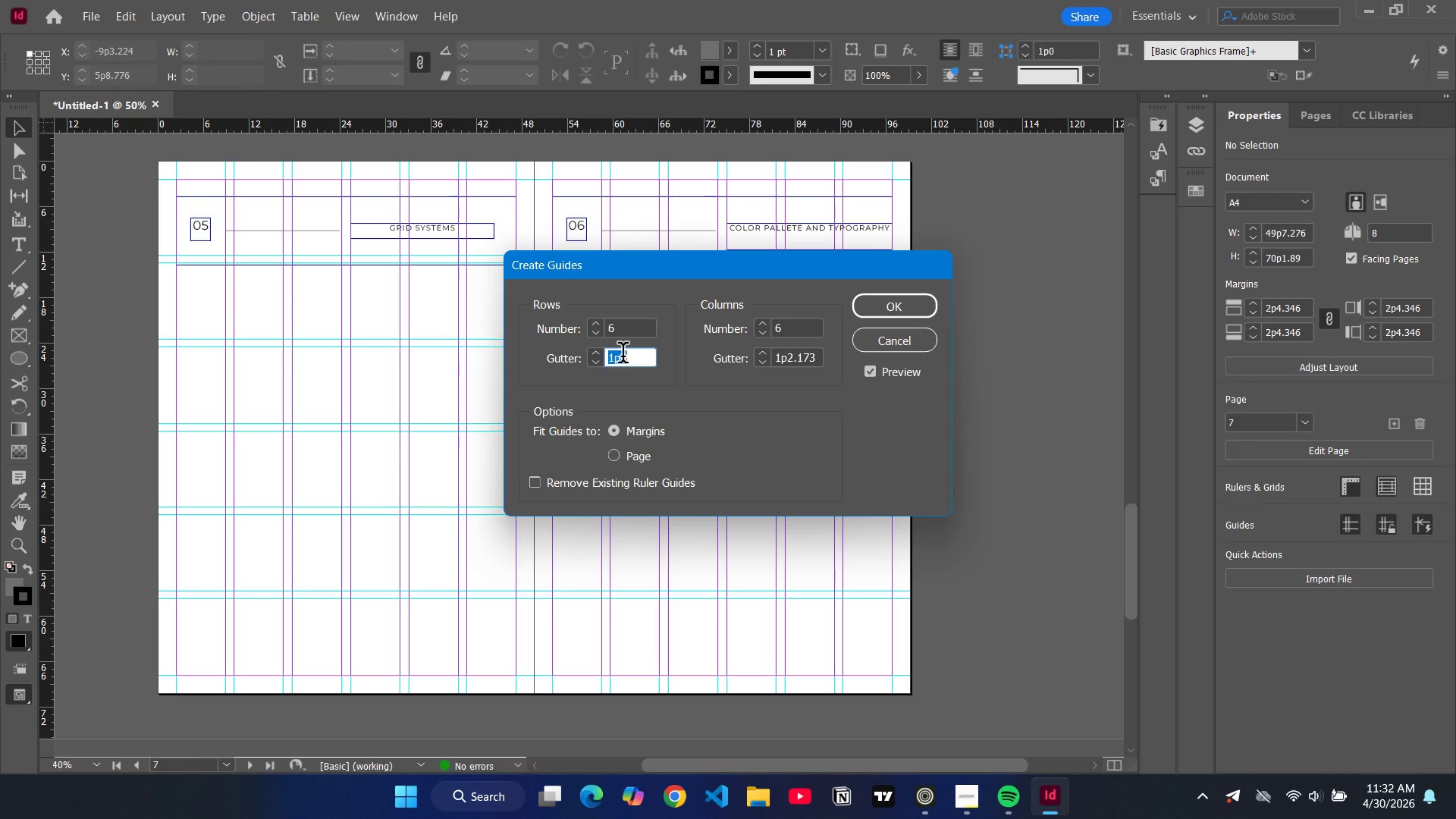 
triple_click([623, 356])
 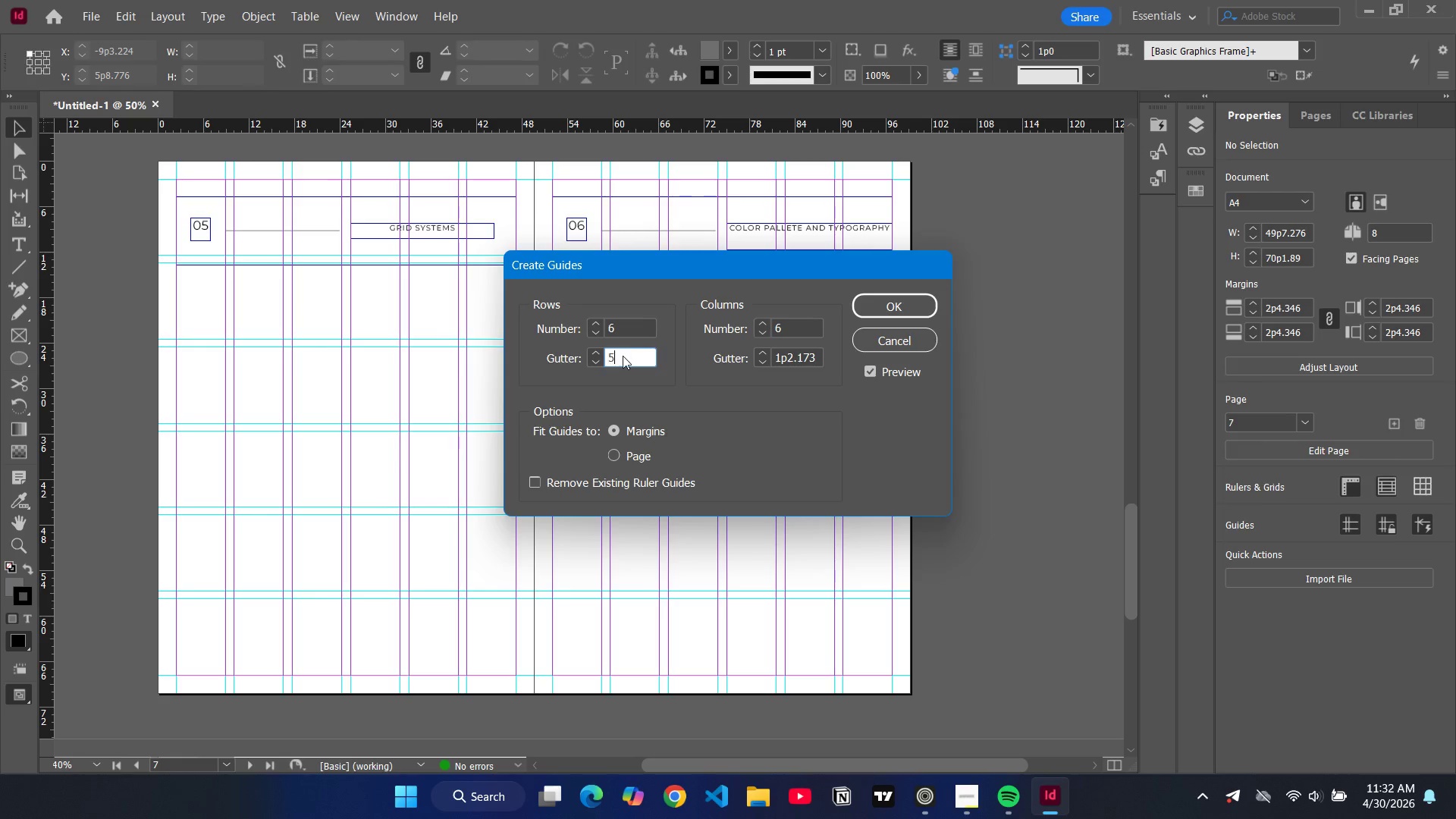 
type(5MM)
 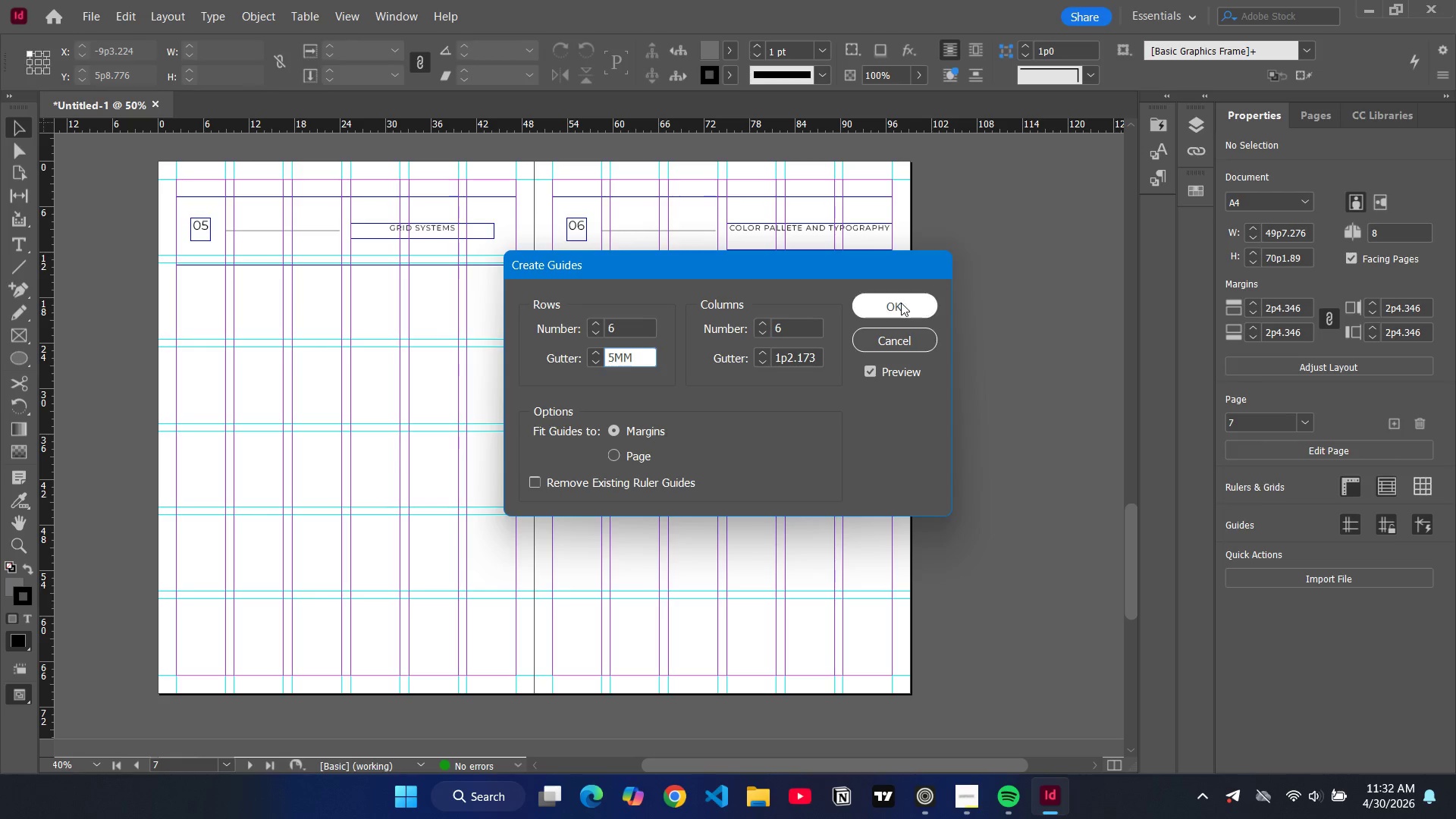 
left_click([899, 304])
 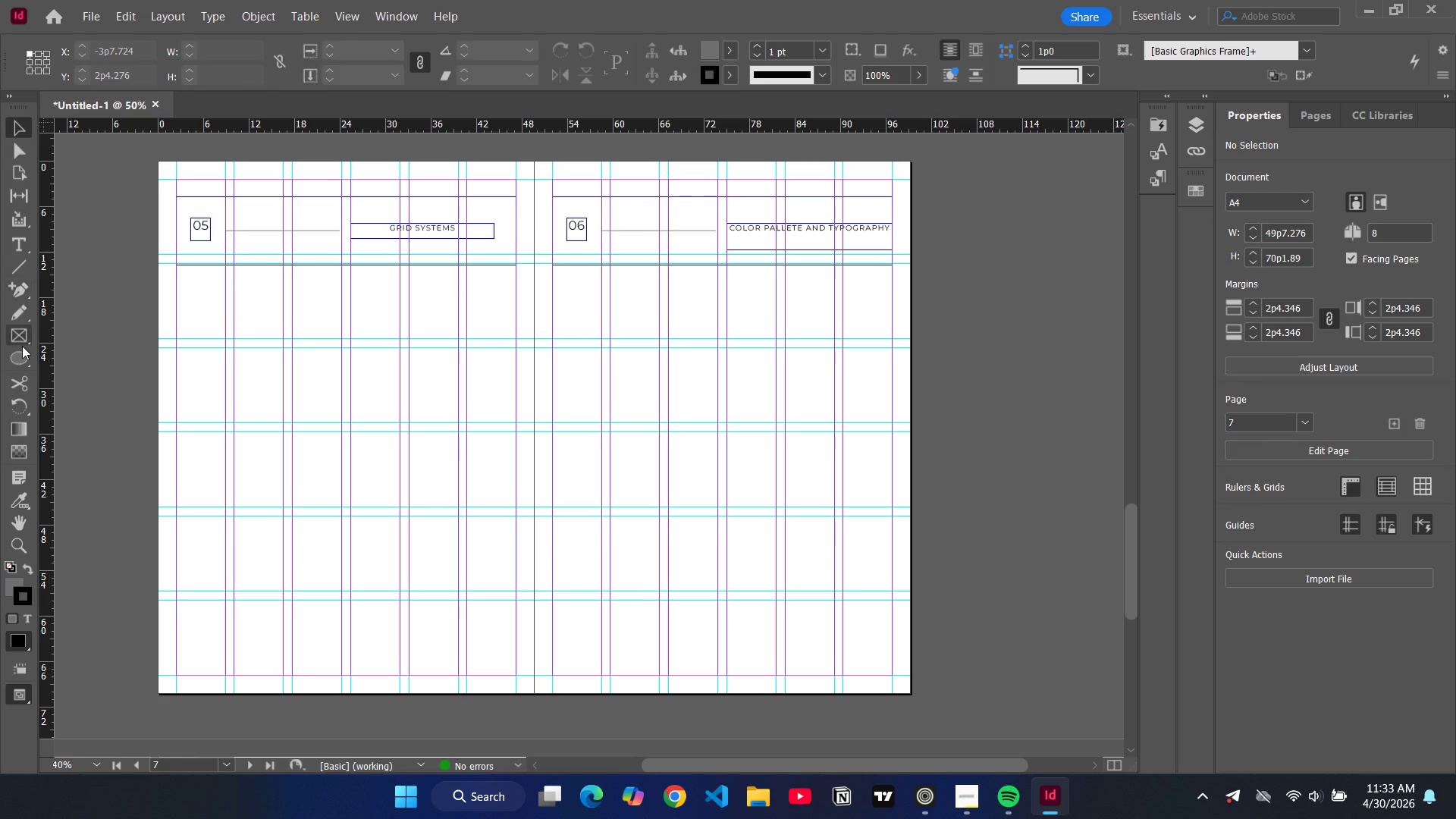 
wait(7.69)
 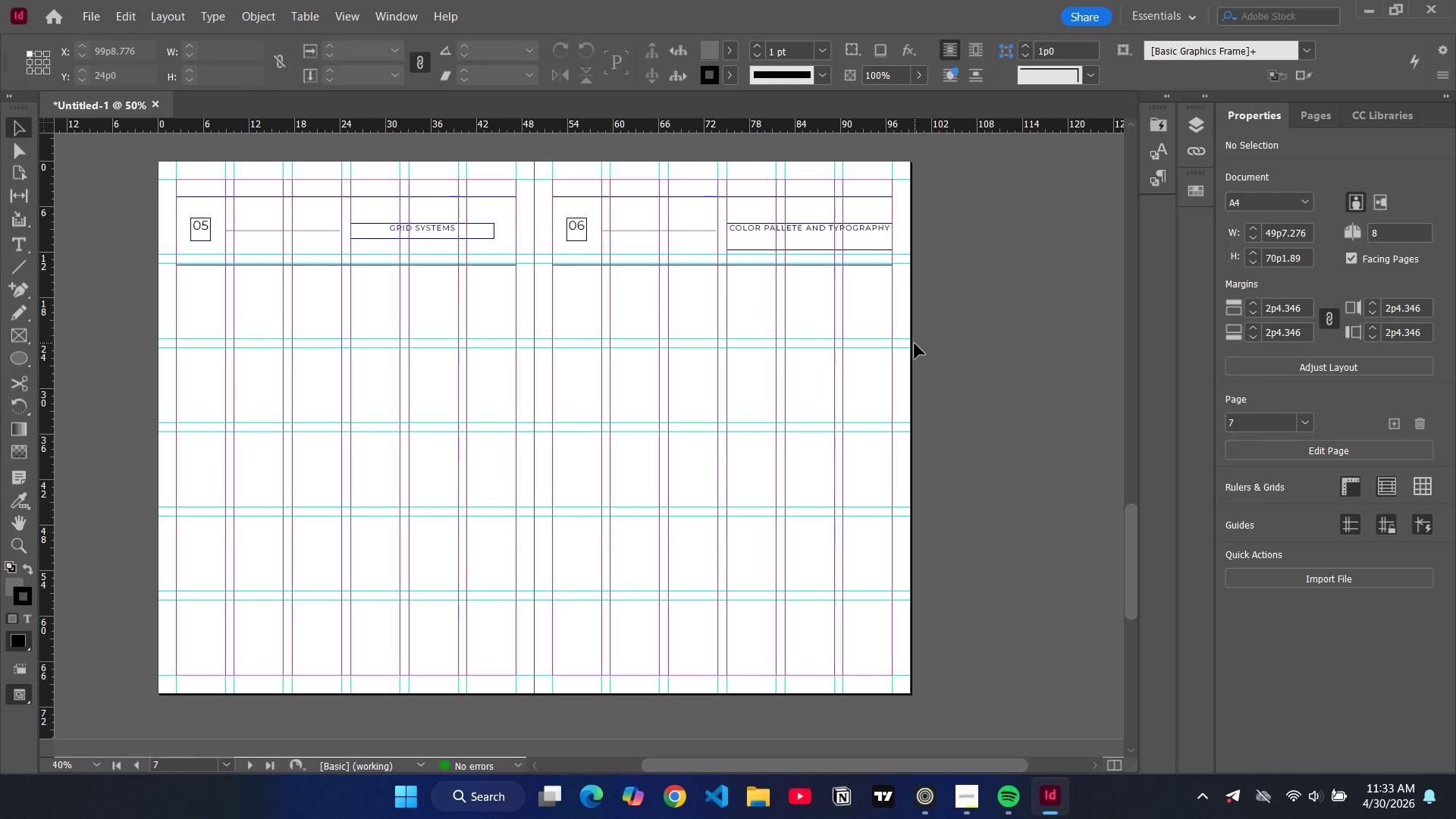 
right_click([30, 362])
 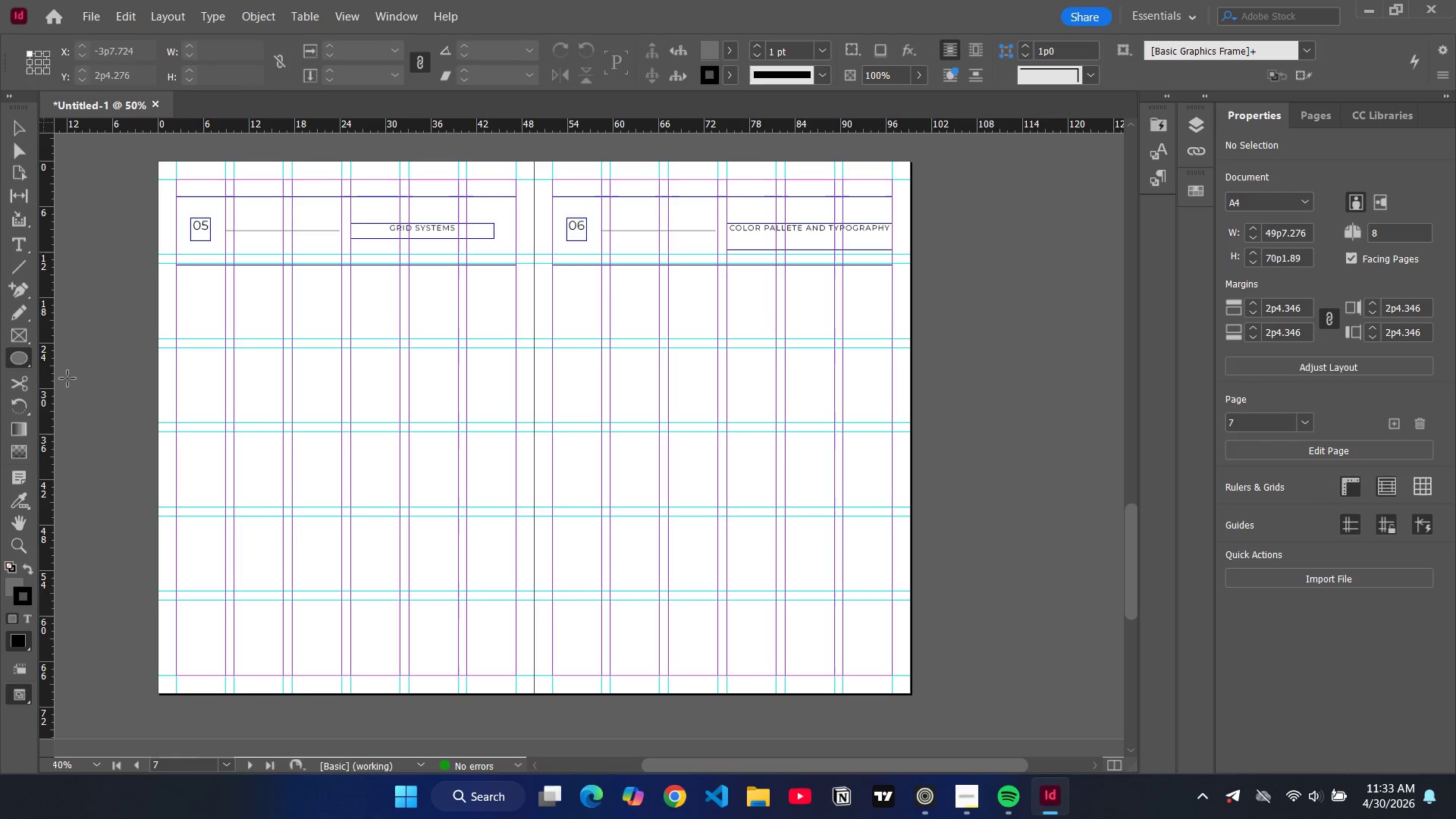 
left_click([67, 378])
 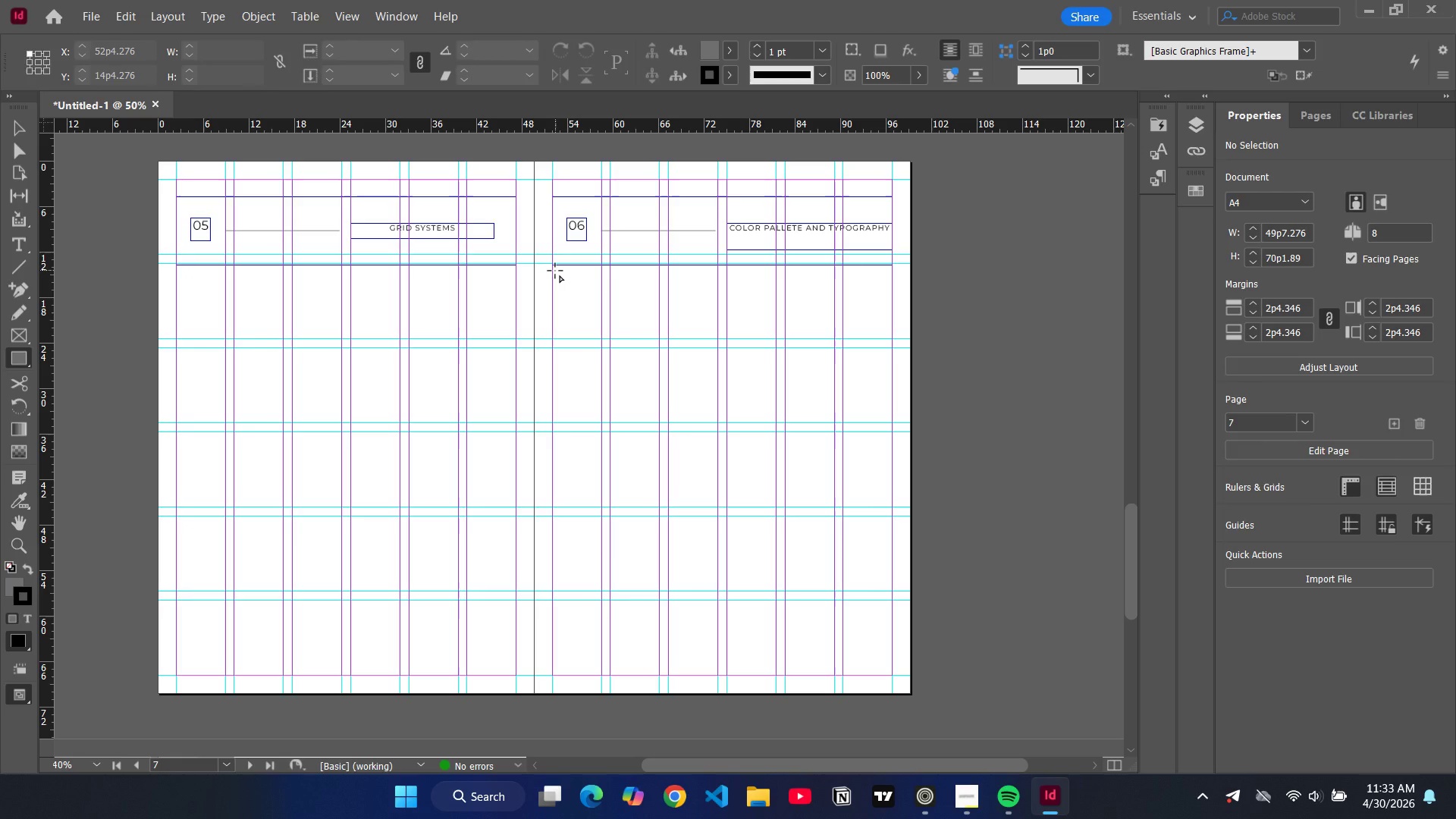 
wait(7.53)
 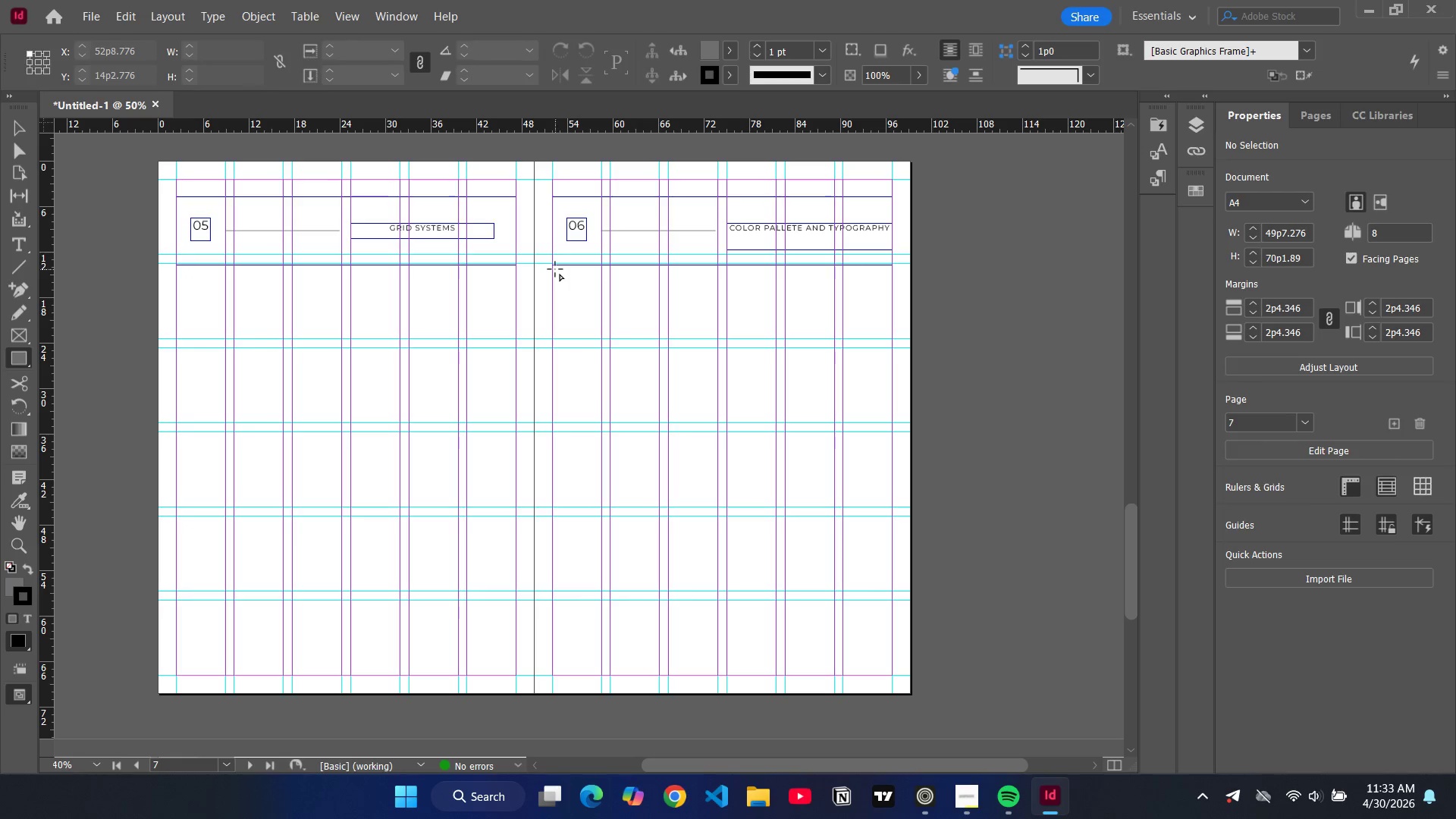 
left_click([15, 122])
 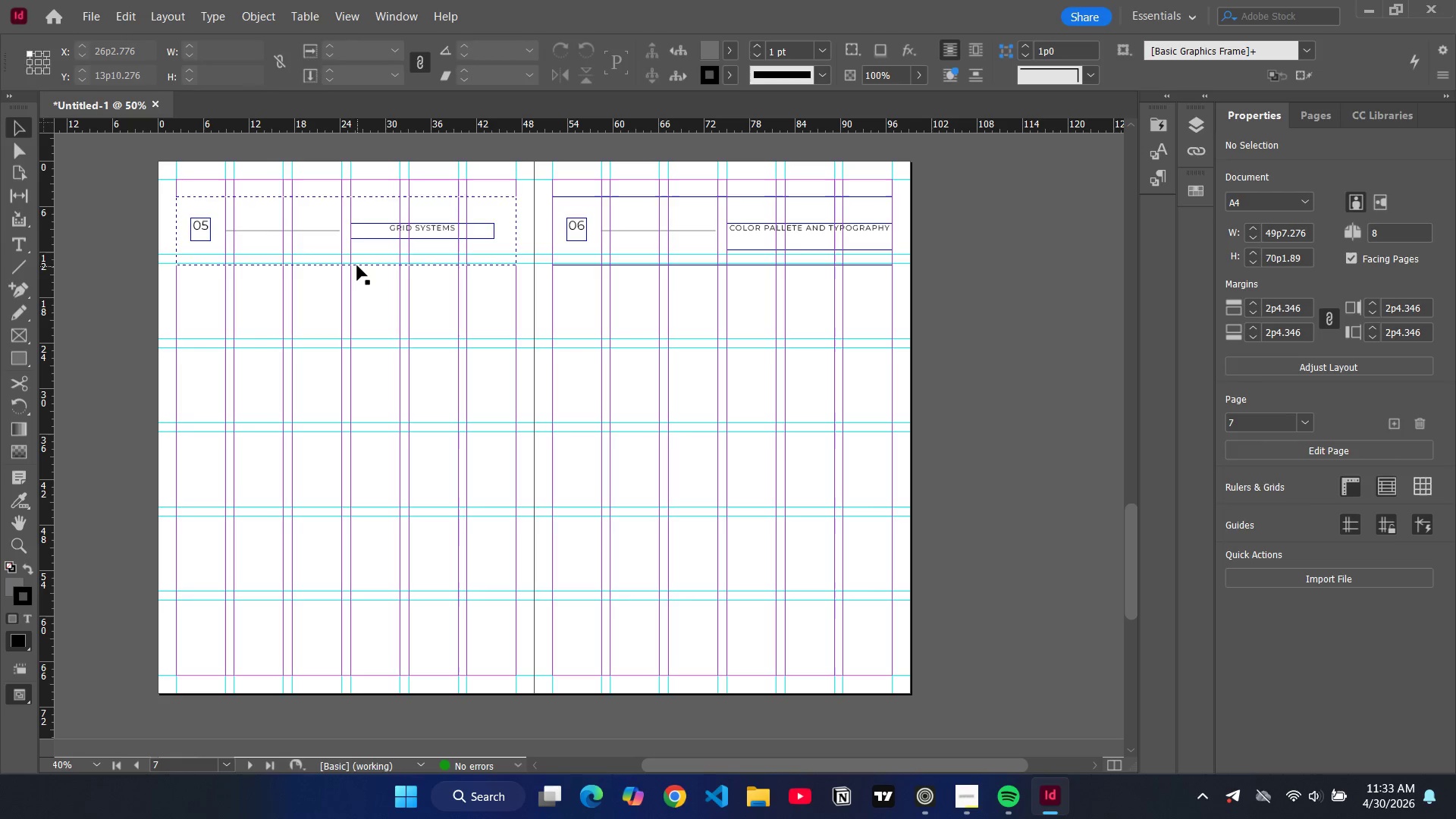 
left_click([357, 264])
 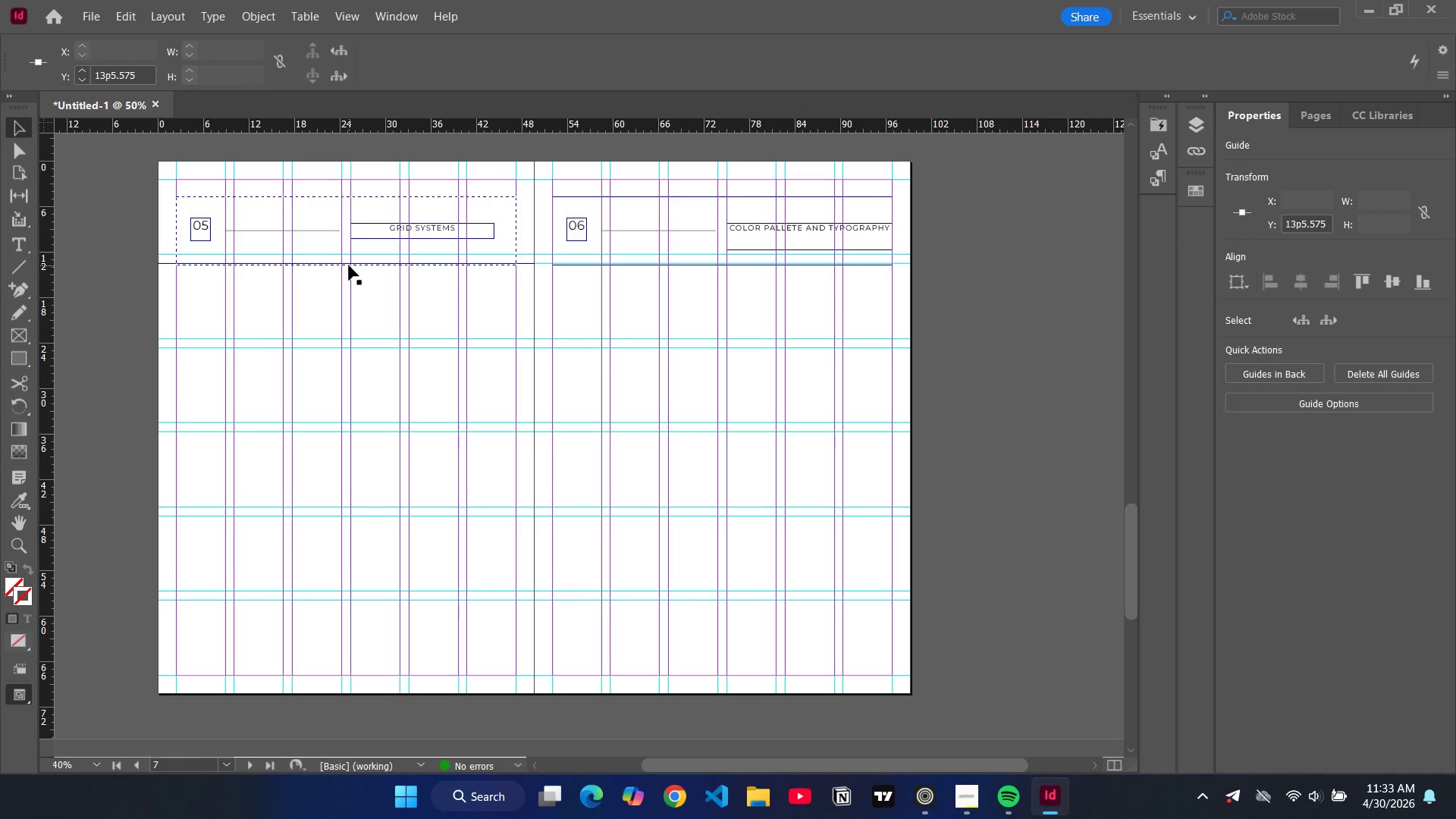 
double_click([349, 265])
 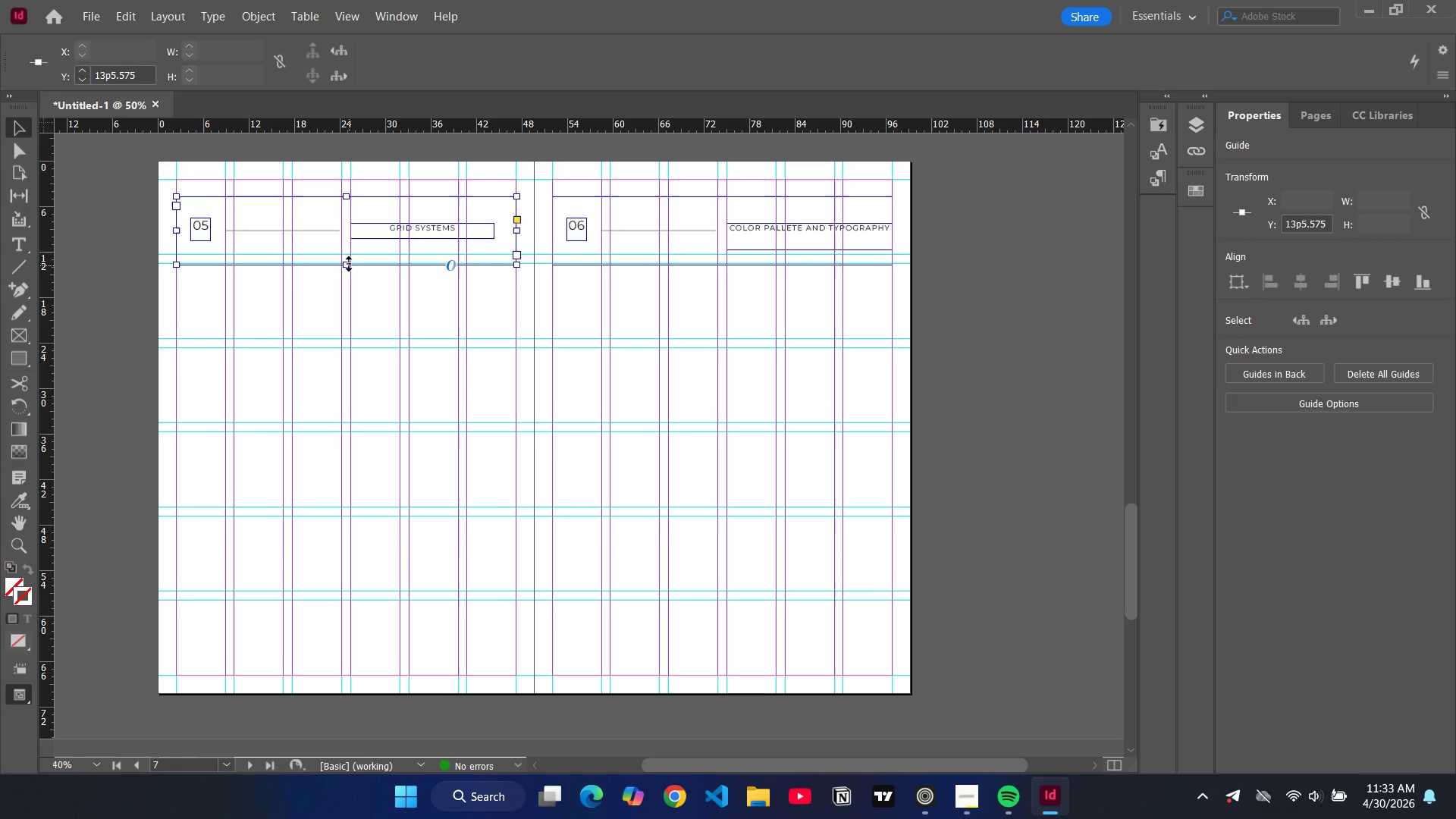 
left_click_drag(start_coordinate=[346, 265], to_coordinate=[358, 262])
 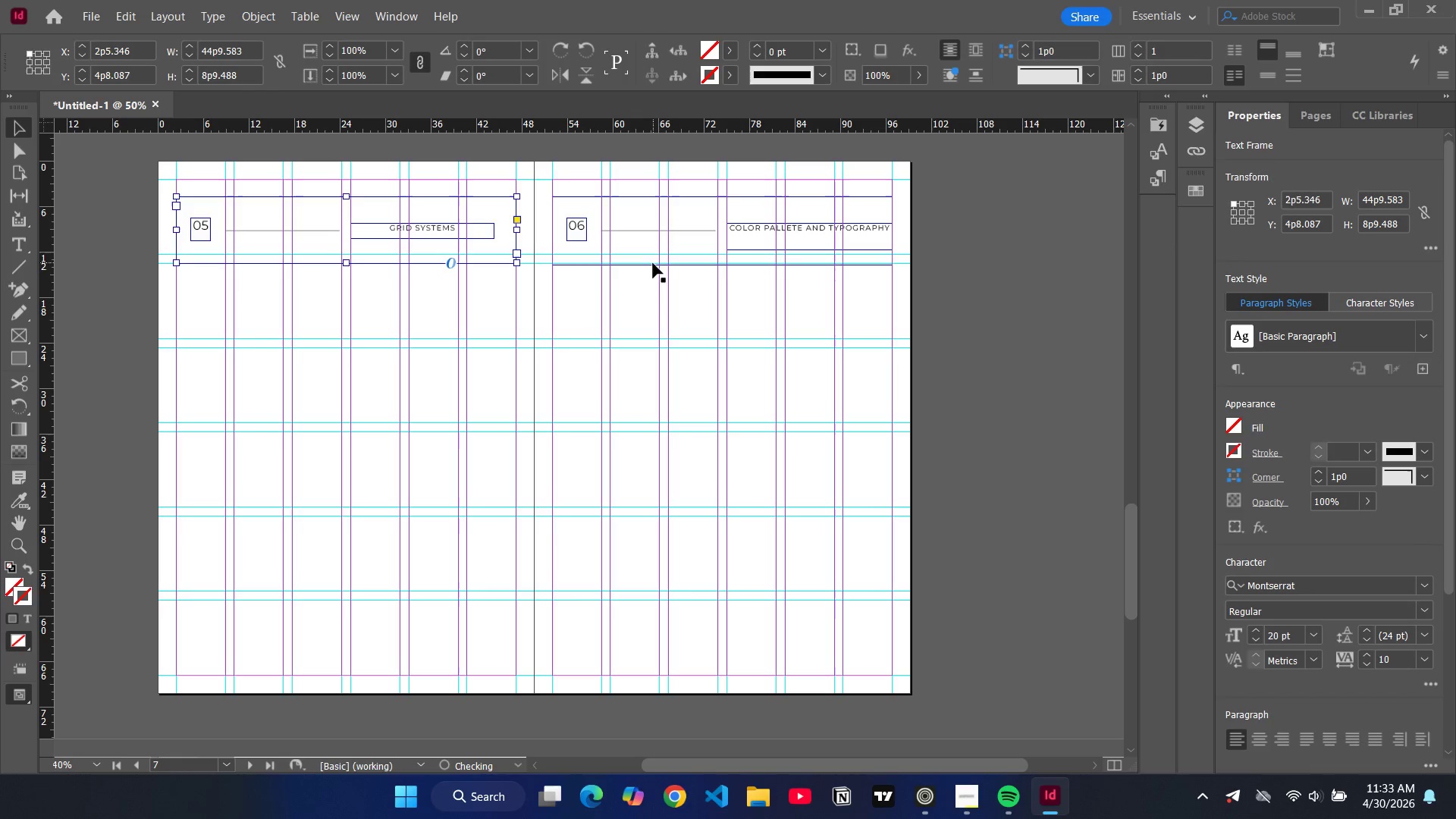 
left_click([653, 263])
 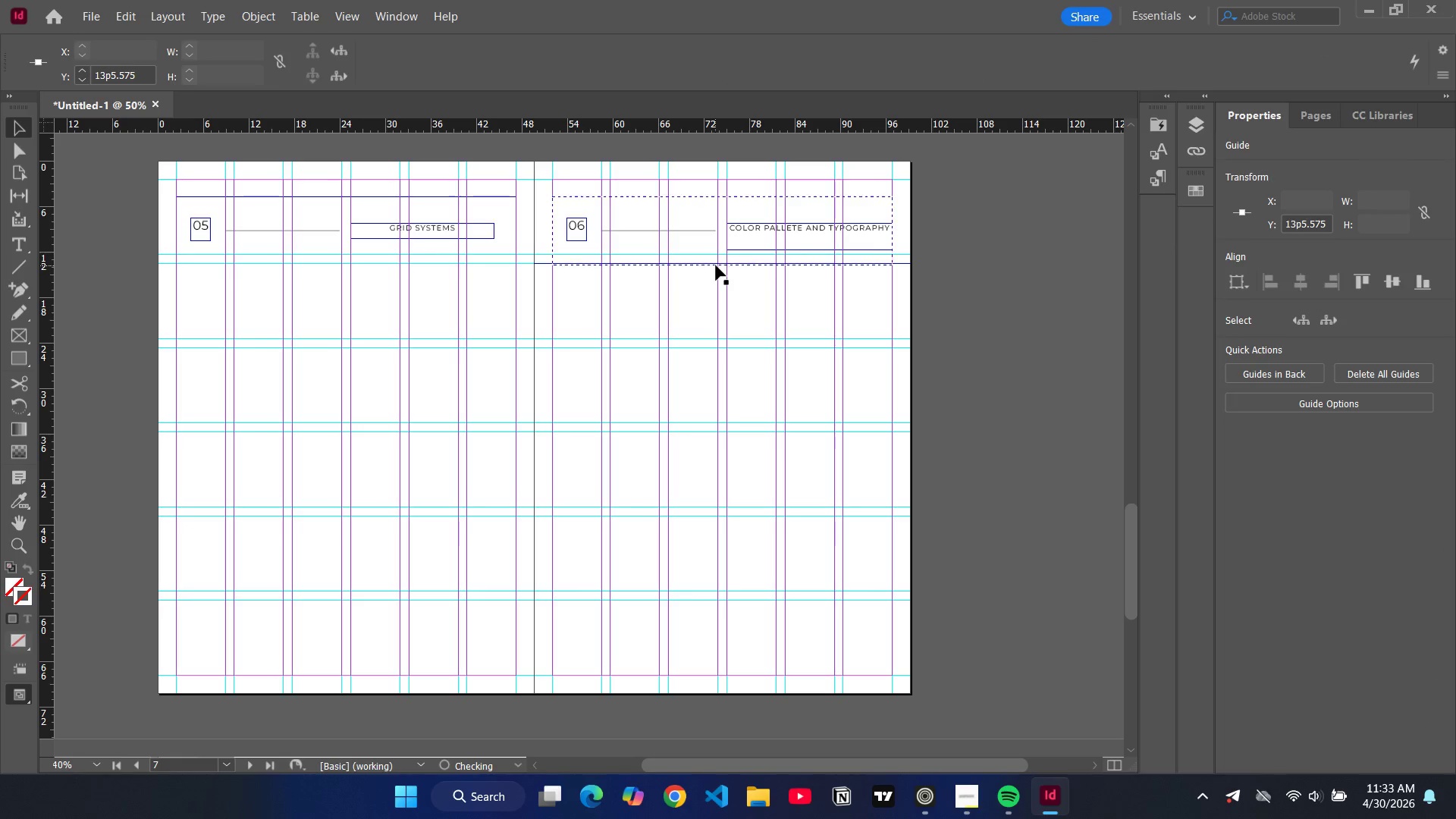 
left_click([716, 265])
 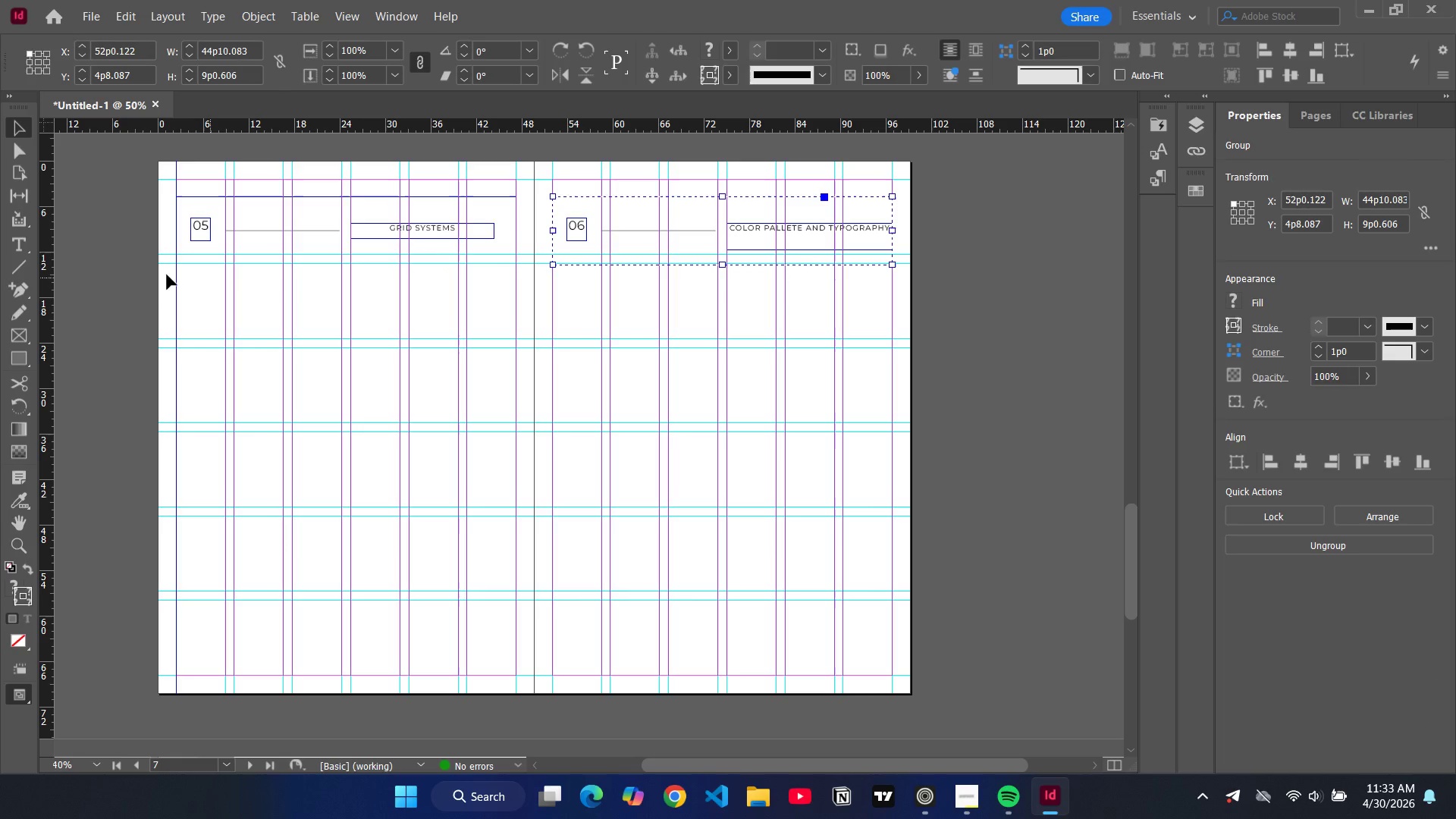 
left_click([99, 281])
 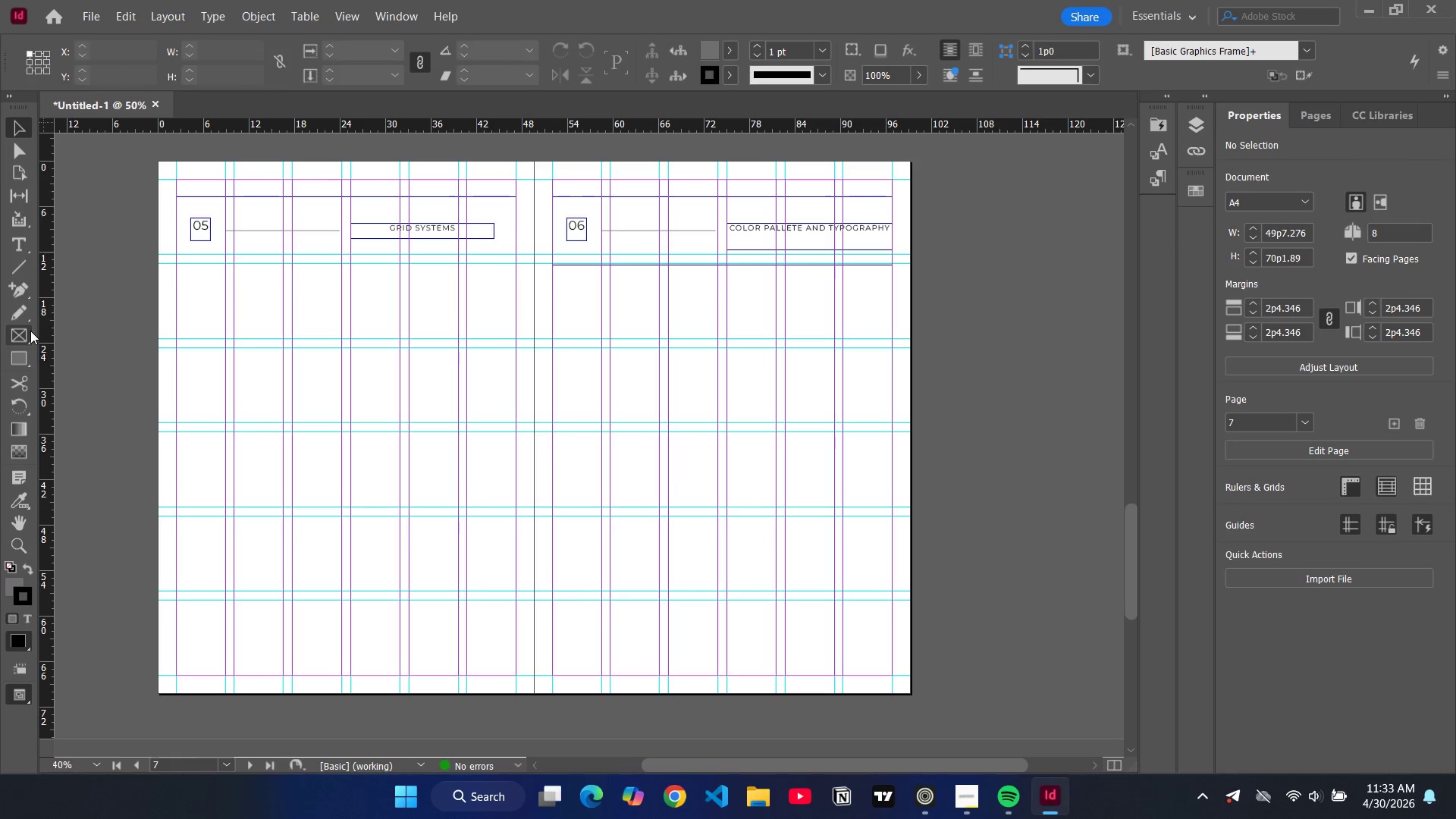 
left_click([23, 356])
 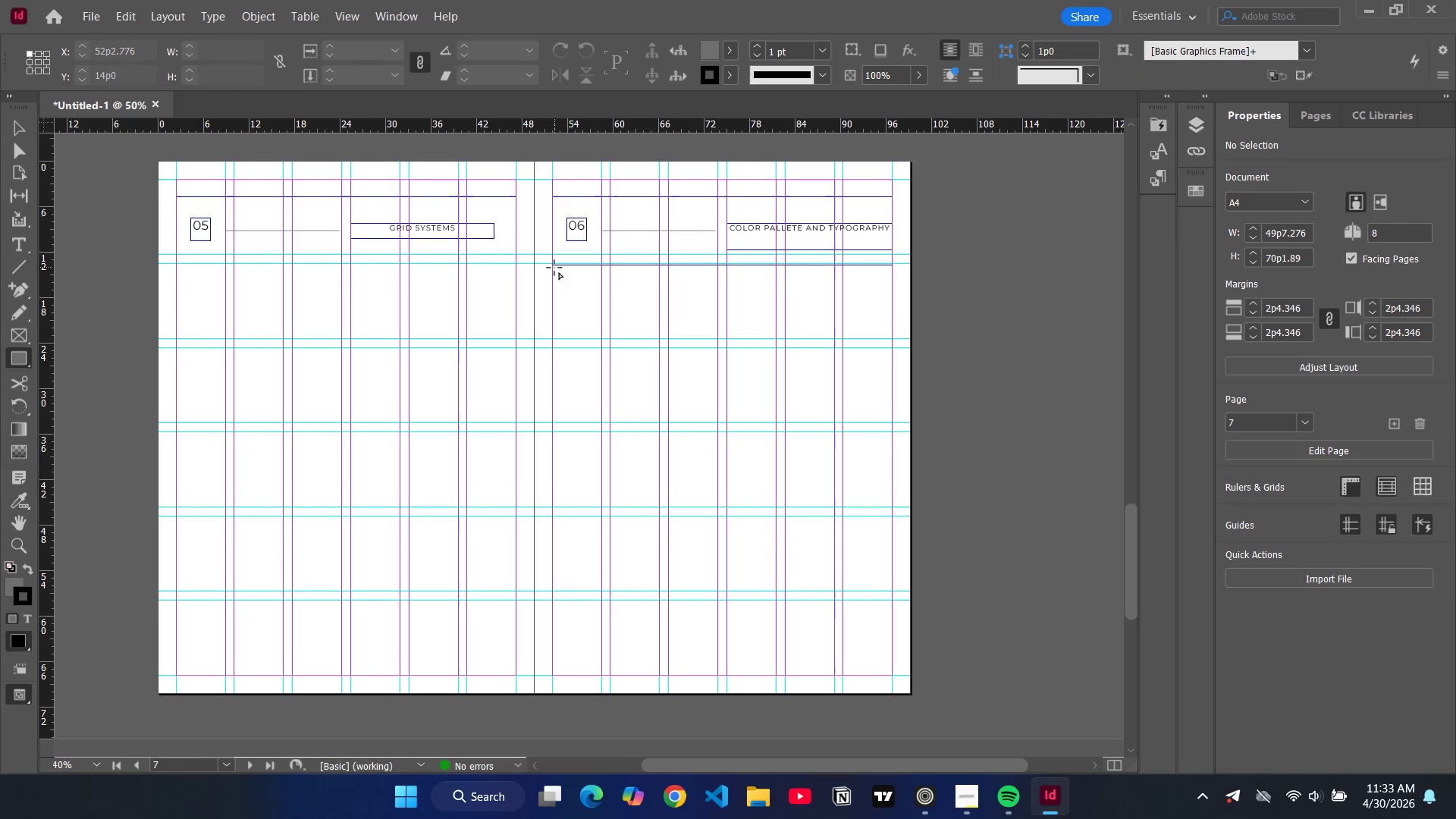 
left_click_drag(start_coordinate=[554, 265], to_coordinate=[602, 339])
 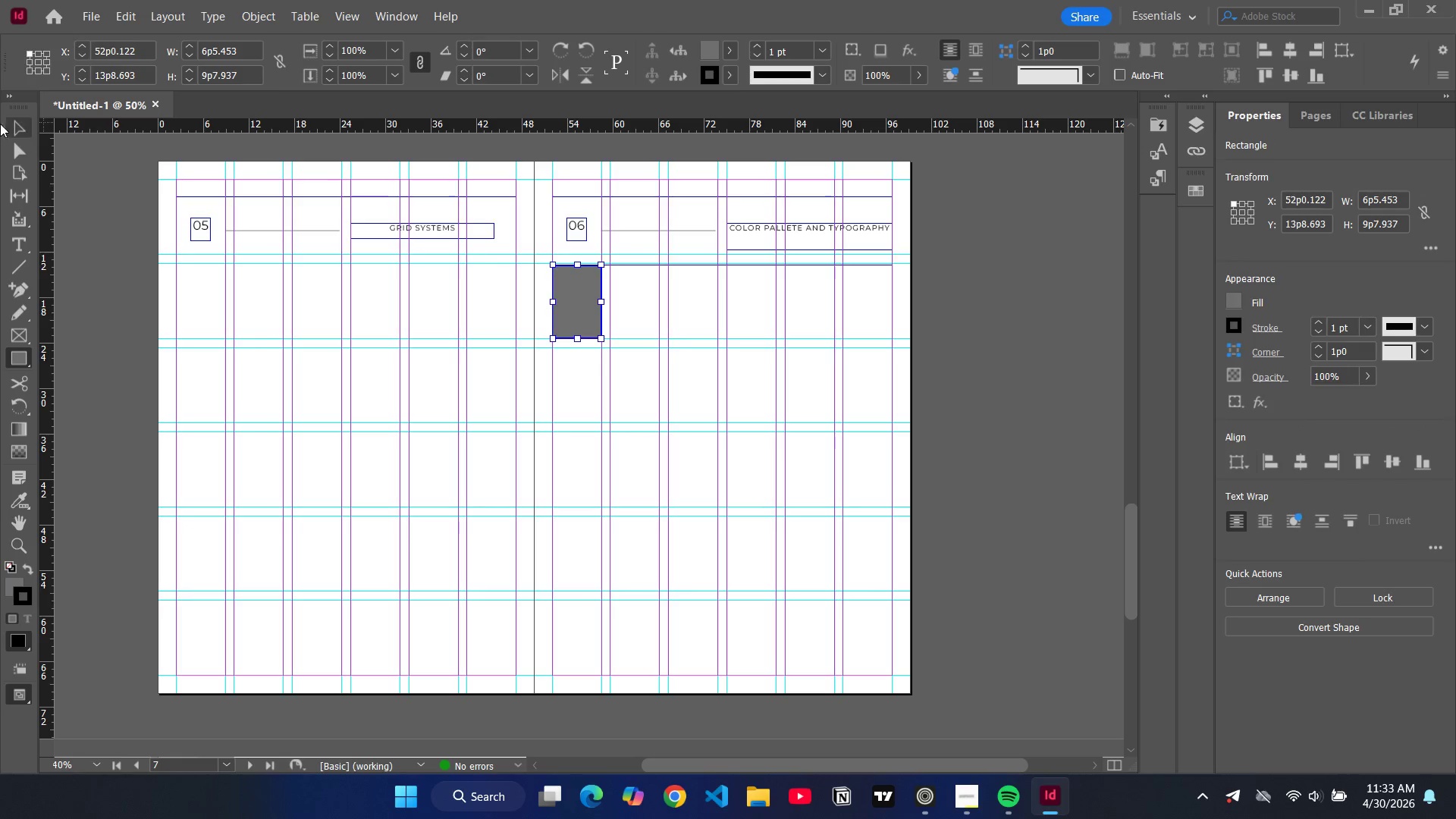 
left_click([20, 127])
 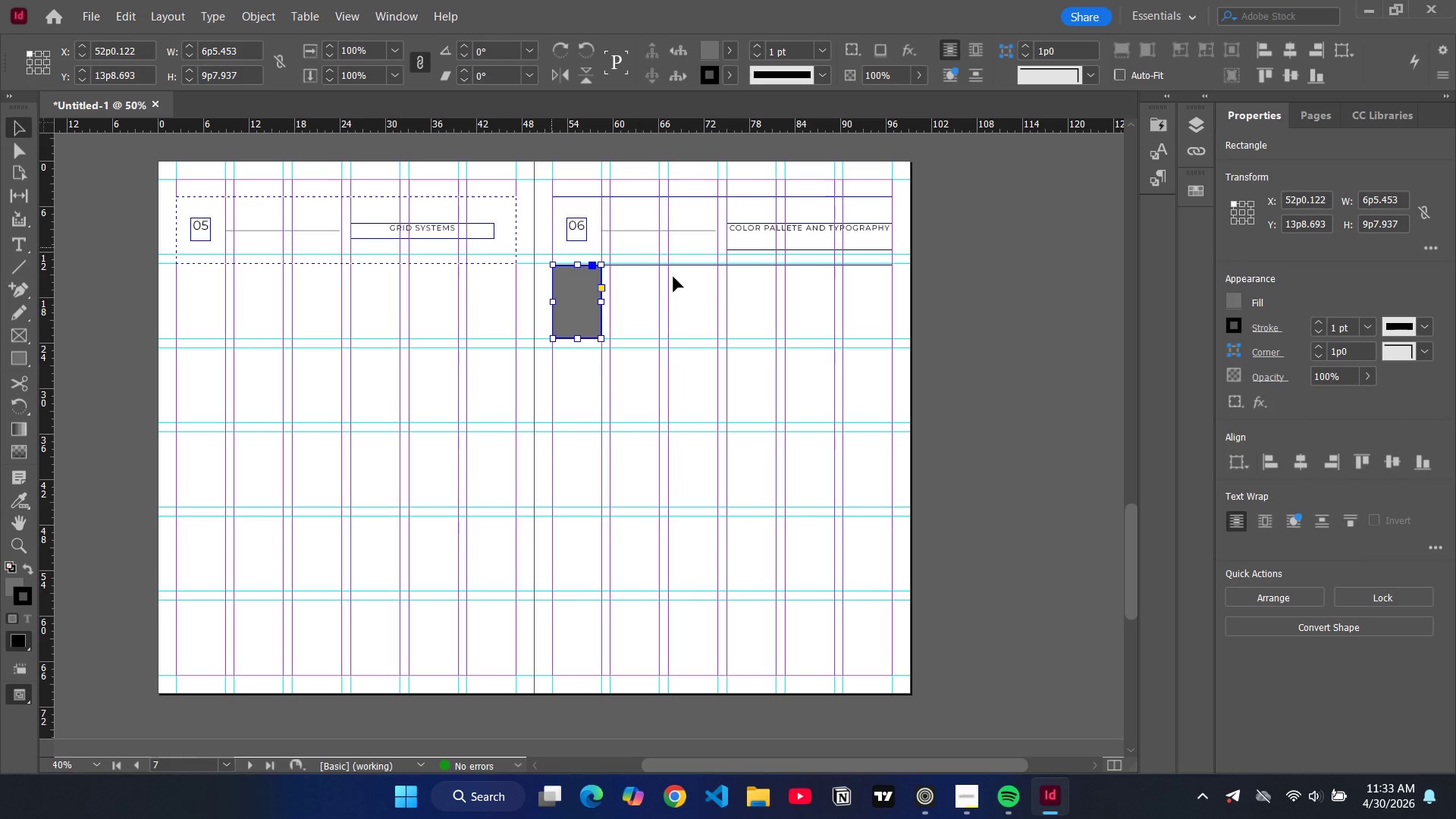 
key(Control+C)
 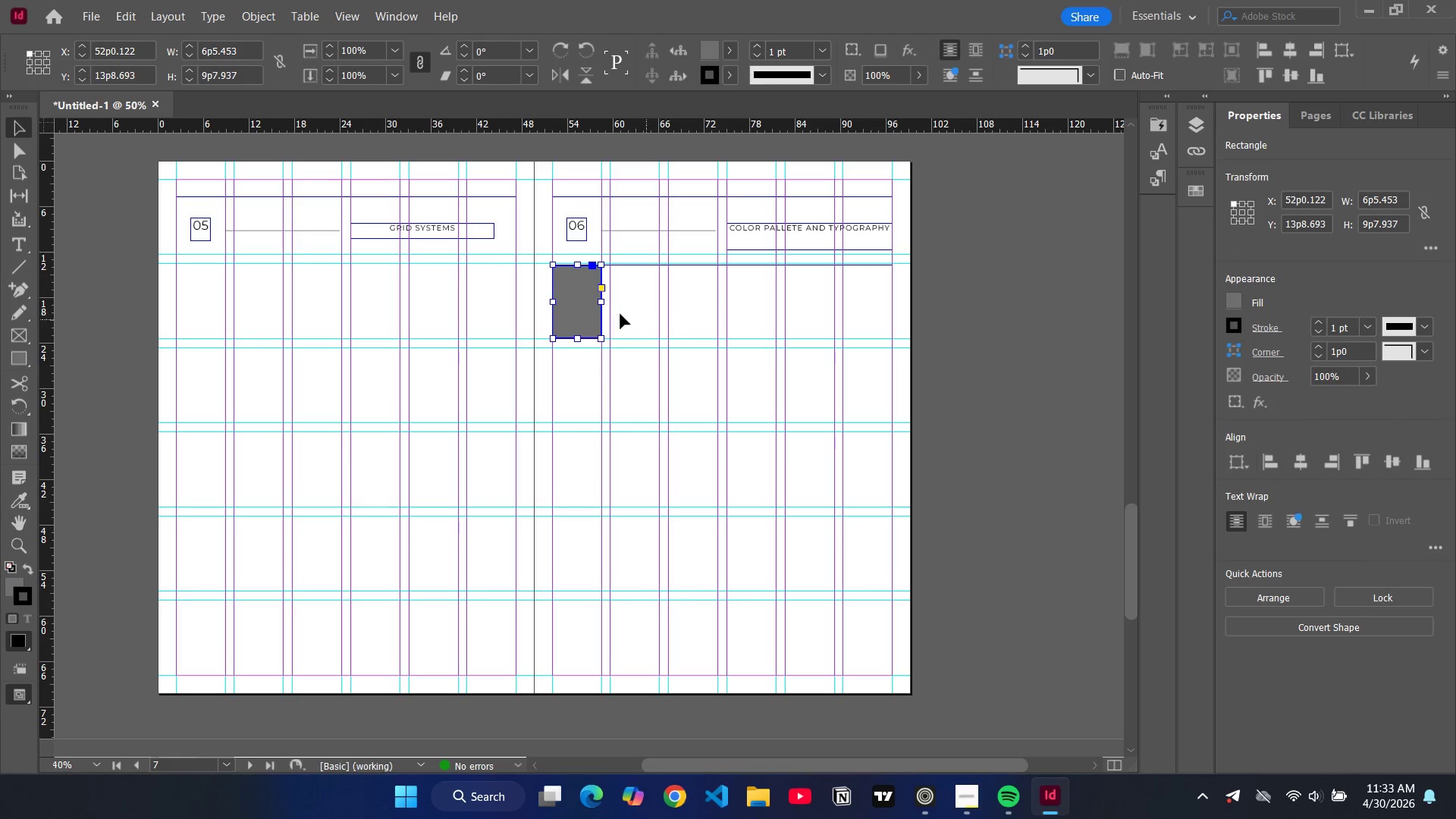 
key(Control+V)
 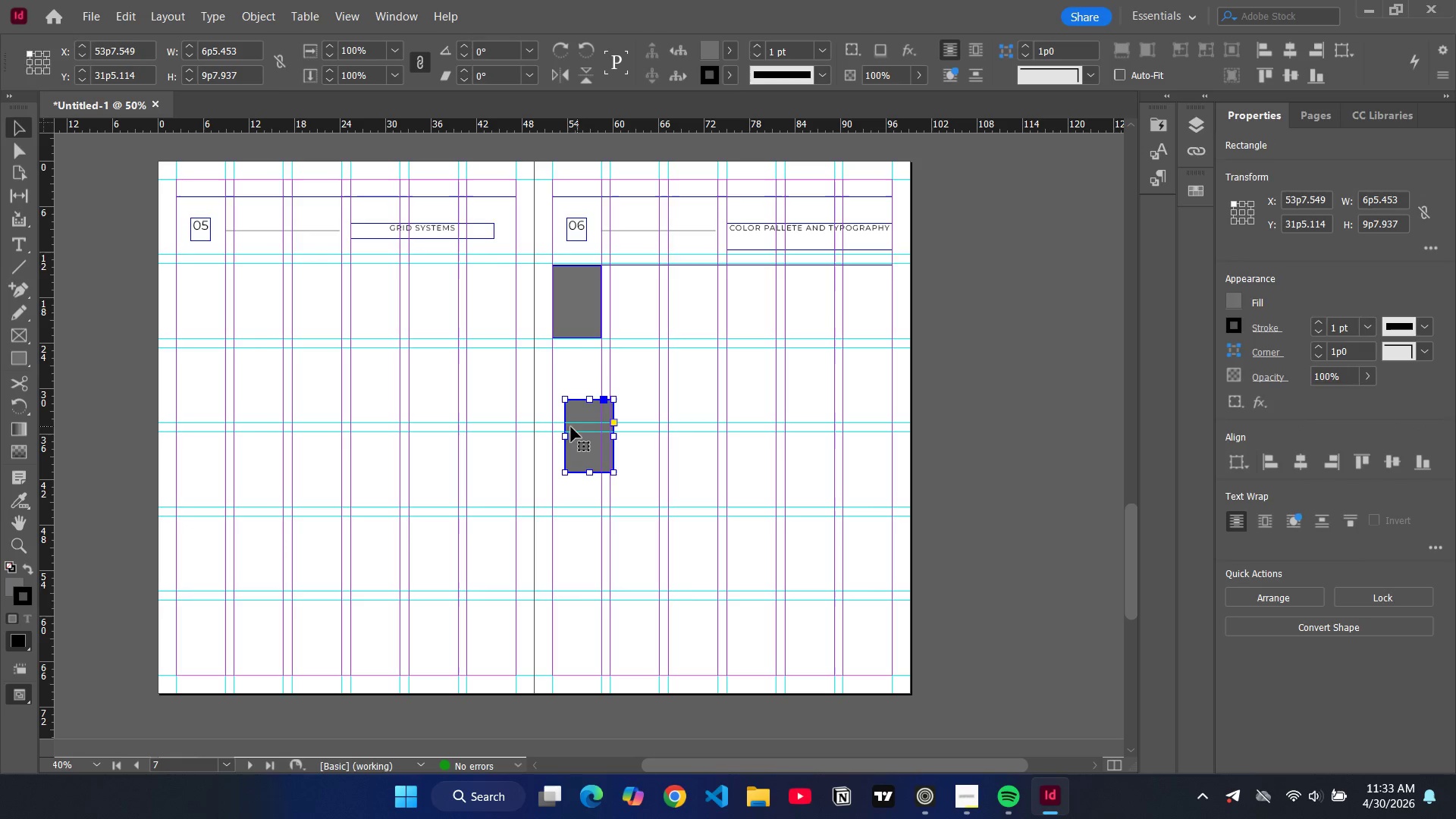 
left_click_drag(start_coordinate=[563, 430], to_coordinate=[610, 296])
 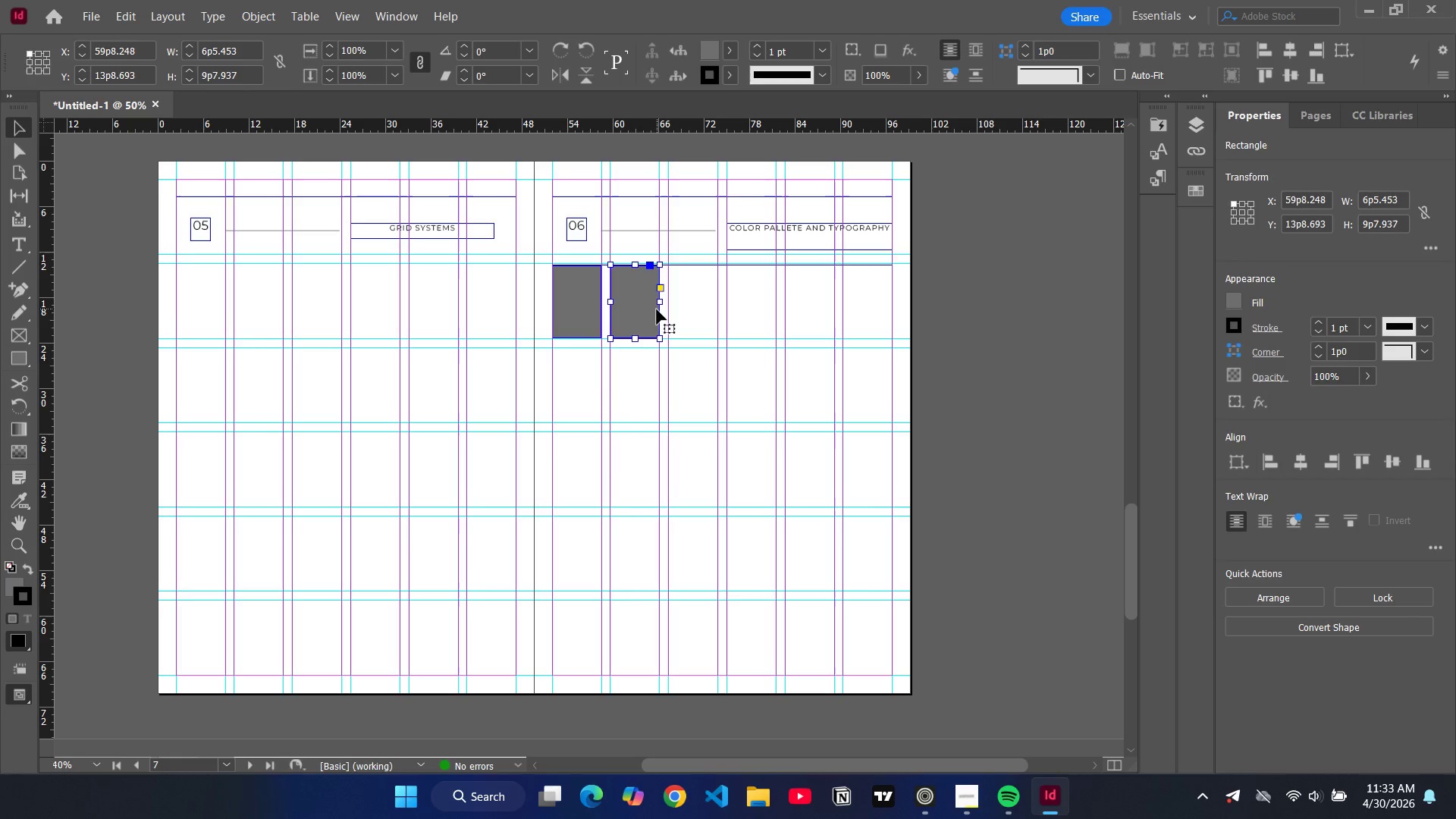 
key(Control+C)
 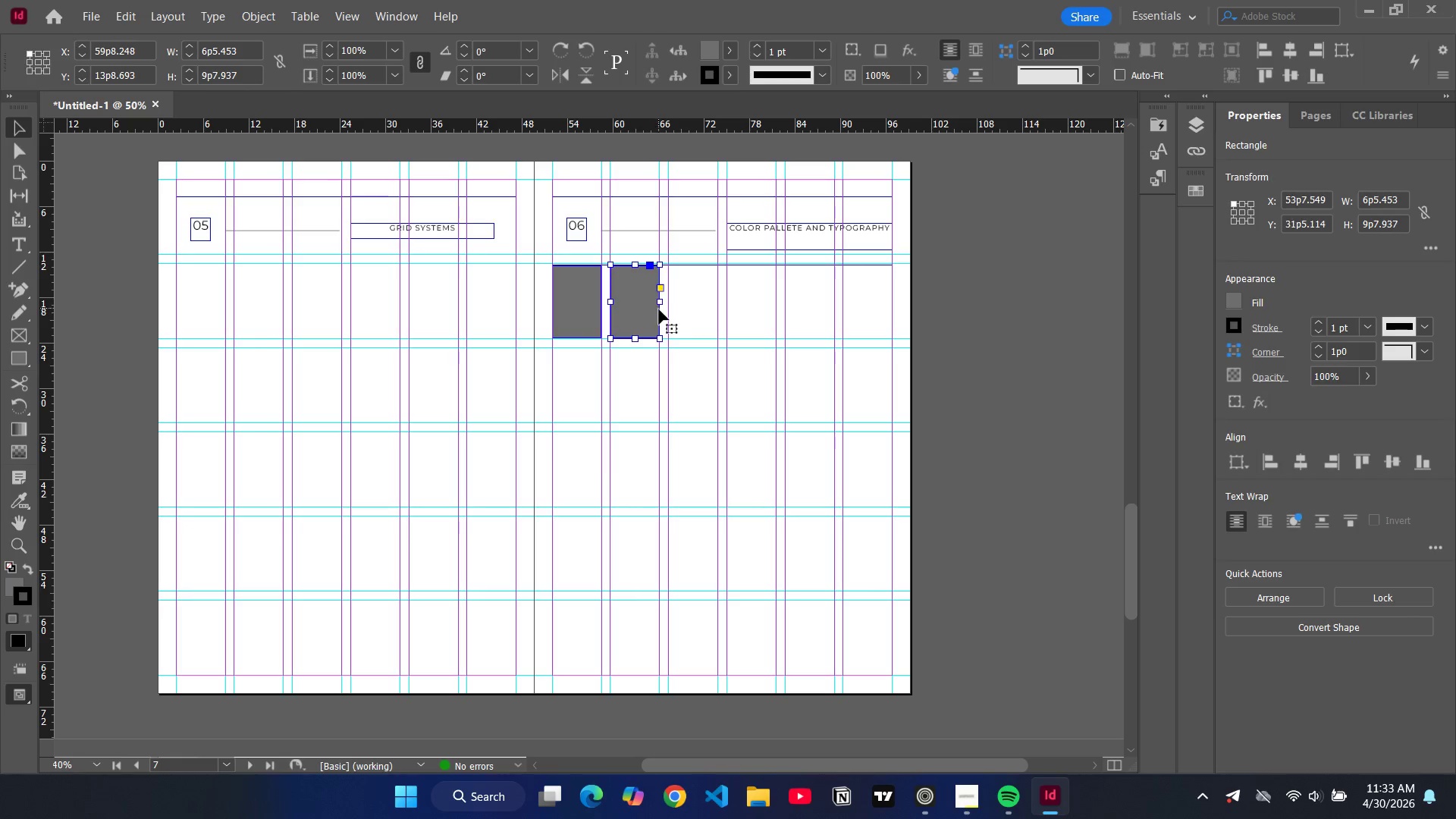 
key(Control+V)
 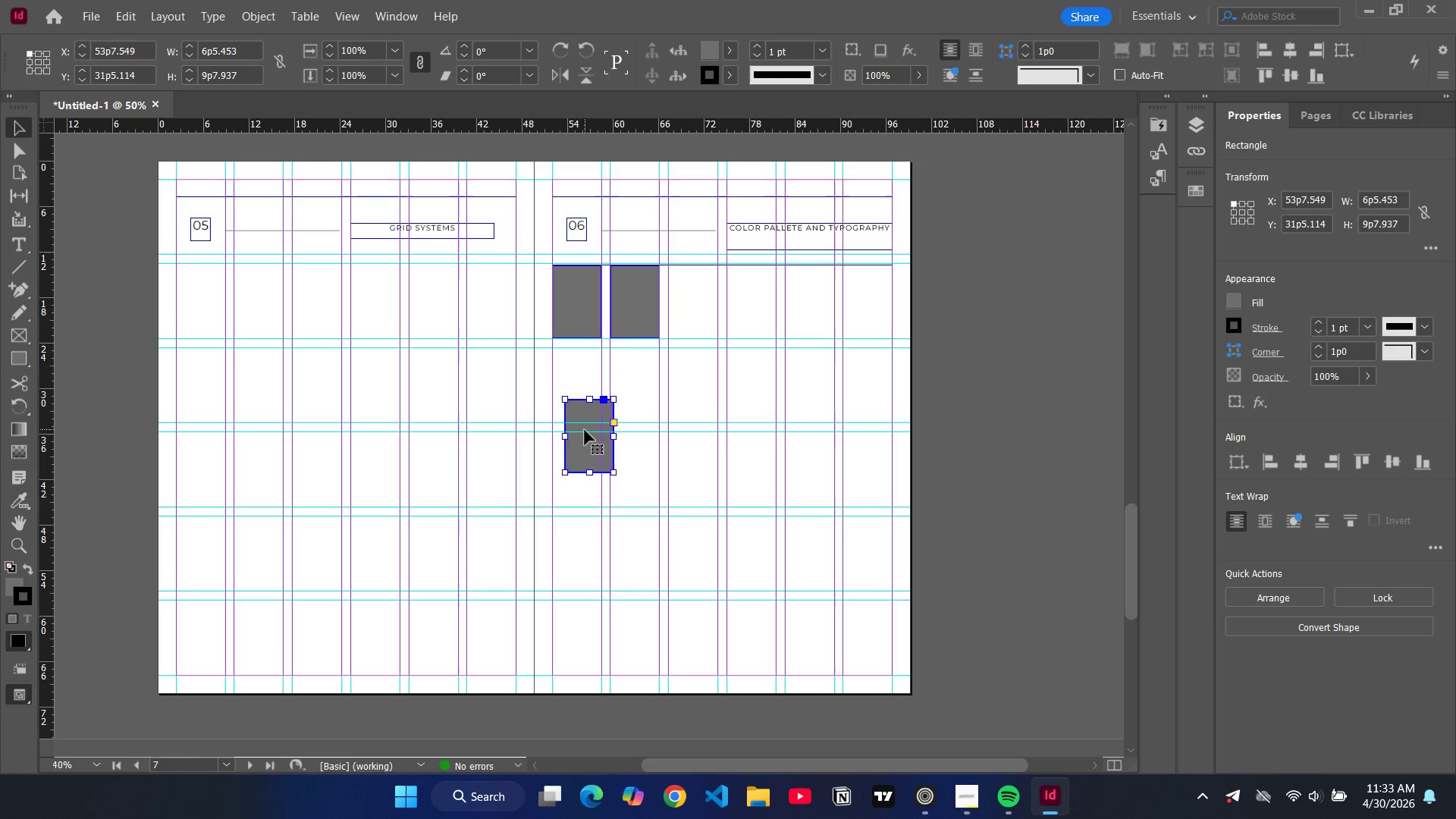 
left_click_drag(start_coordinate=[585, 430], to_coordinate=[690, 297])
 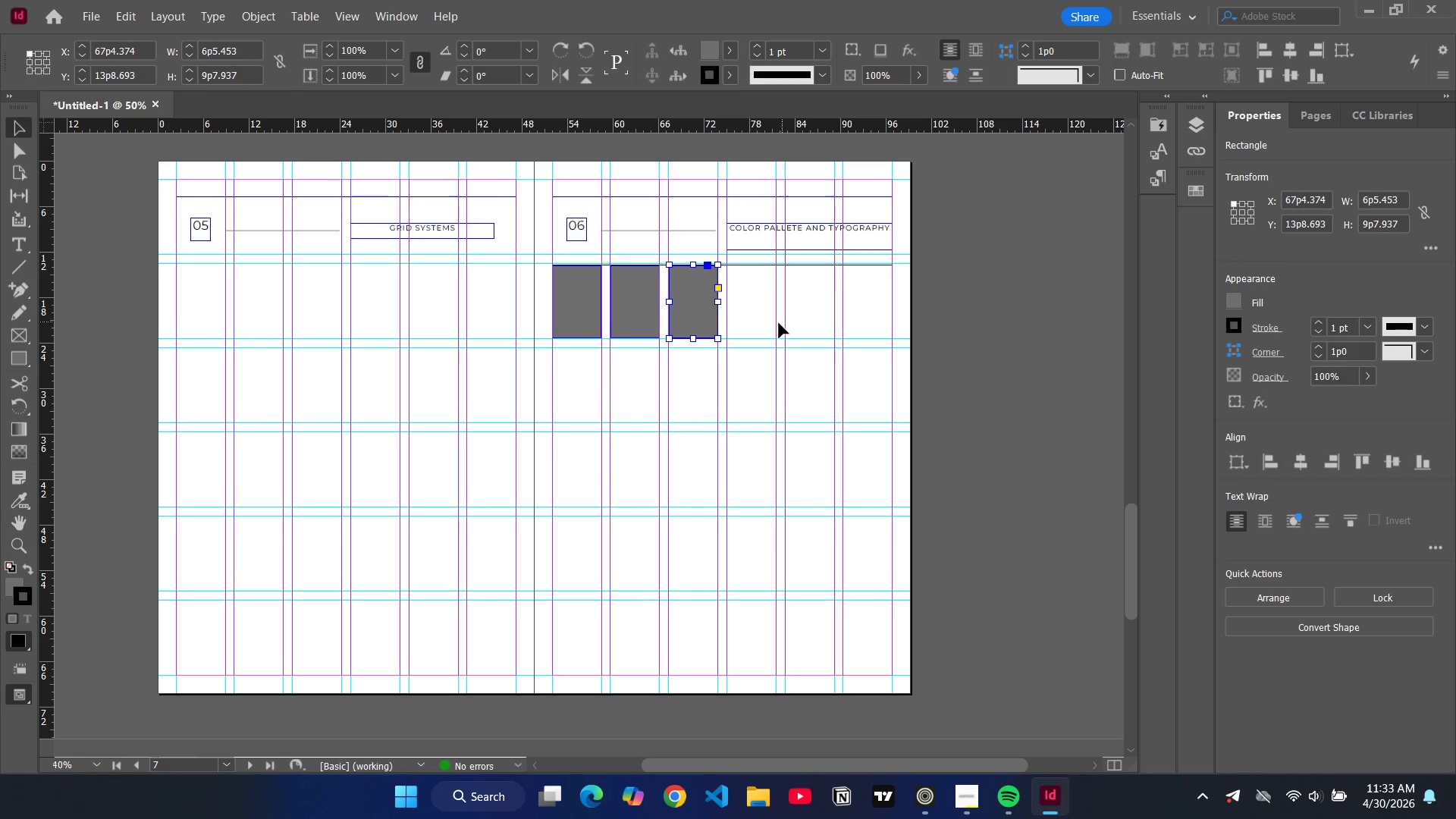 
key(Control+C)
 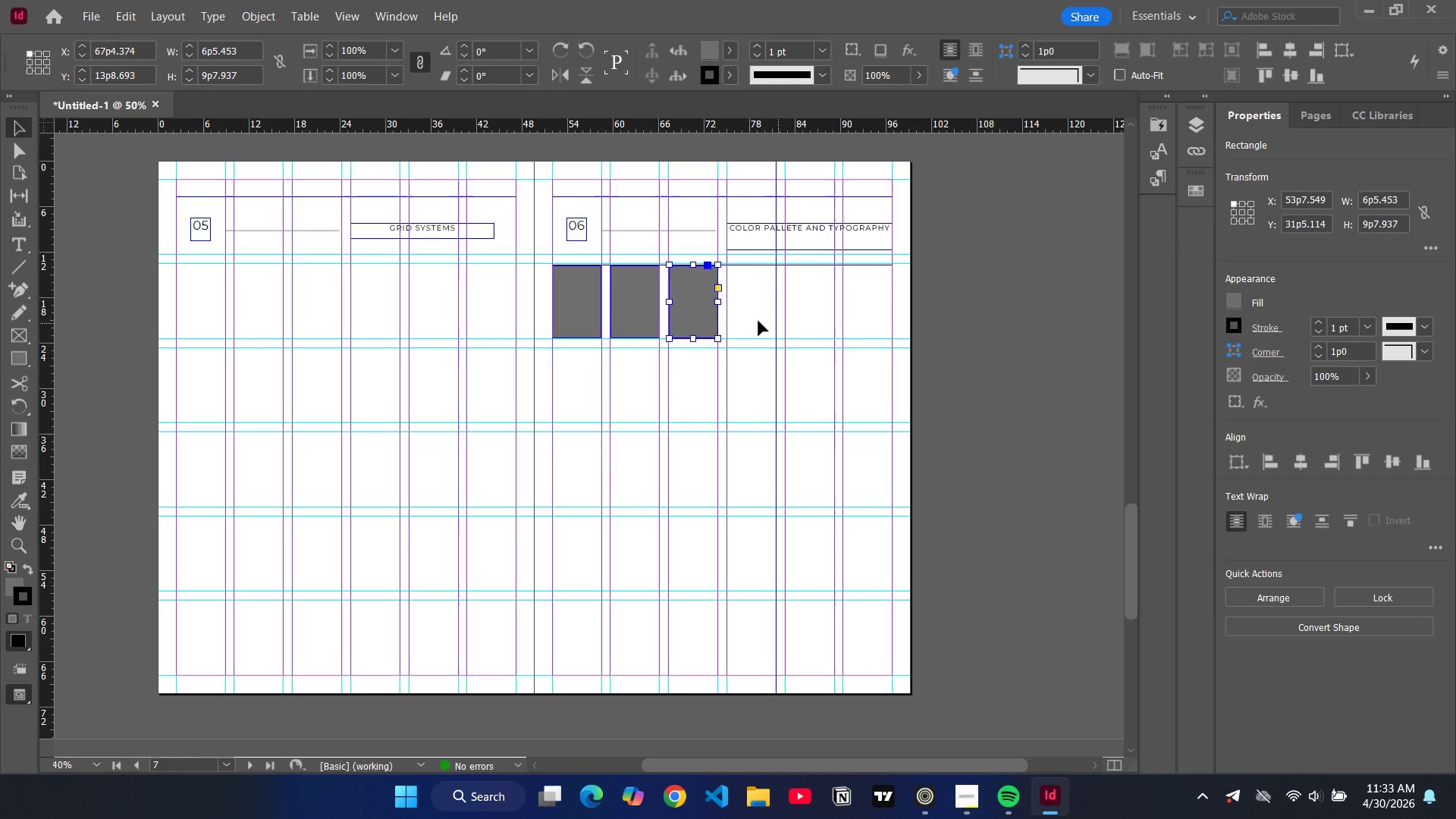 
key(Control+V)
 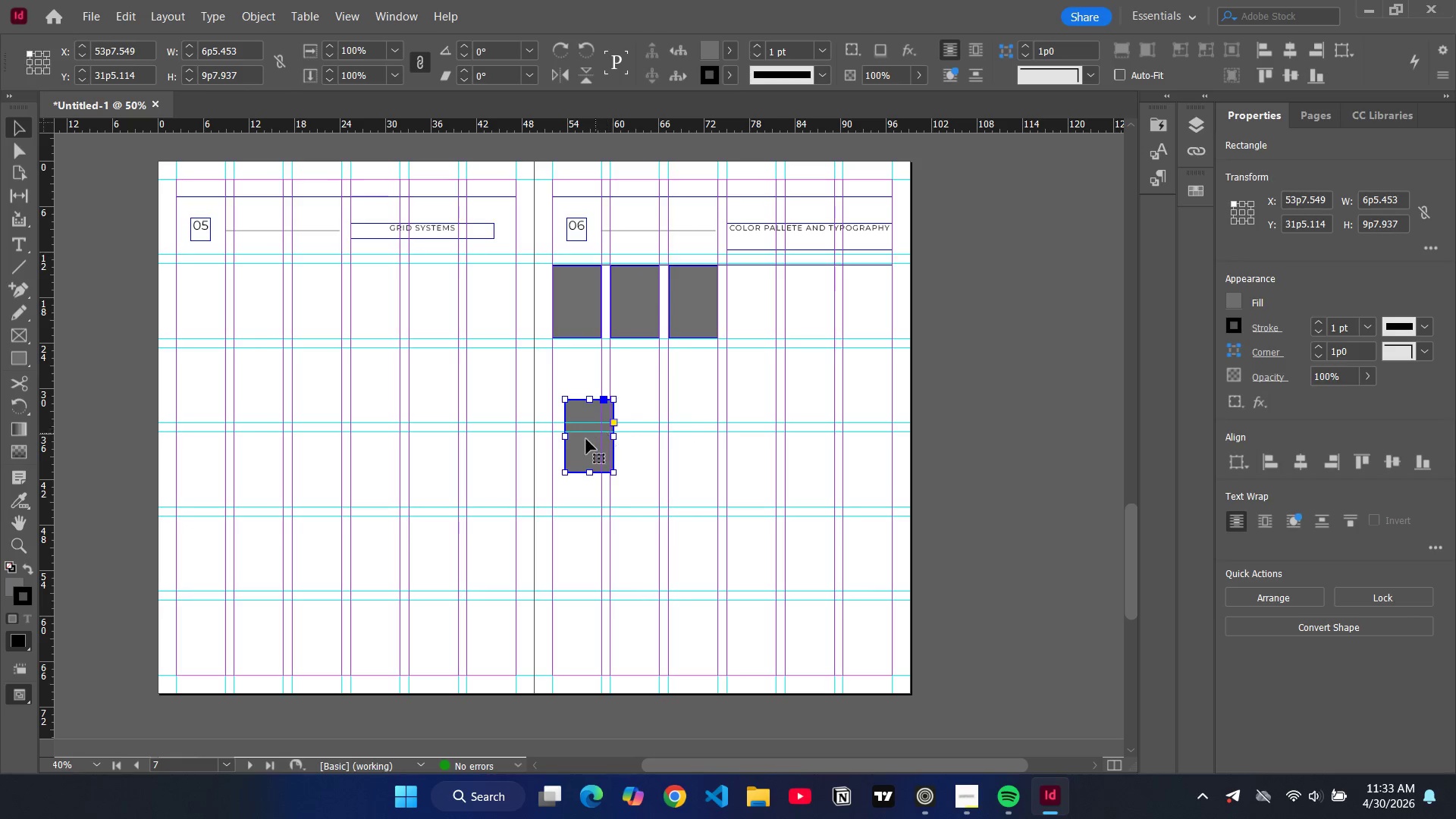 
left_click_drag(start_coordinate=[586, 440], to_coordinate=[748, 306])
 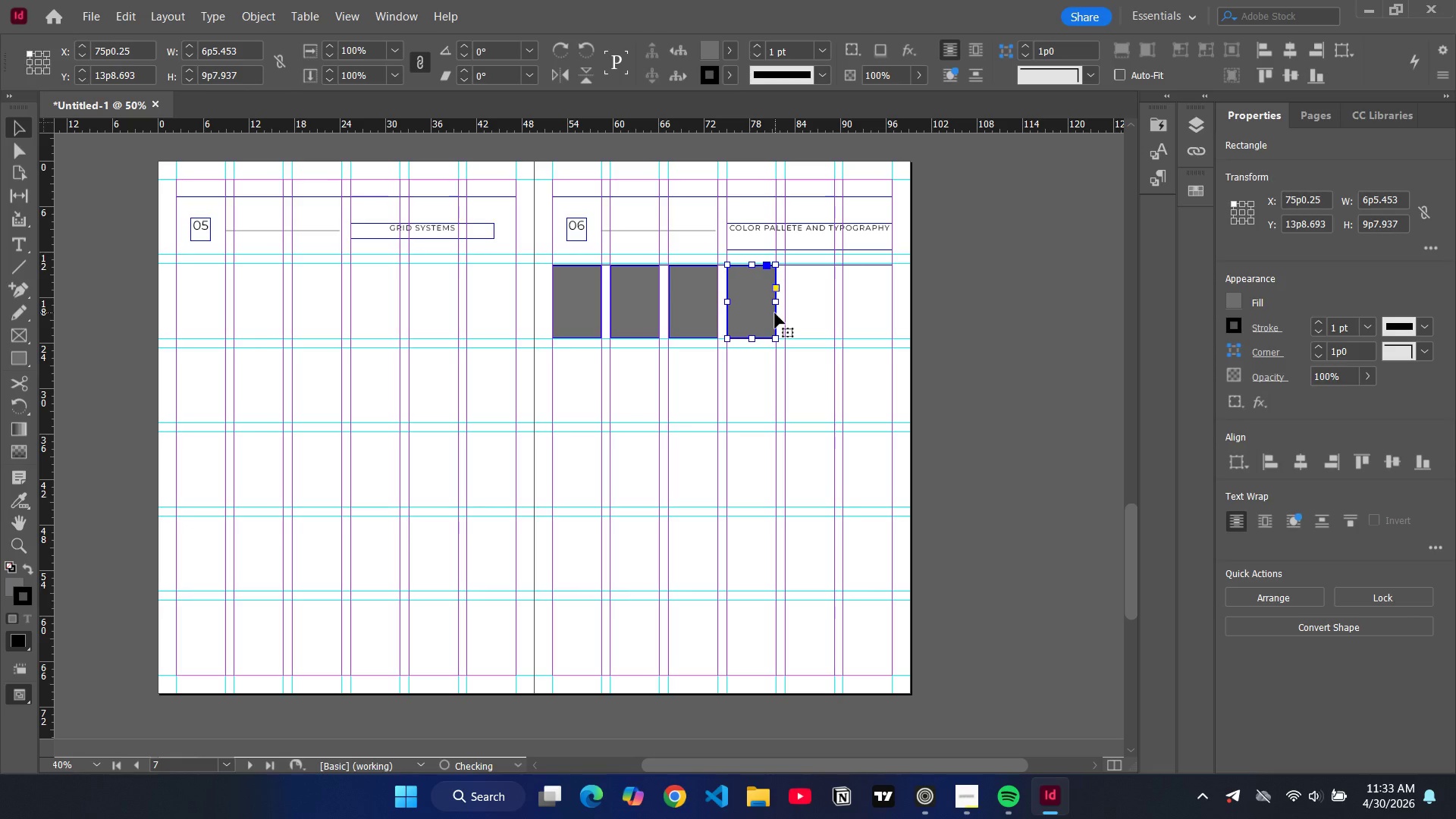 
key(Control+V)
 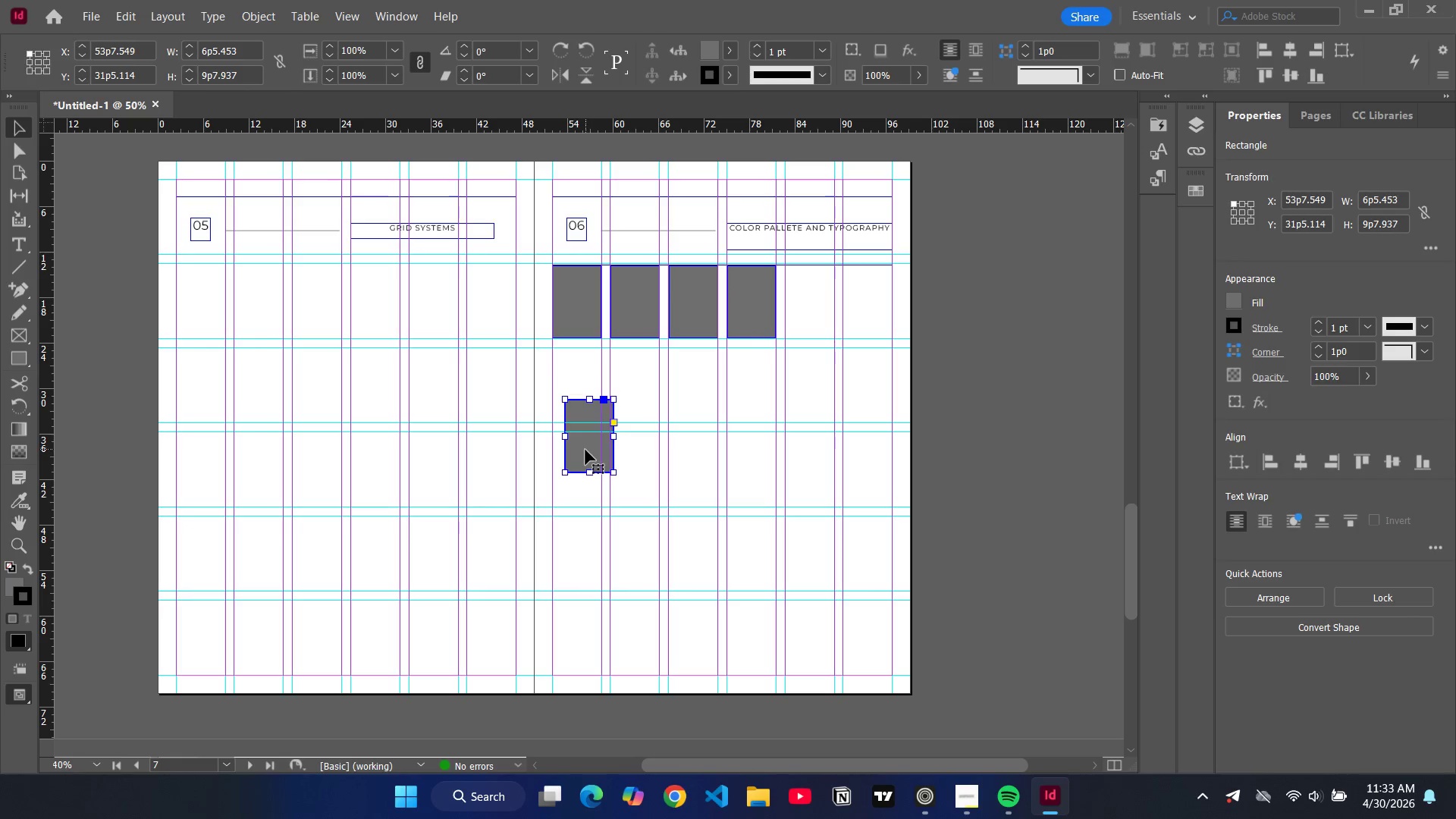 
left_click_drag(start_coordinate=[585, 450], to_coordinate=[807, 317])
 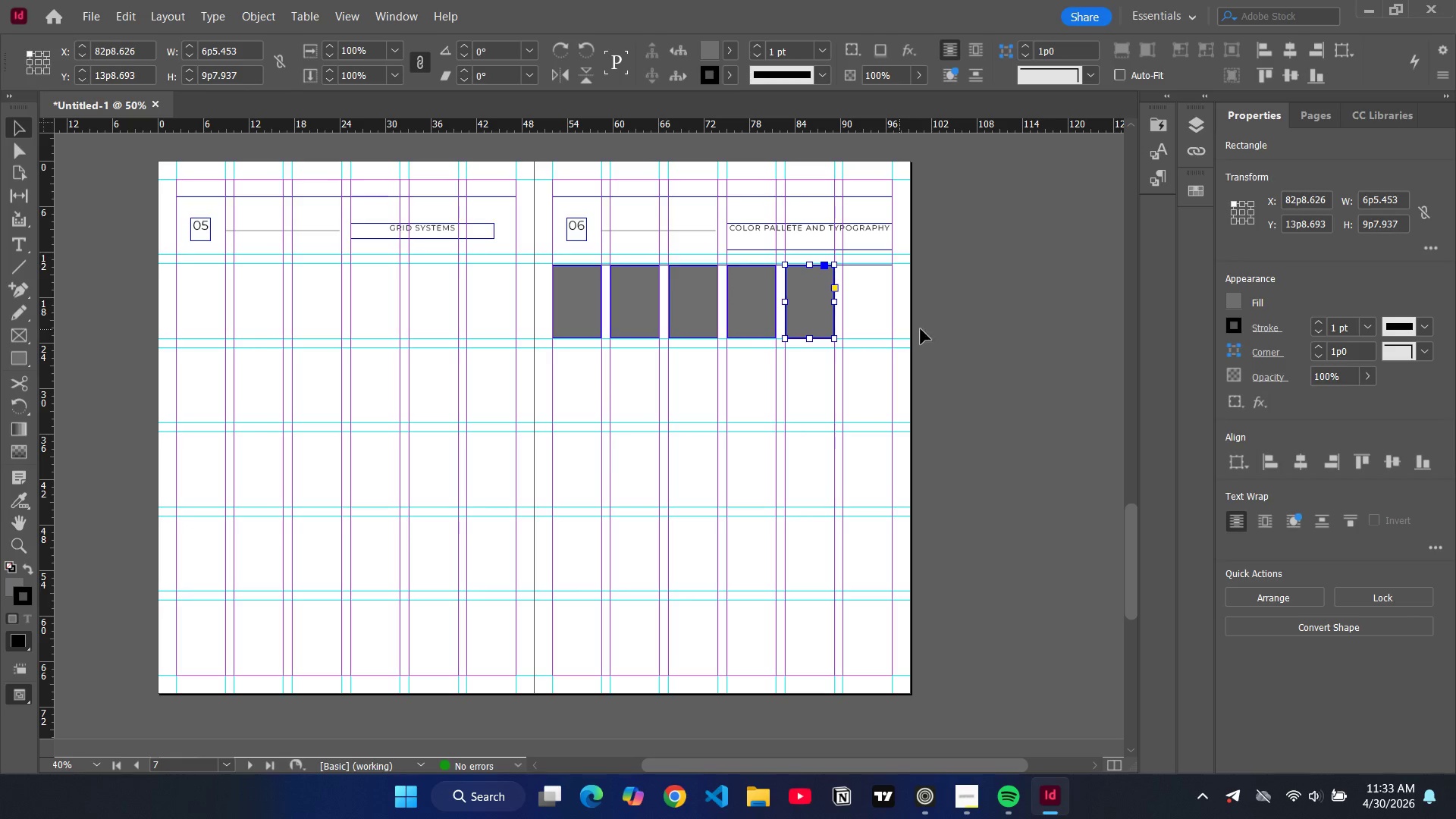 
left_click([965, 331])
 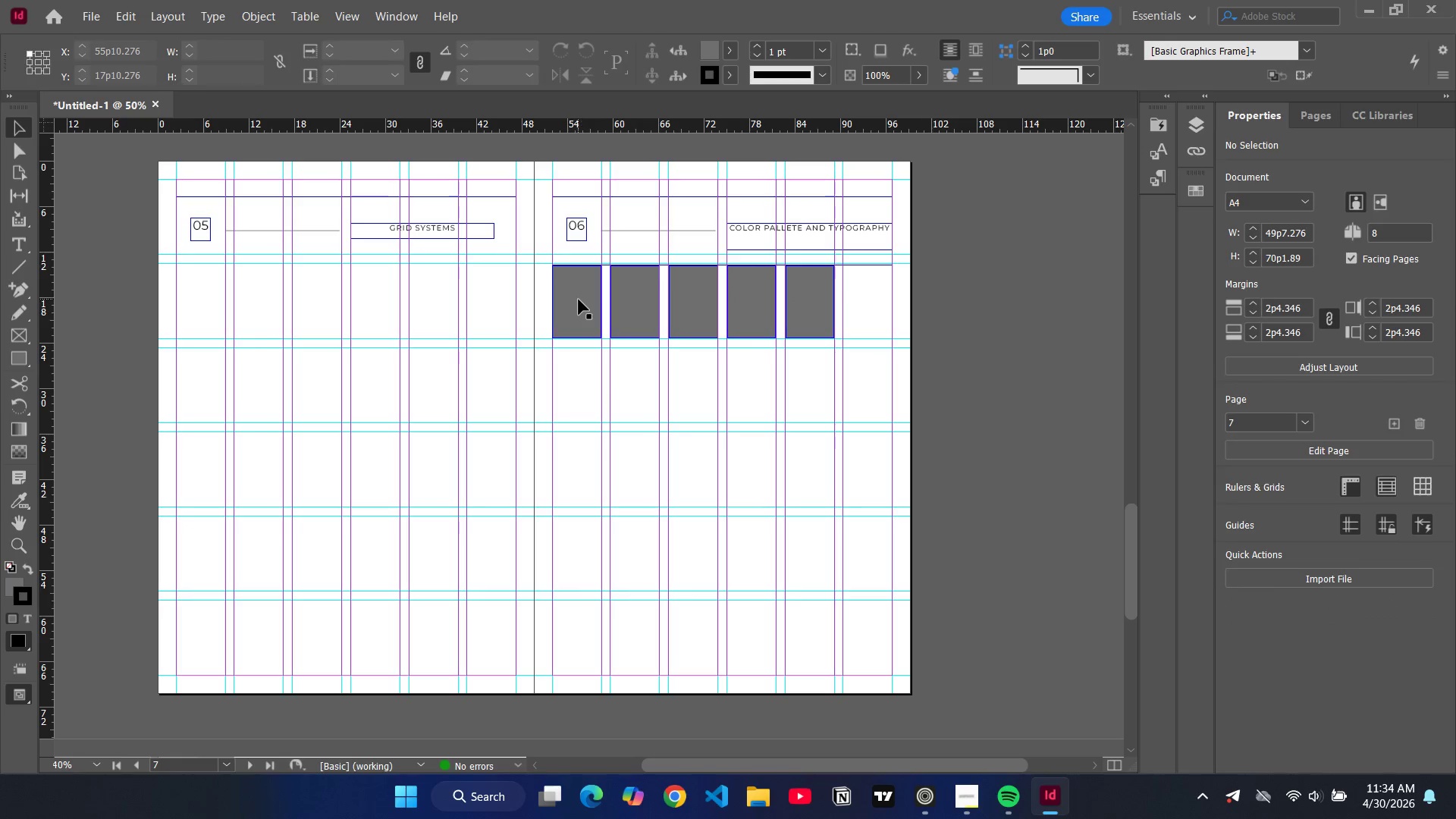 
left_click([583, 306])
 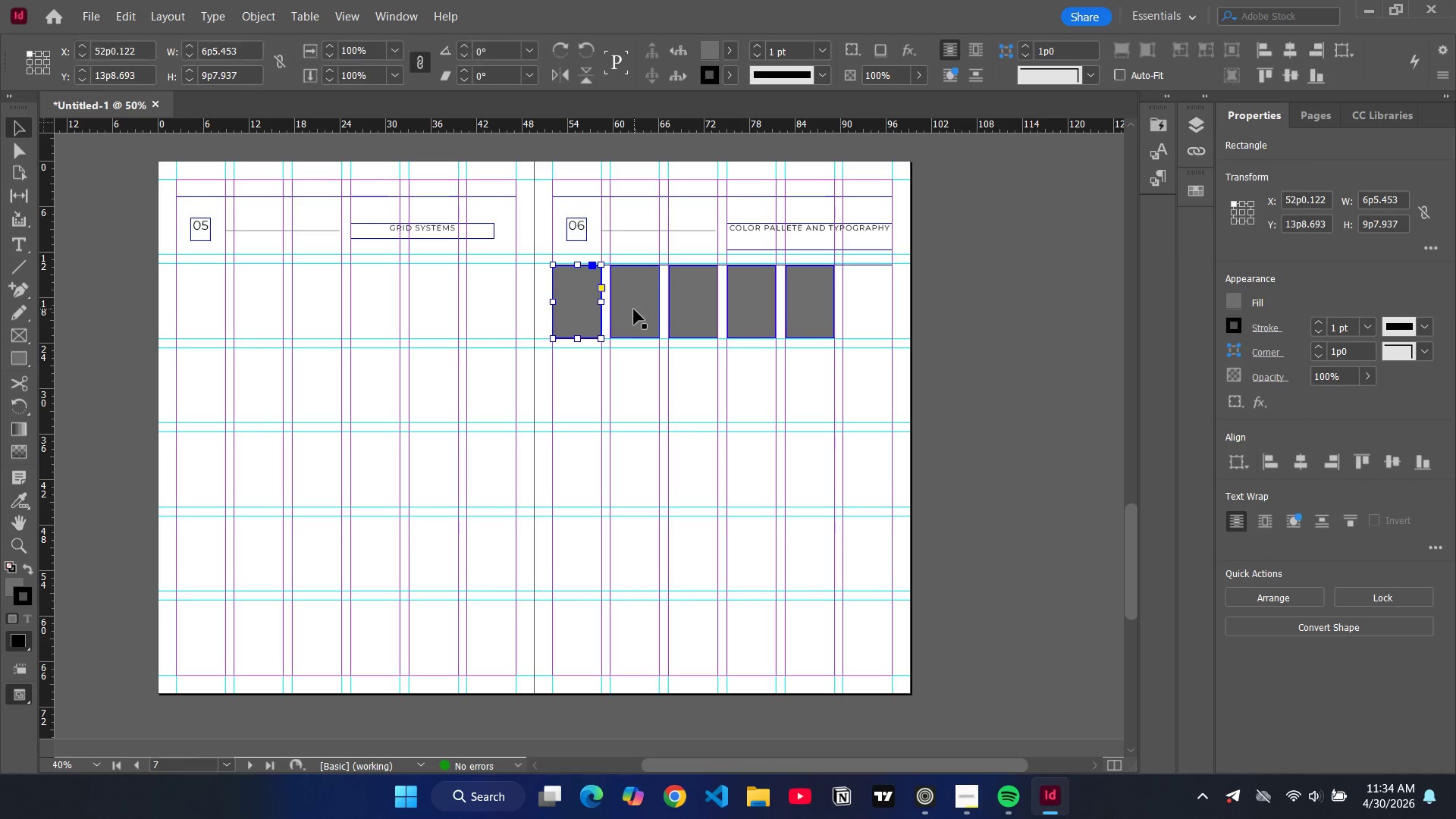 
left_click([634, 309])
 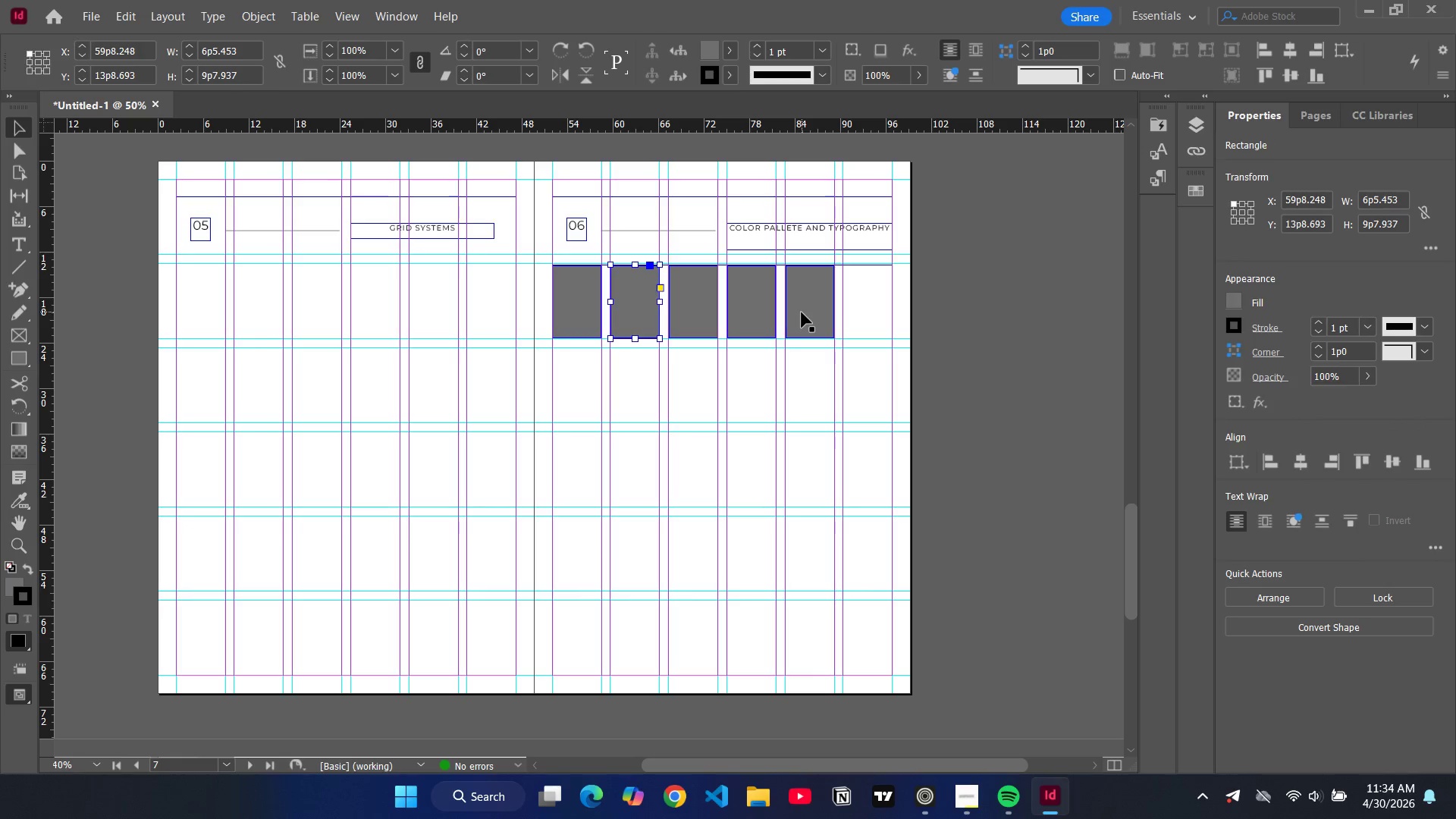 
left_click_drag(start_coordinate=[802, 312], to_coordinate=[849, 312])
 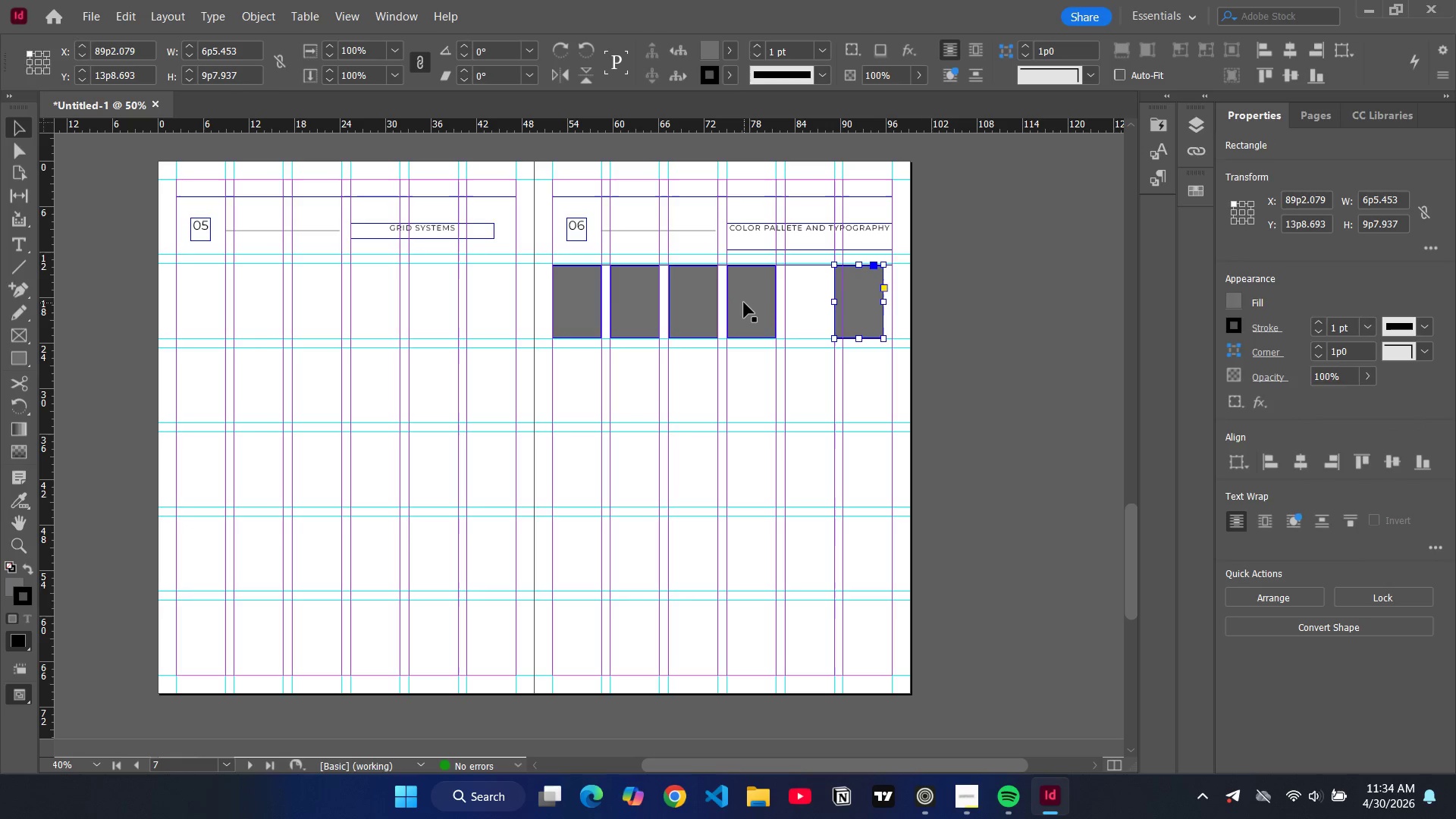 
left_click_drag(start_coordinate=[744, 303], to_coordinate=[792, 305])
 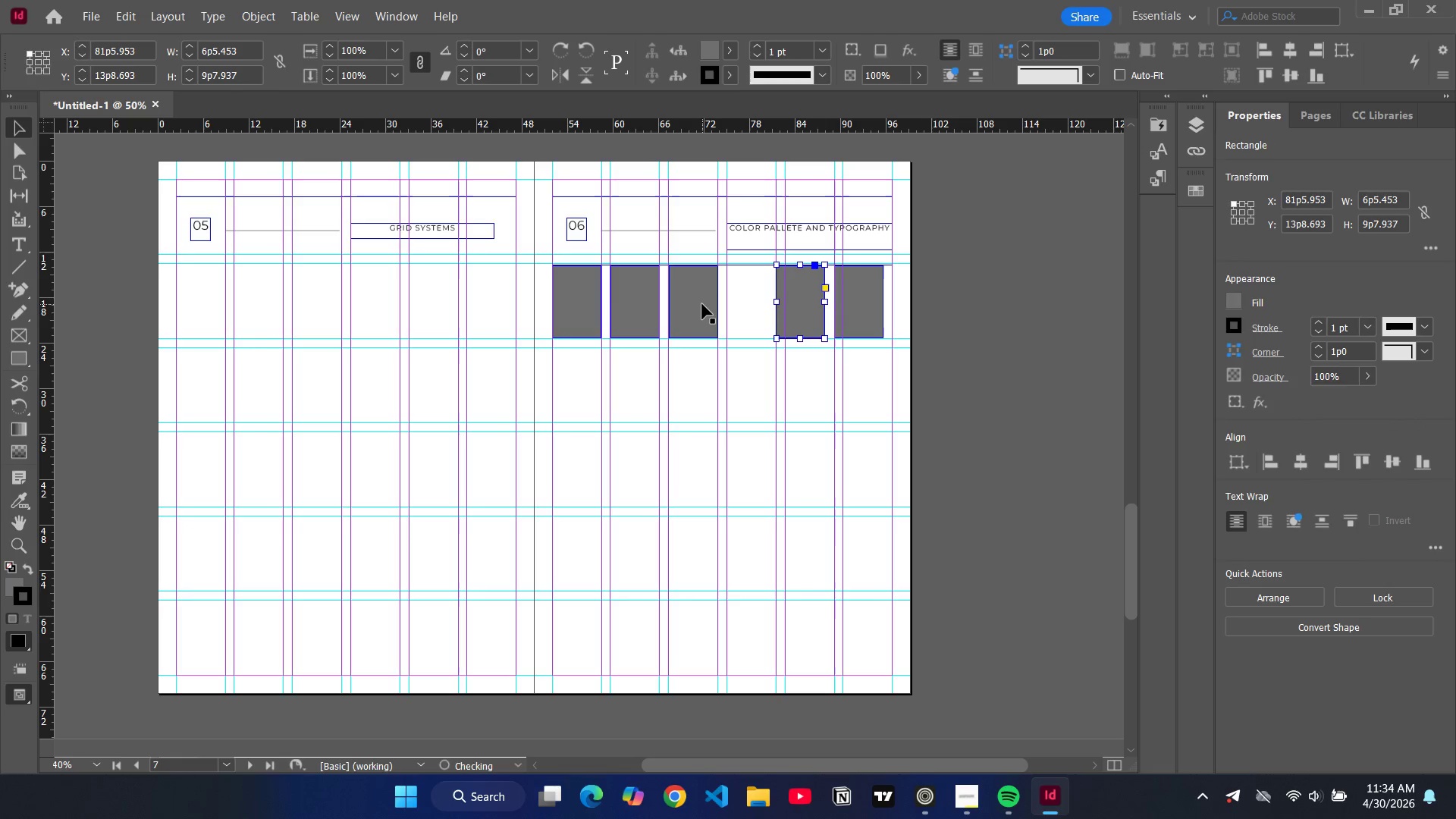 
left_click_drag(start_coordinate=[702, 304], to_coordinate=[726, 305])
 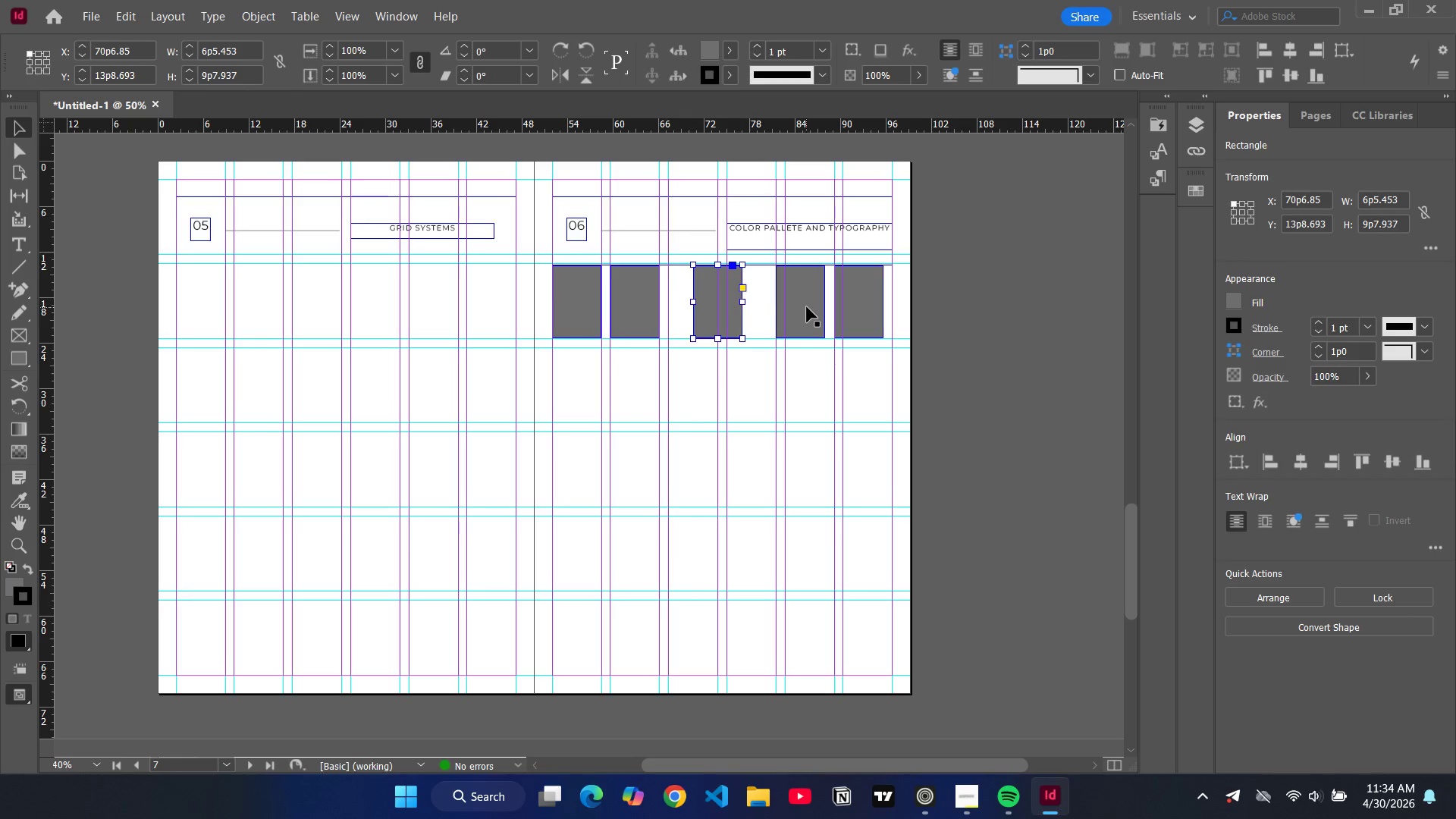 
left_click([807, 307])
 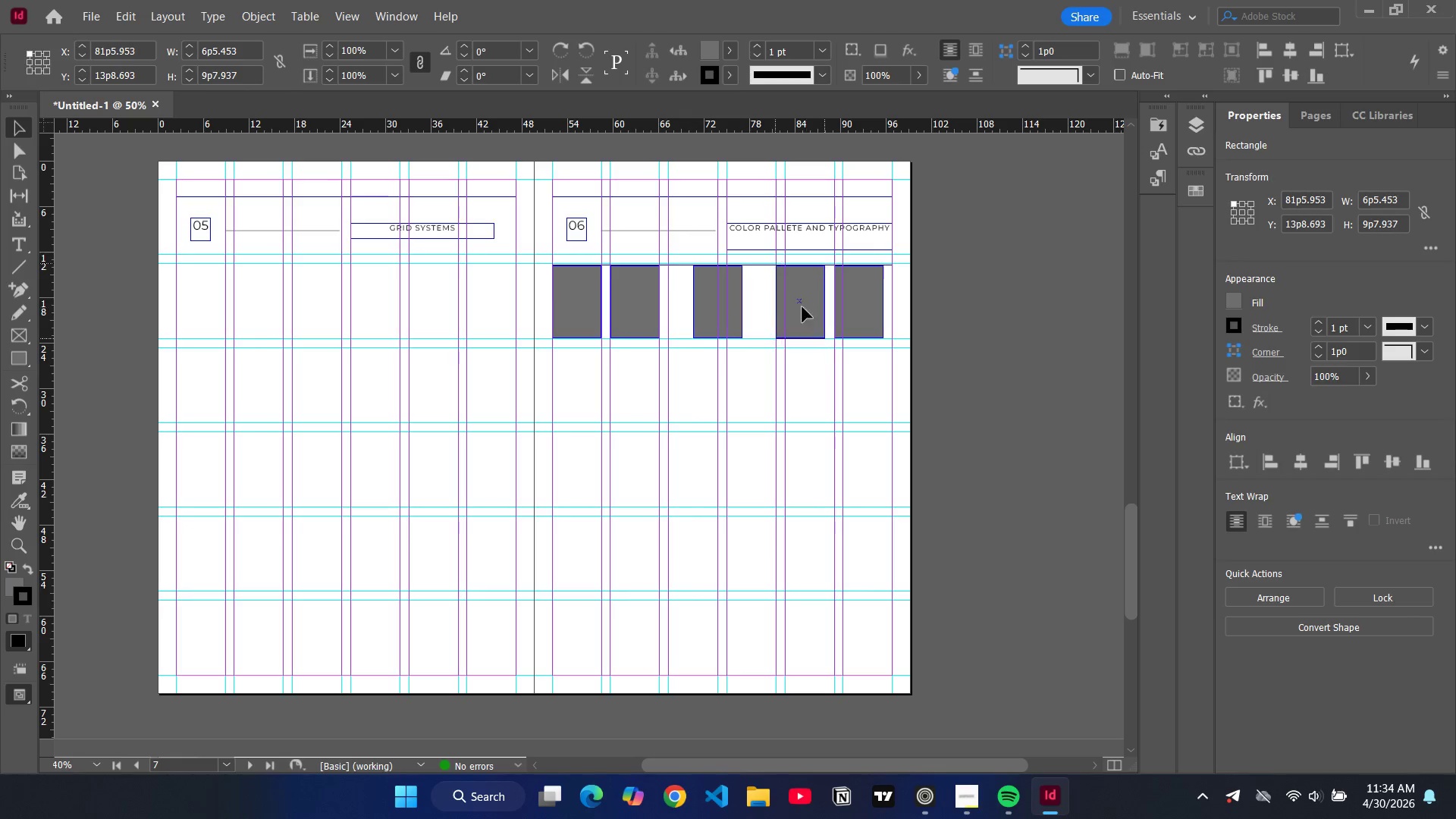 
left_click_drag(start_coordinate=[807, 307], to_coordinate=[795, 306])
 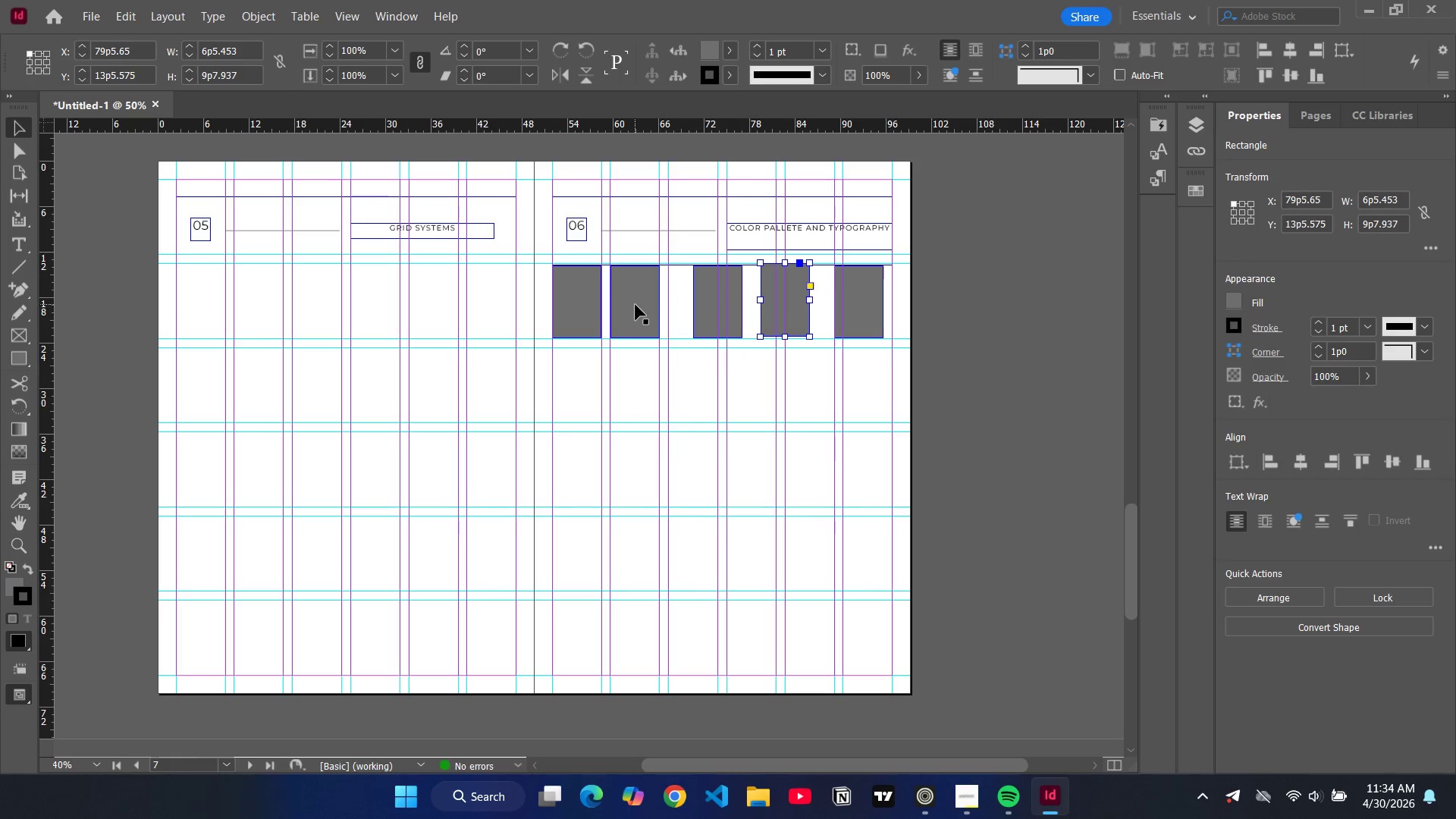 
left_click([634, 305])
 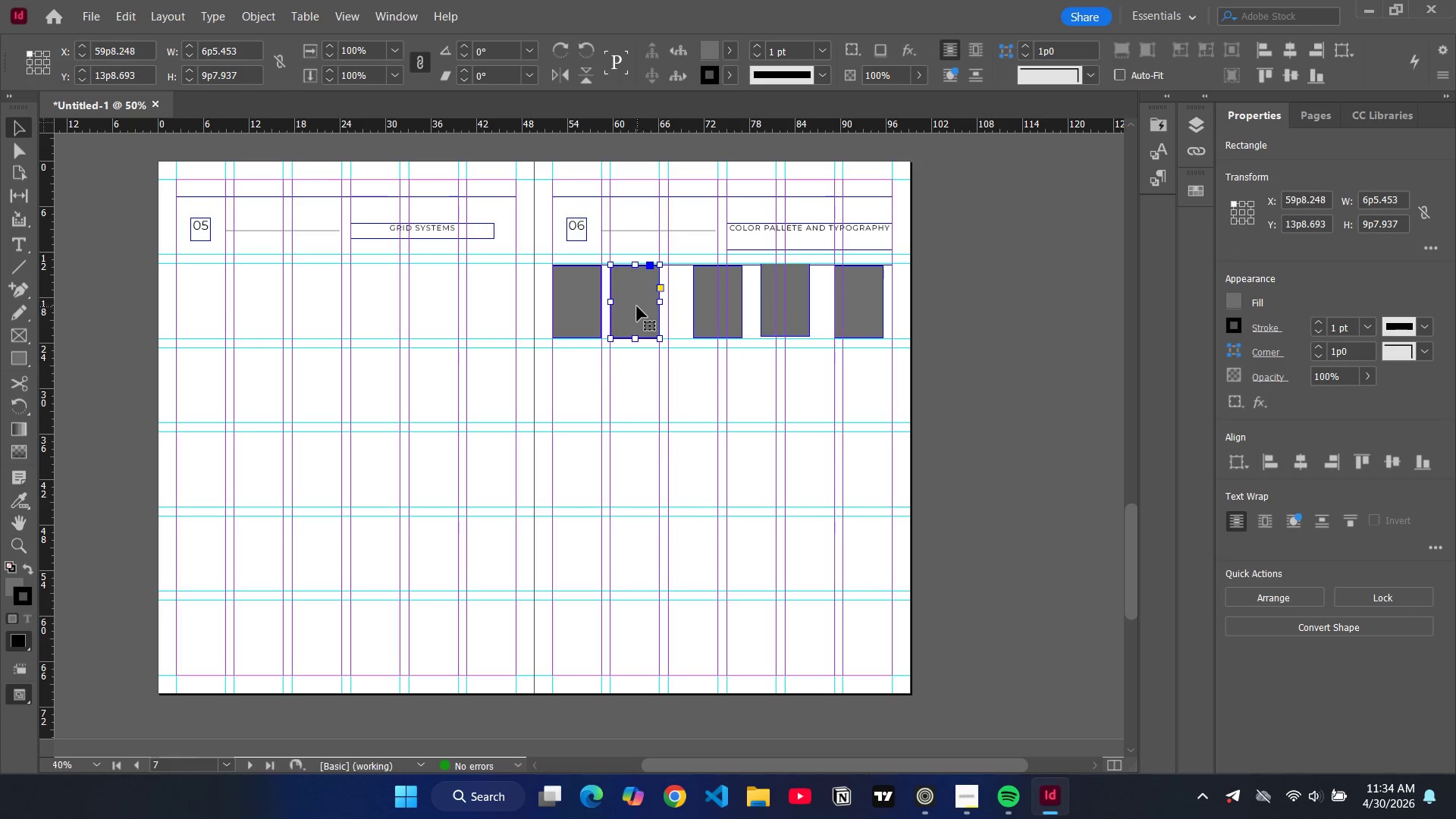 
left_click_drag(start_coordinate=[637, 306], to_coordinate=[657, 306])
 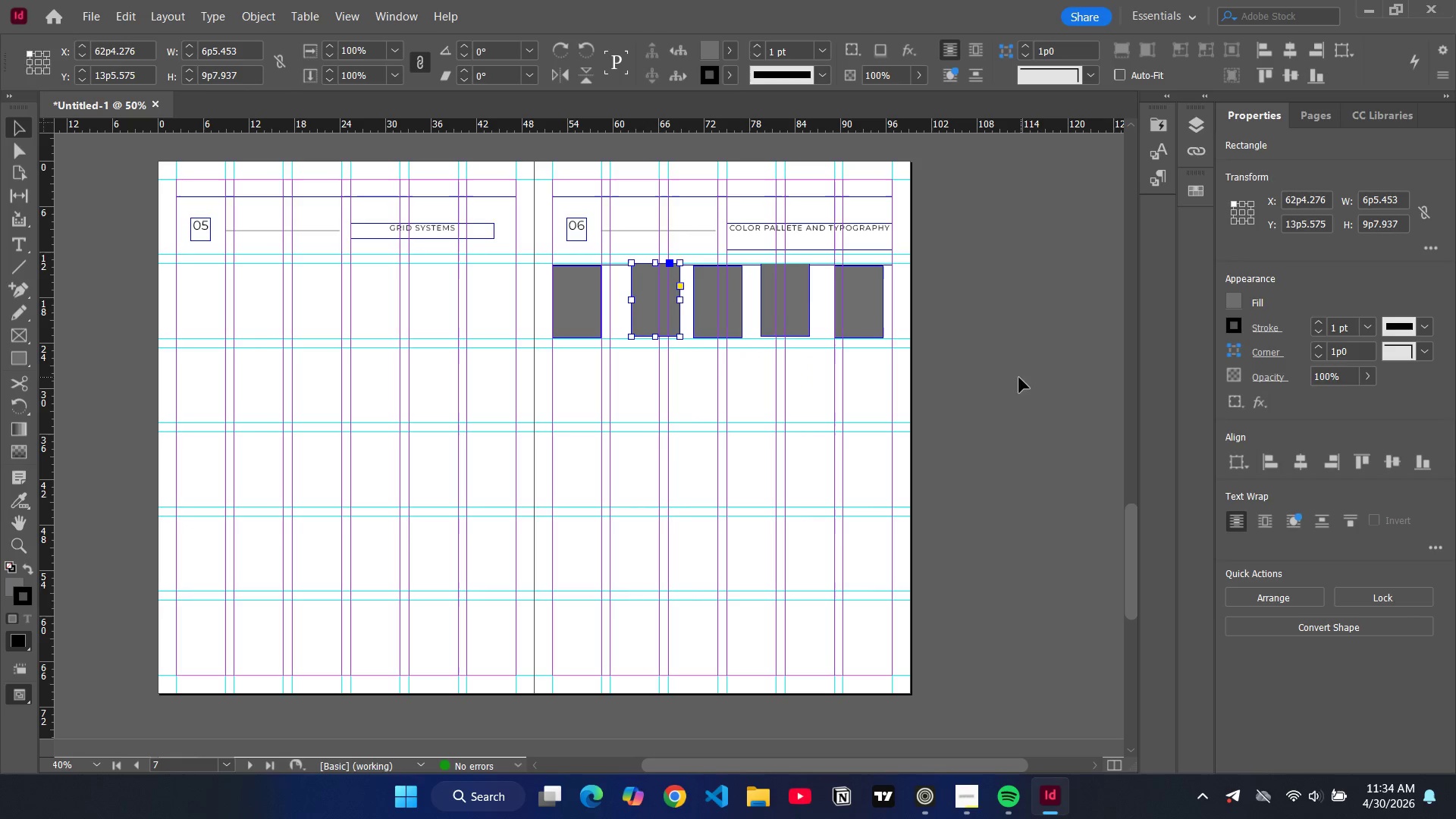 
left_click([1009, 374])
 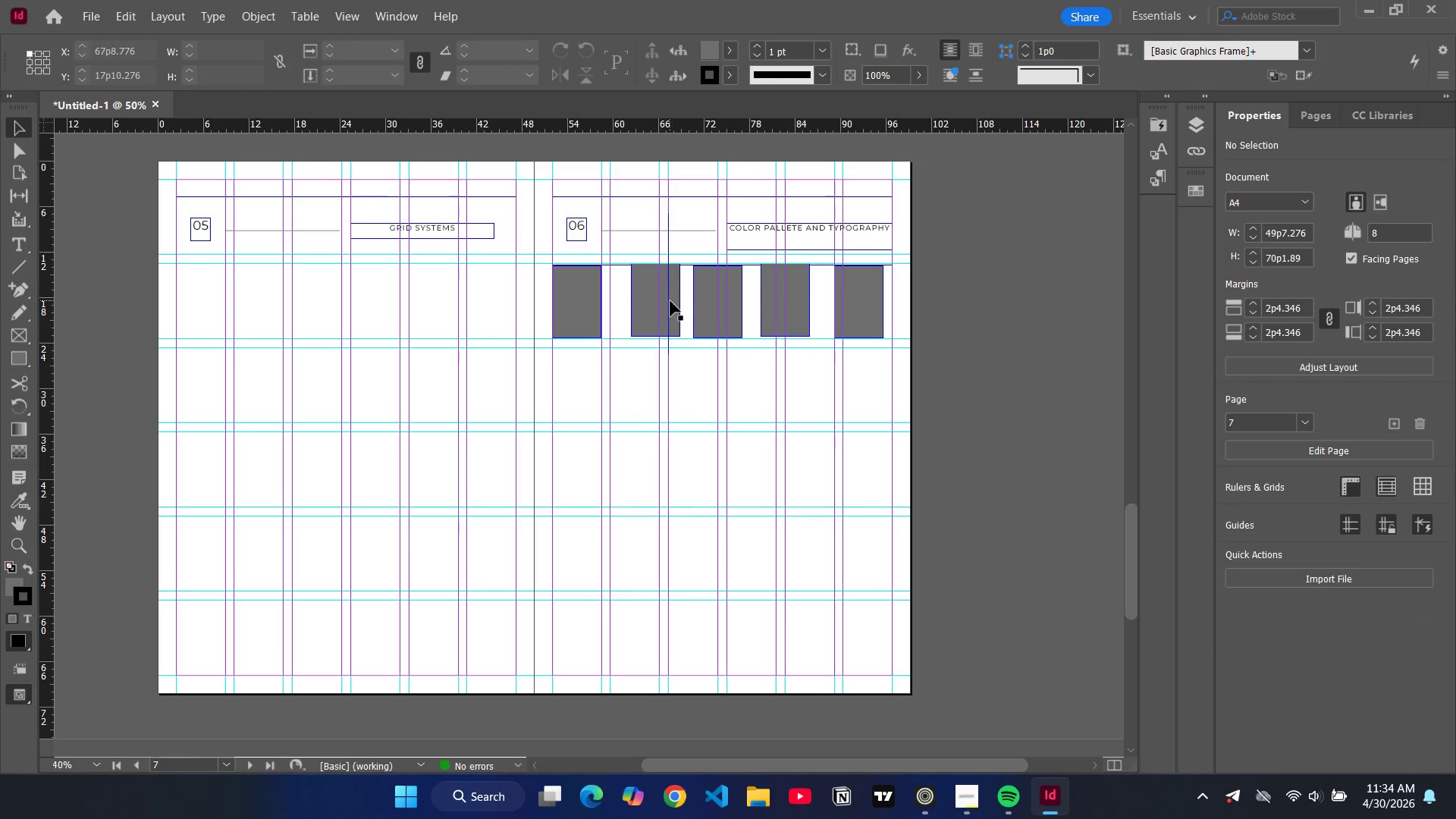 
left_click([670, 303])
 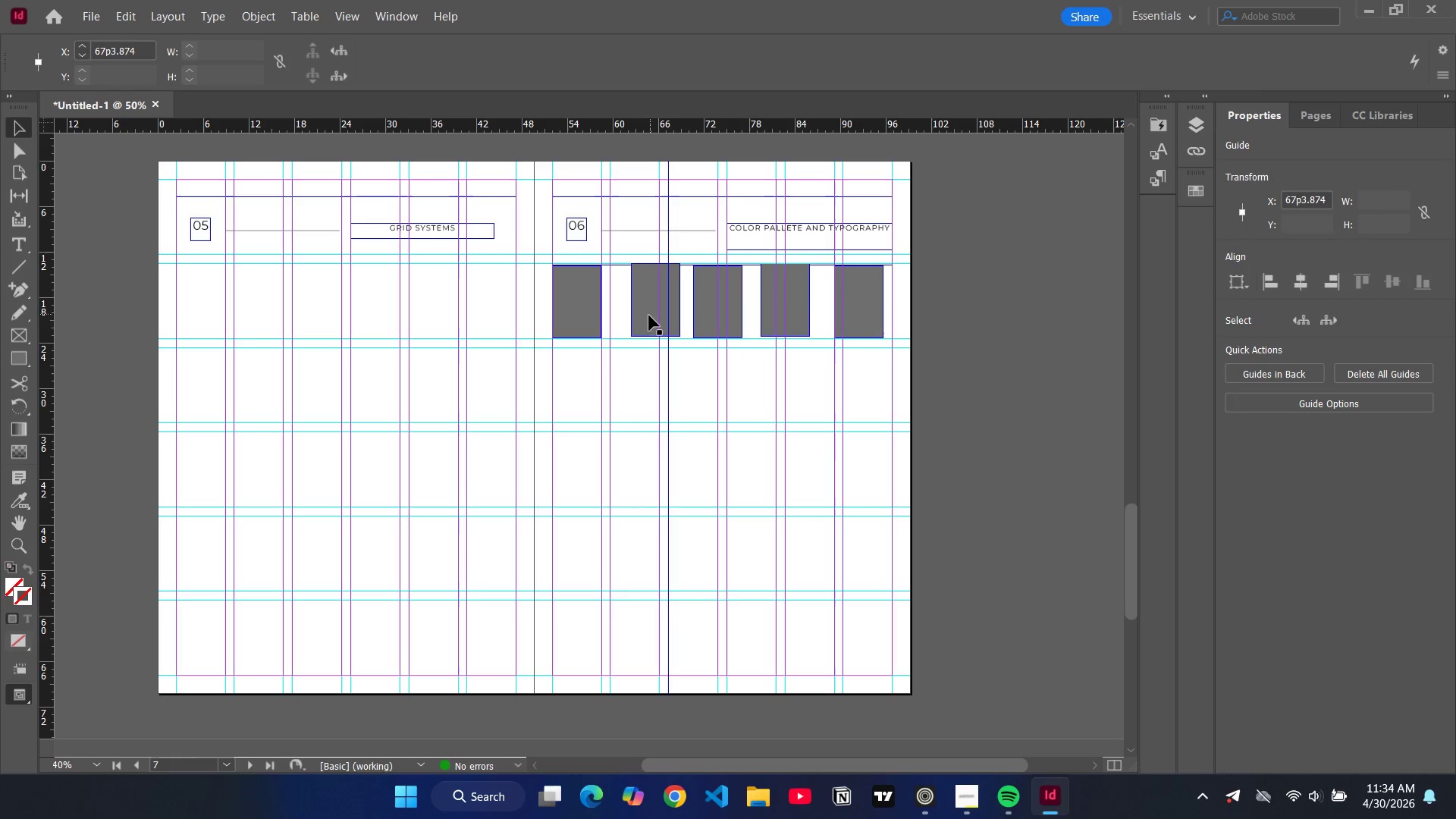 
left_click([649, 315])
 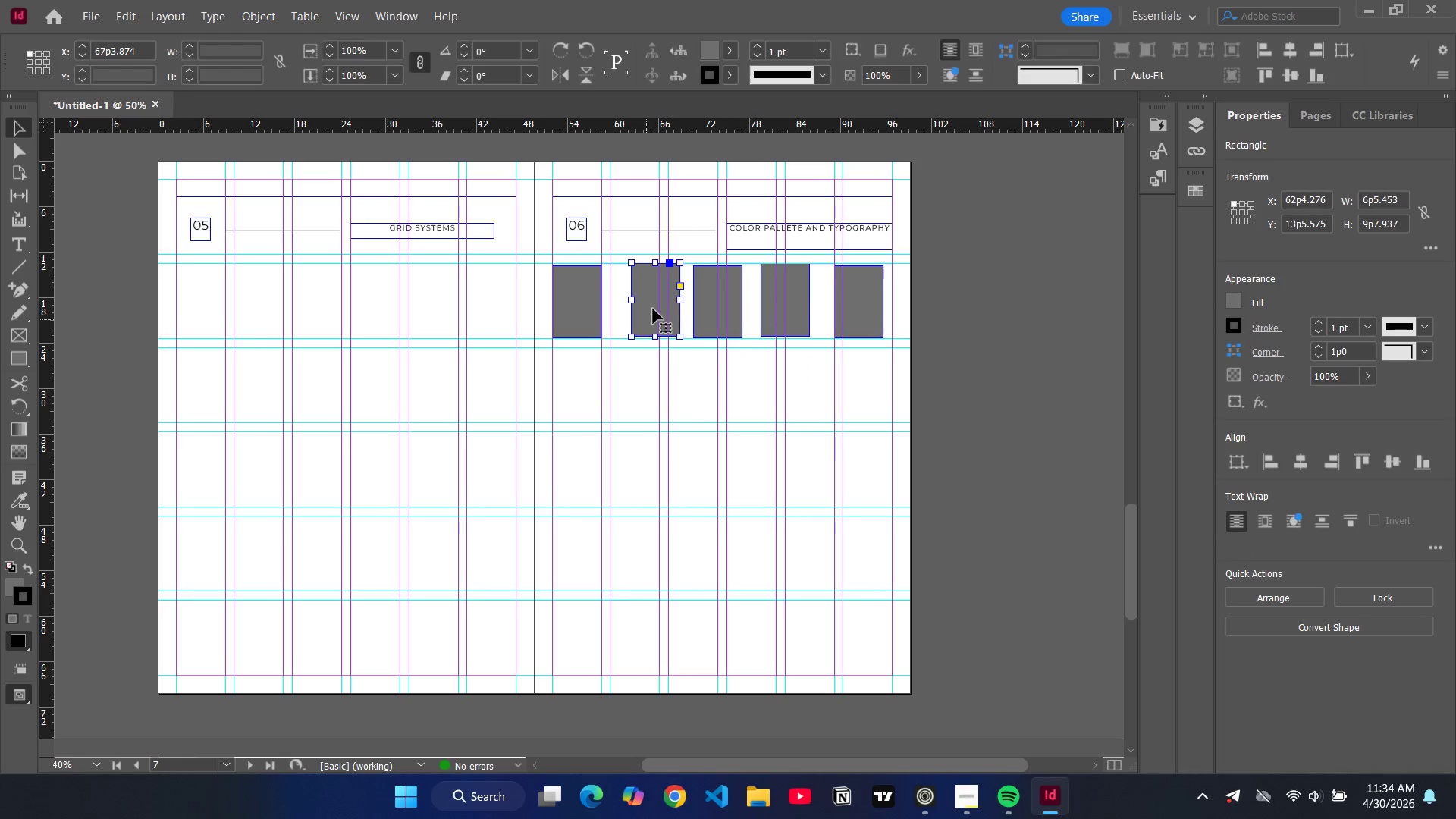 
left_click_drag(start_coordinate=[654, 309], to_coordinate=[649, 309])
 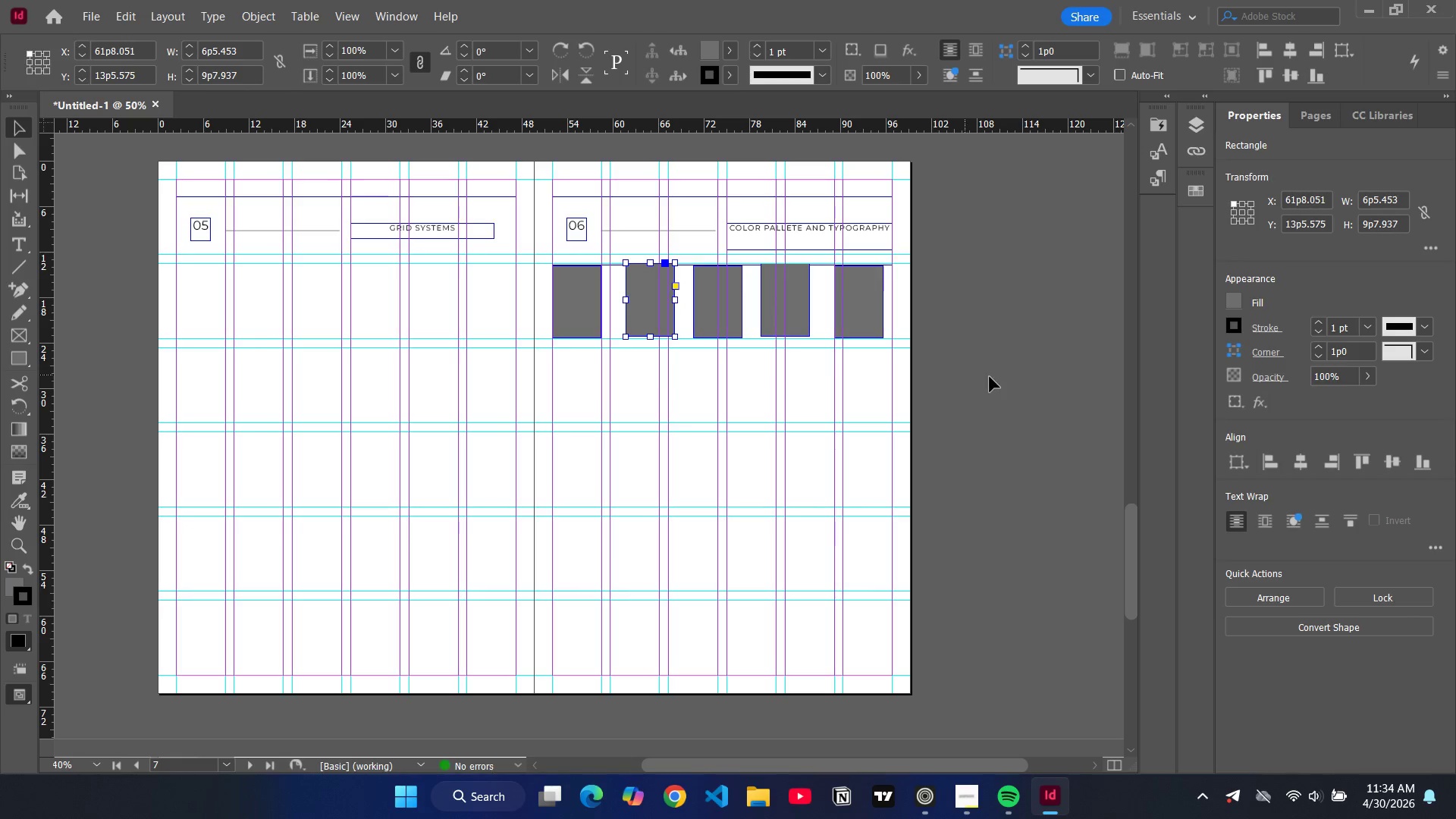 
left_click([990, 377])
 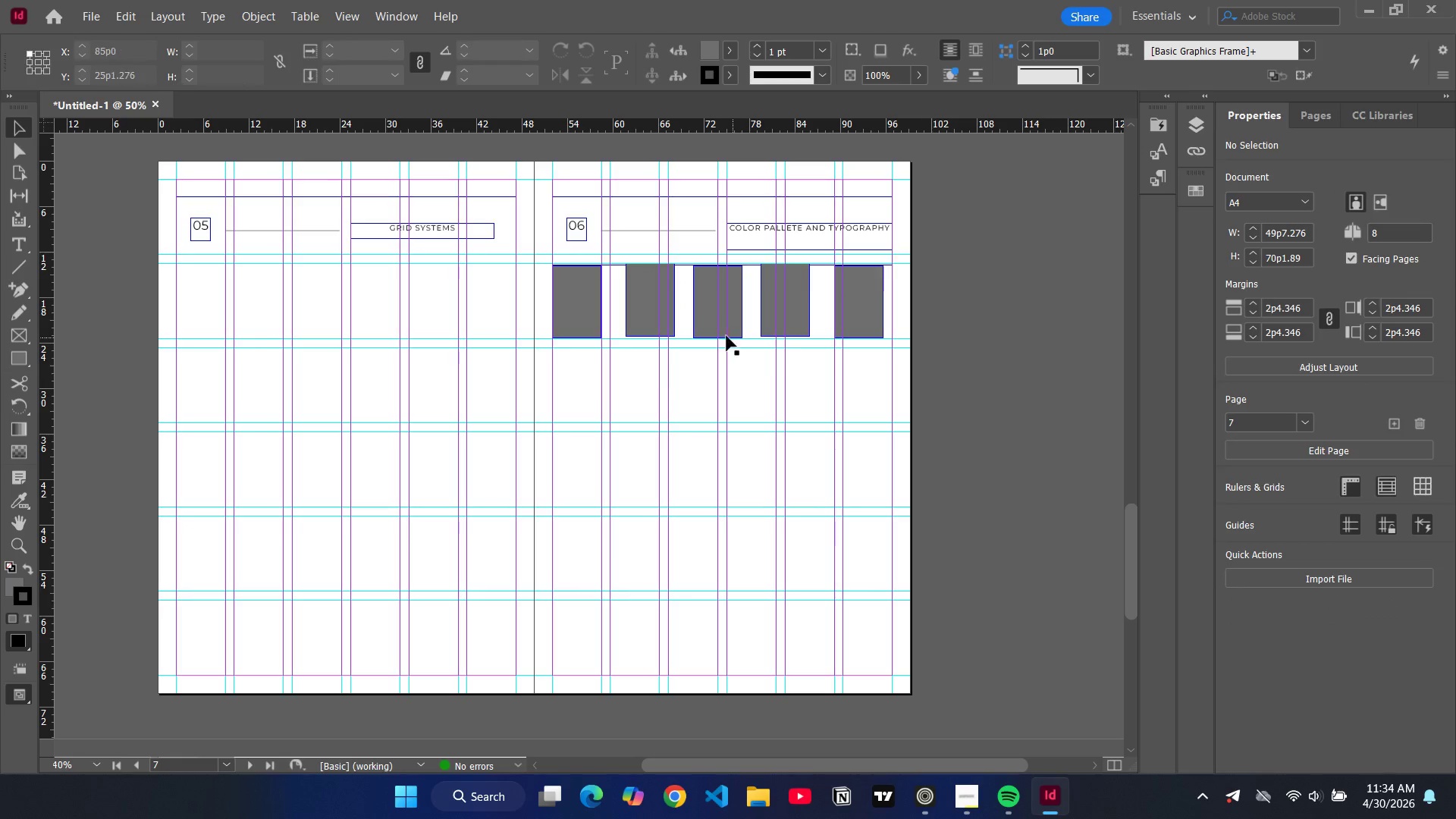 
left_click([582, 316])
 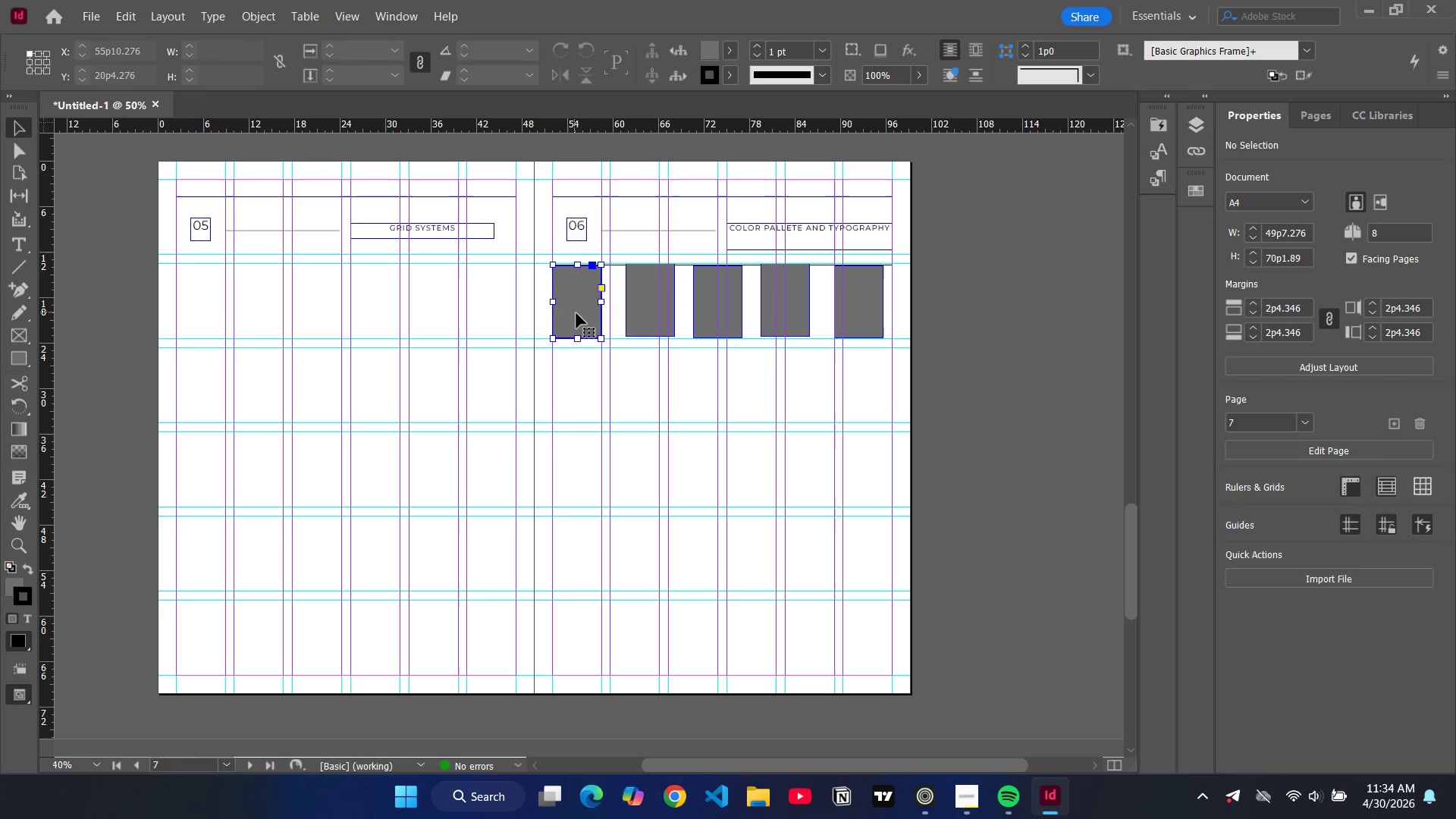 
left_click_drag(start_coordinate=[574, 313], to_coordinate=[585, 315])
 